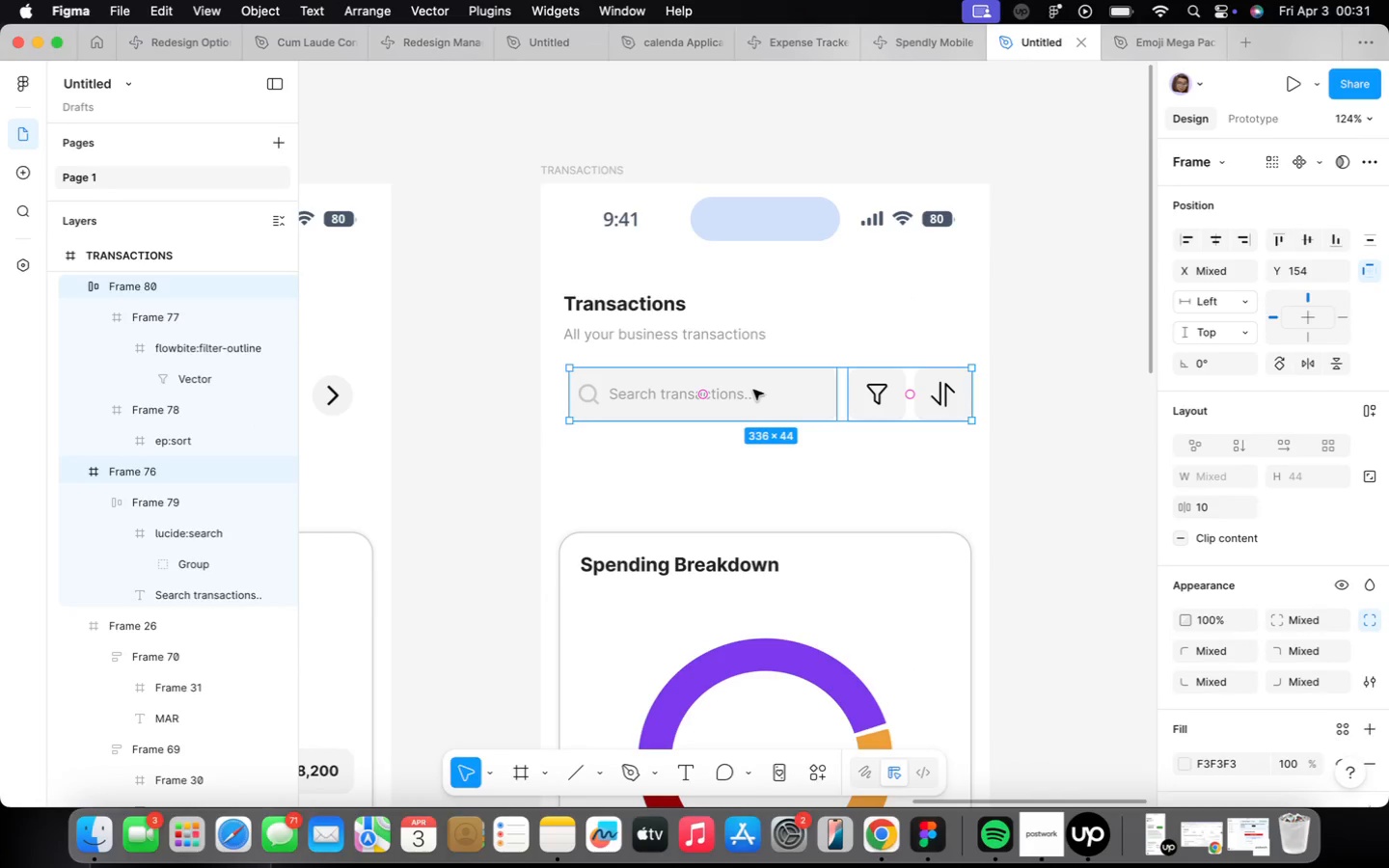 
key(Shift+A)
 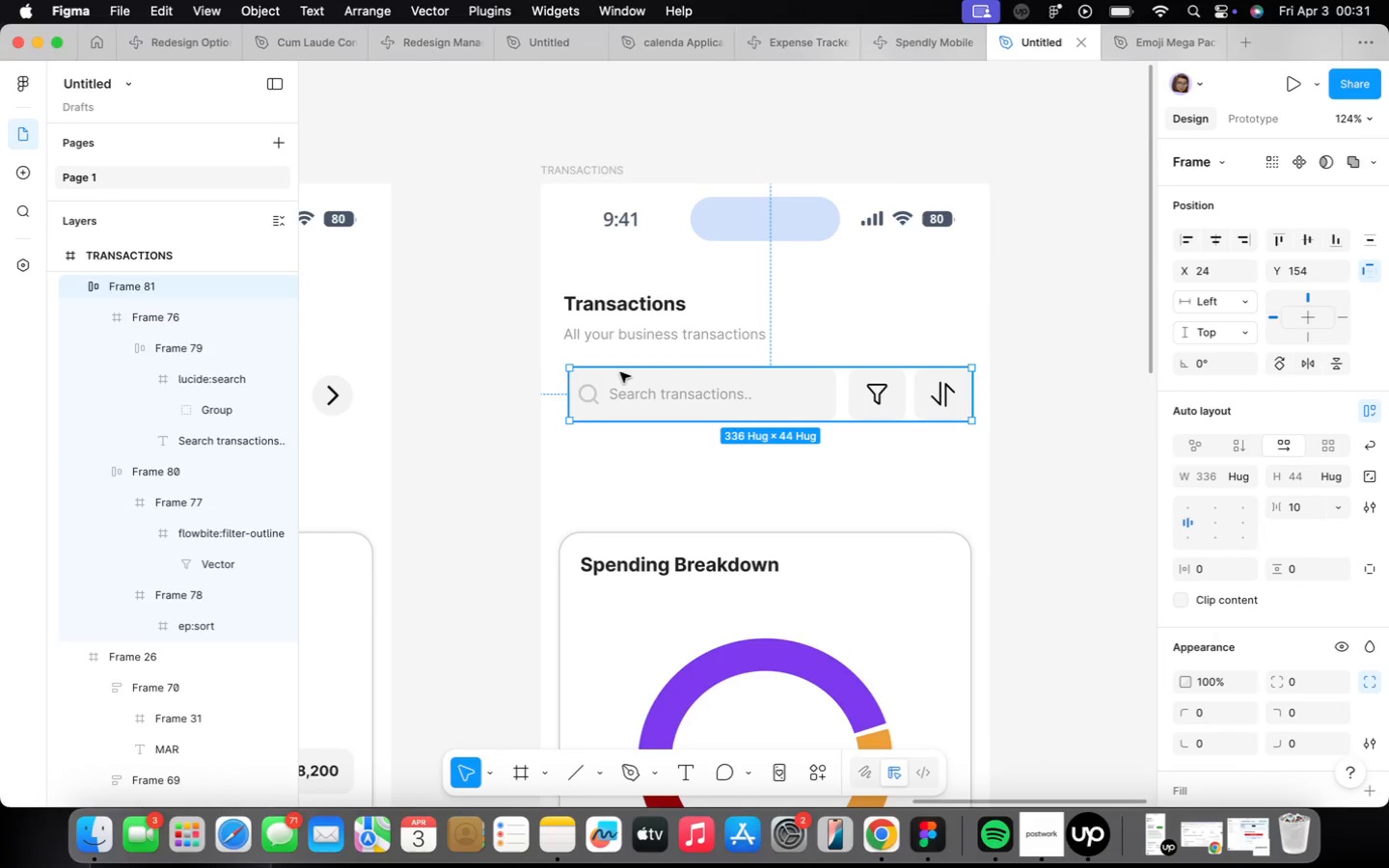 
left_click([612, 336])
 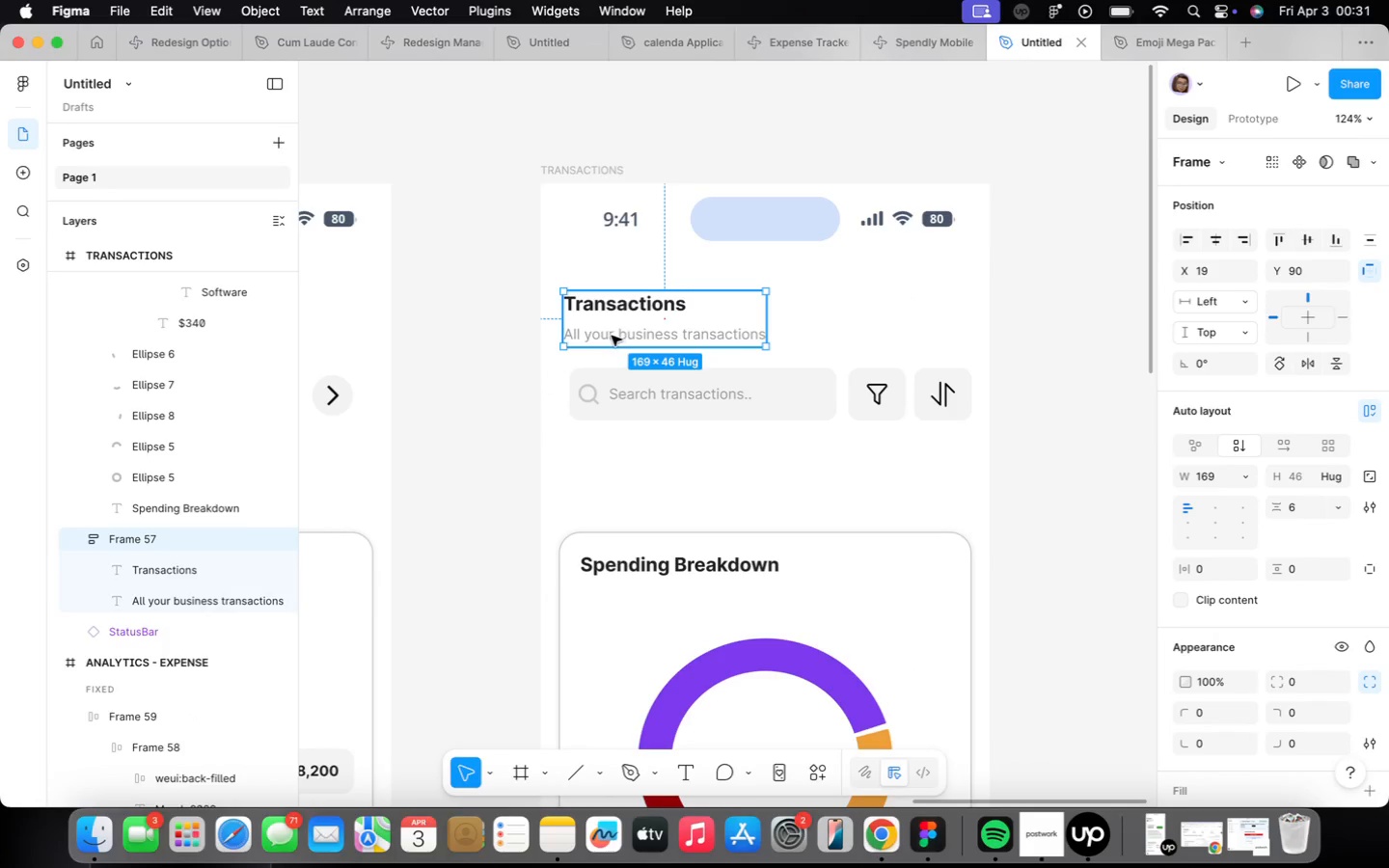 
hold_key(key=OptionLeft, duration=1.56)
 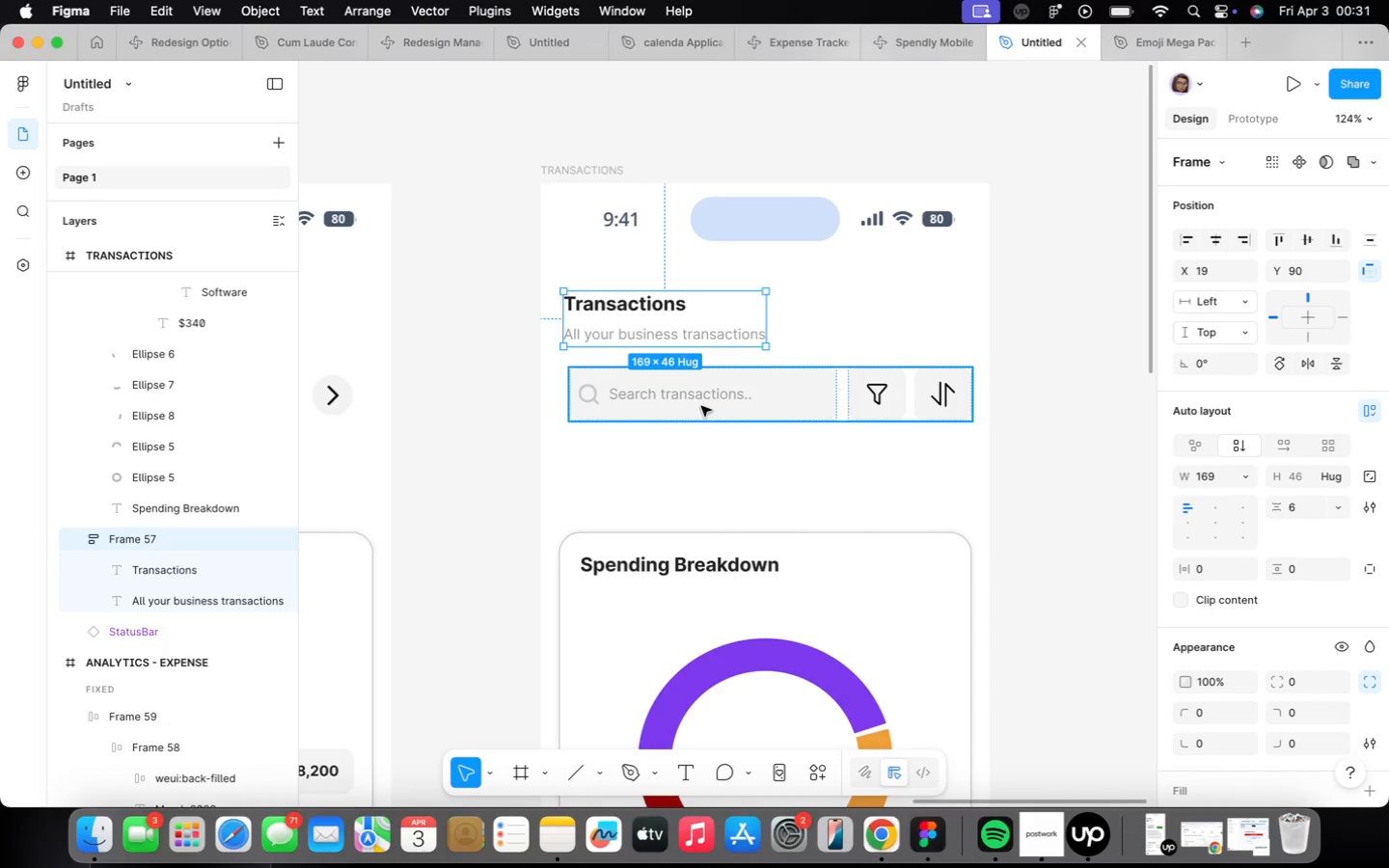 
left_click([701, 405])
 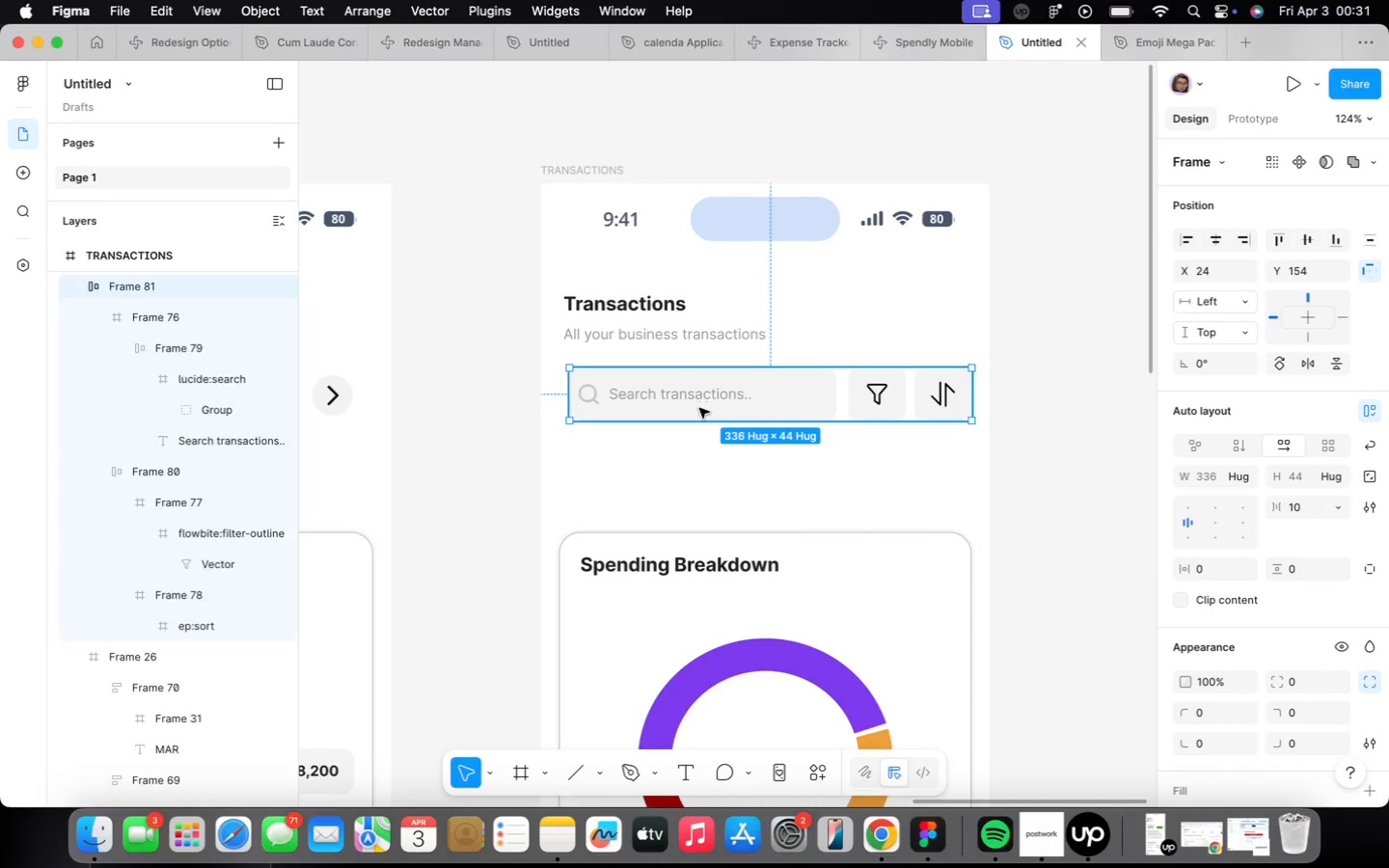 
key(Alt+ArrowLeft)
 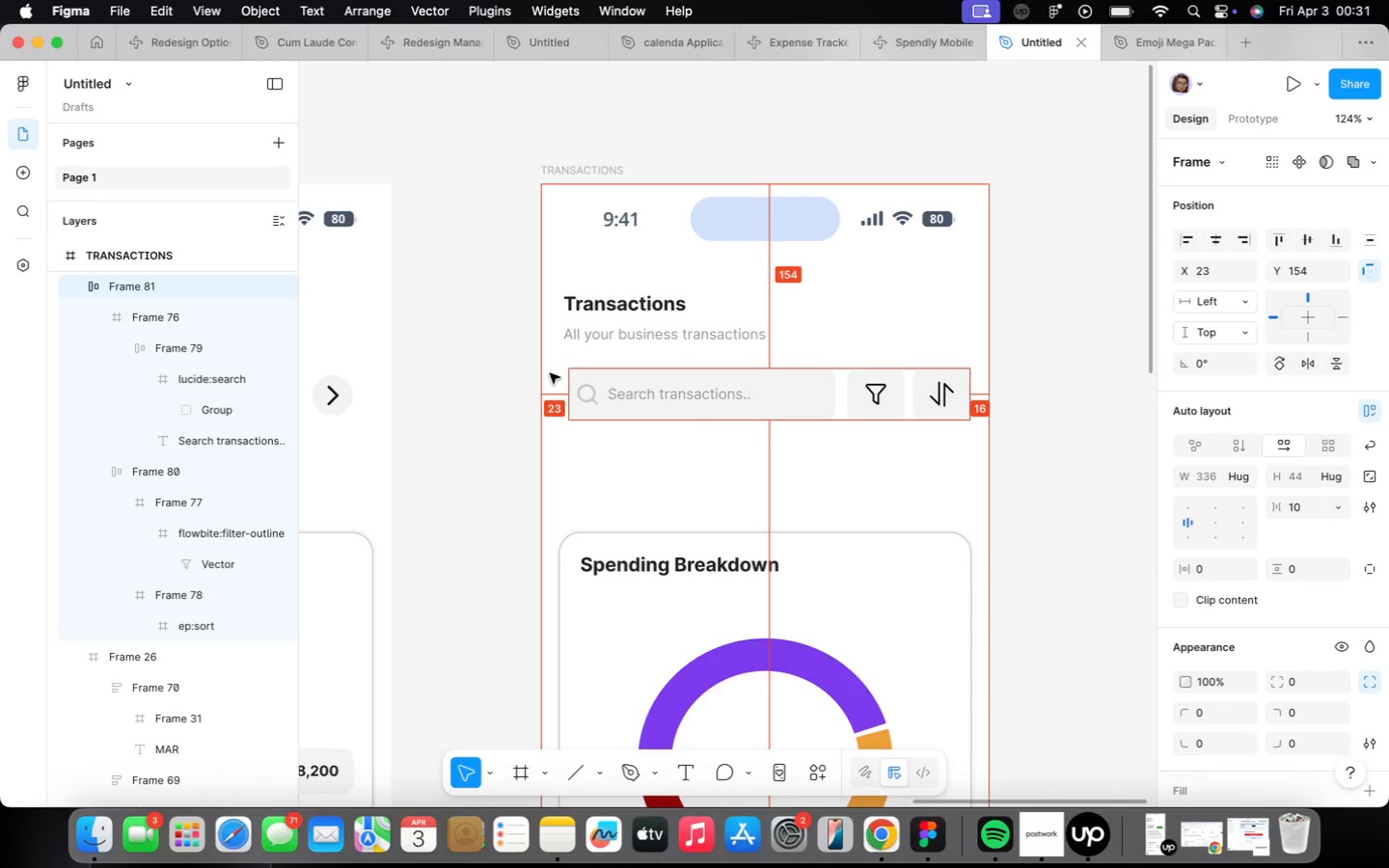 
key(Alt+ArrowLeft)
 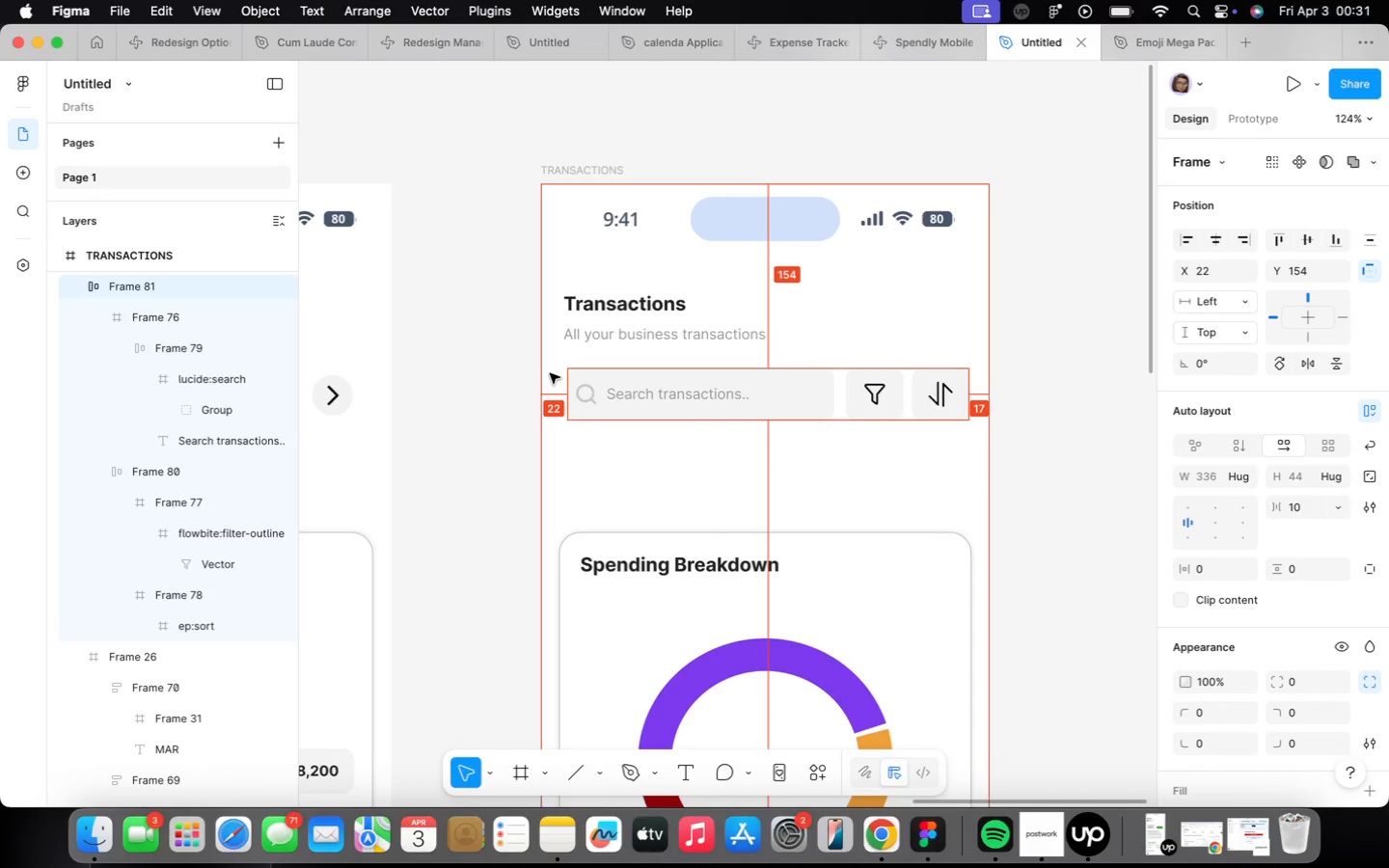 
key(Alt+ArrowLeft)
 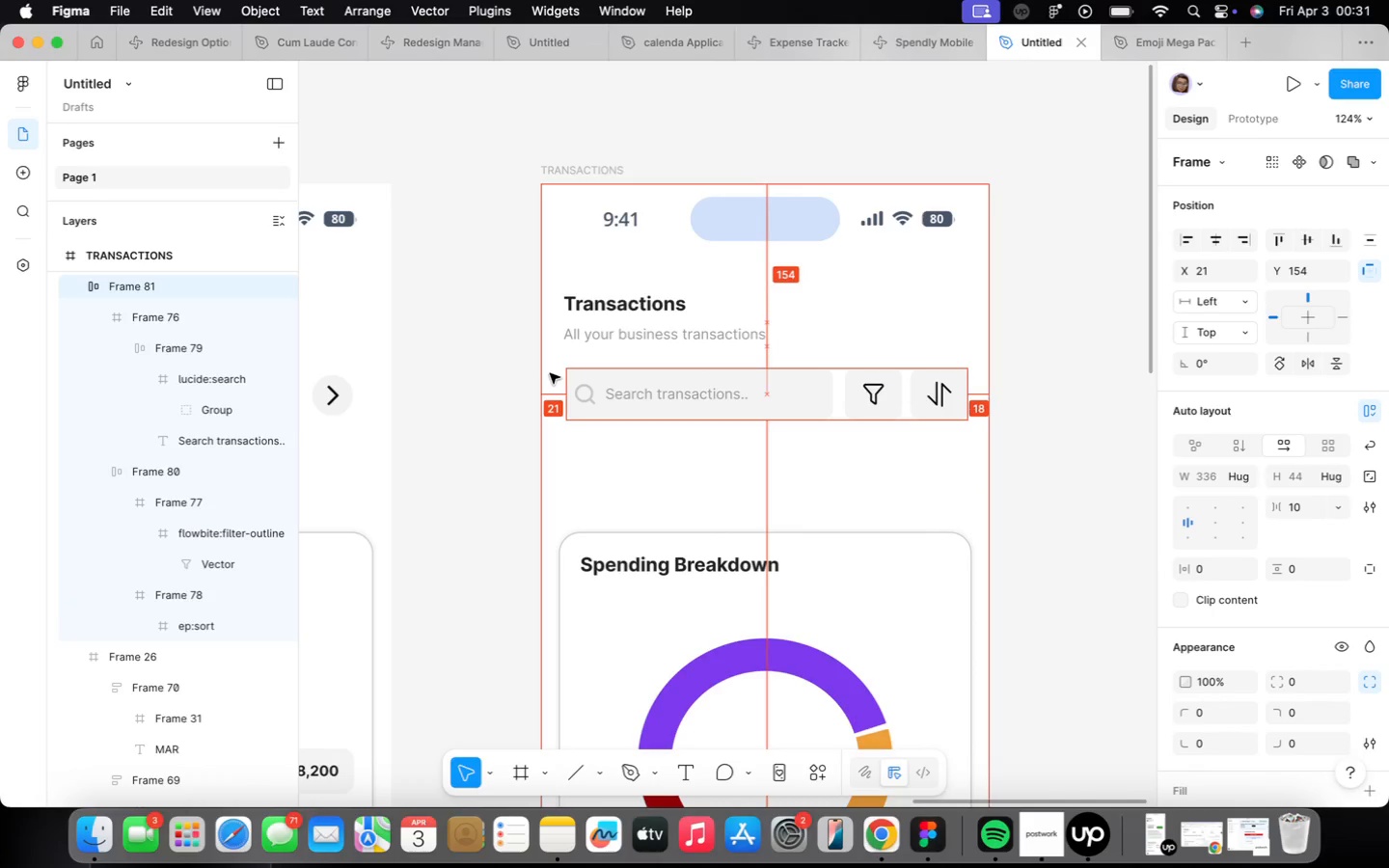 
key(Alt+ArrowLeft)
 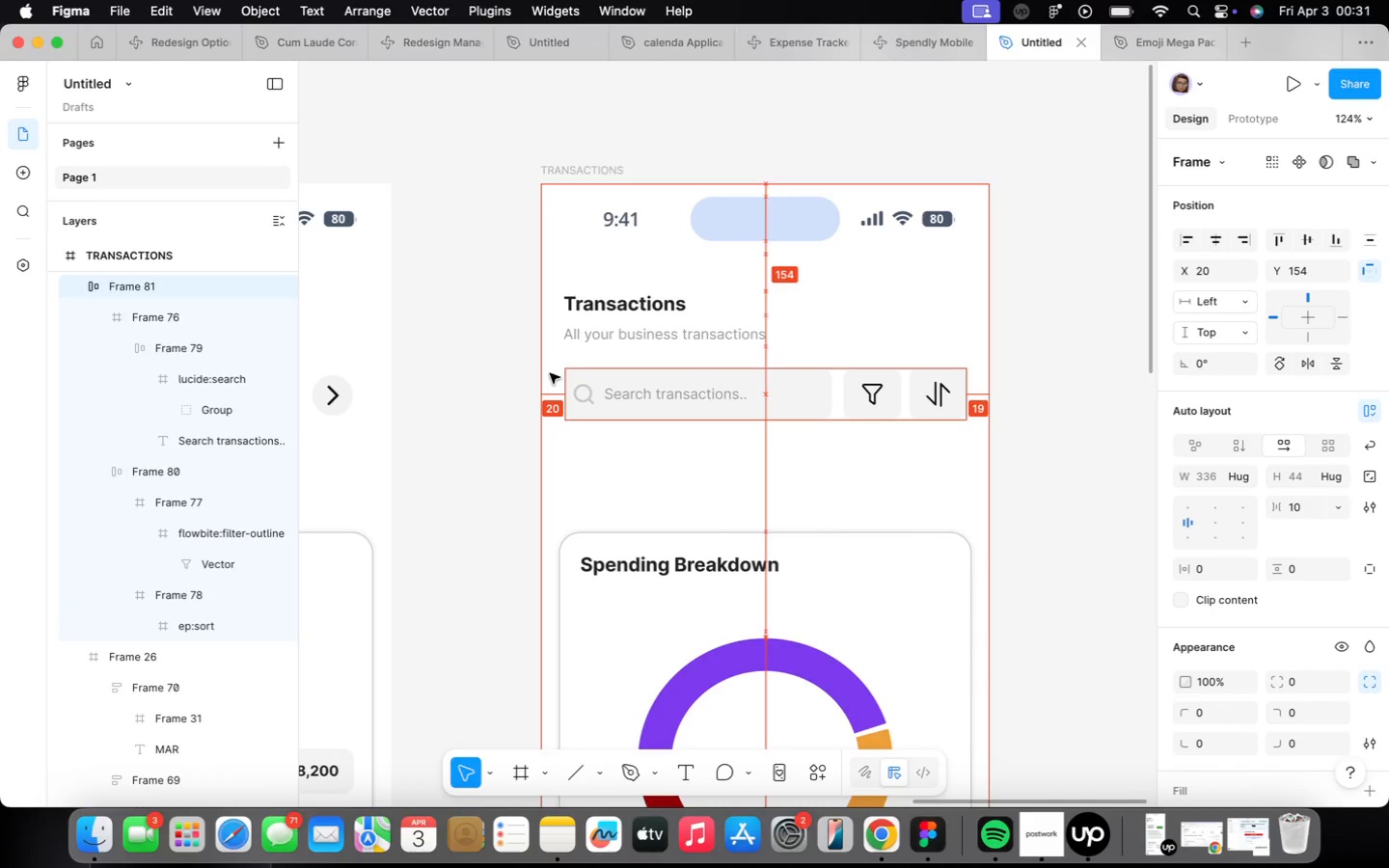 
key(Alt+ArrowLeft)
 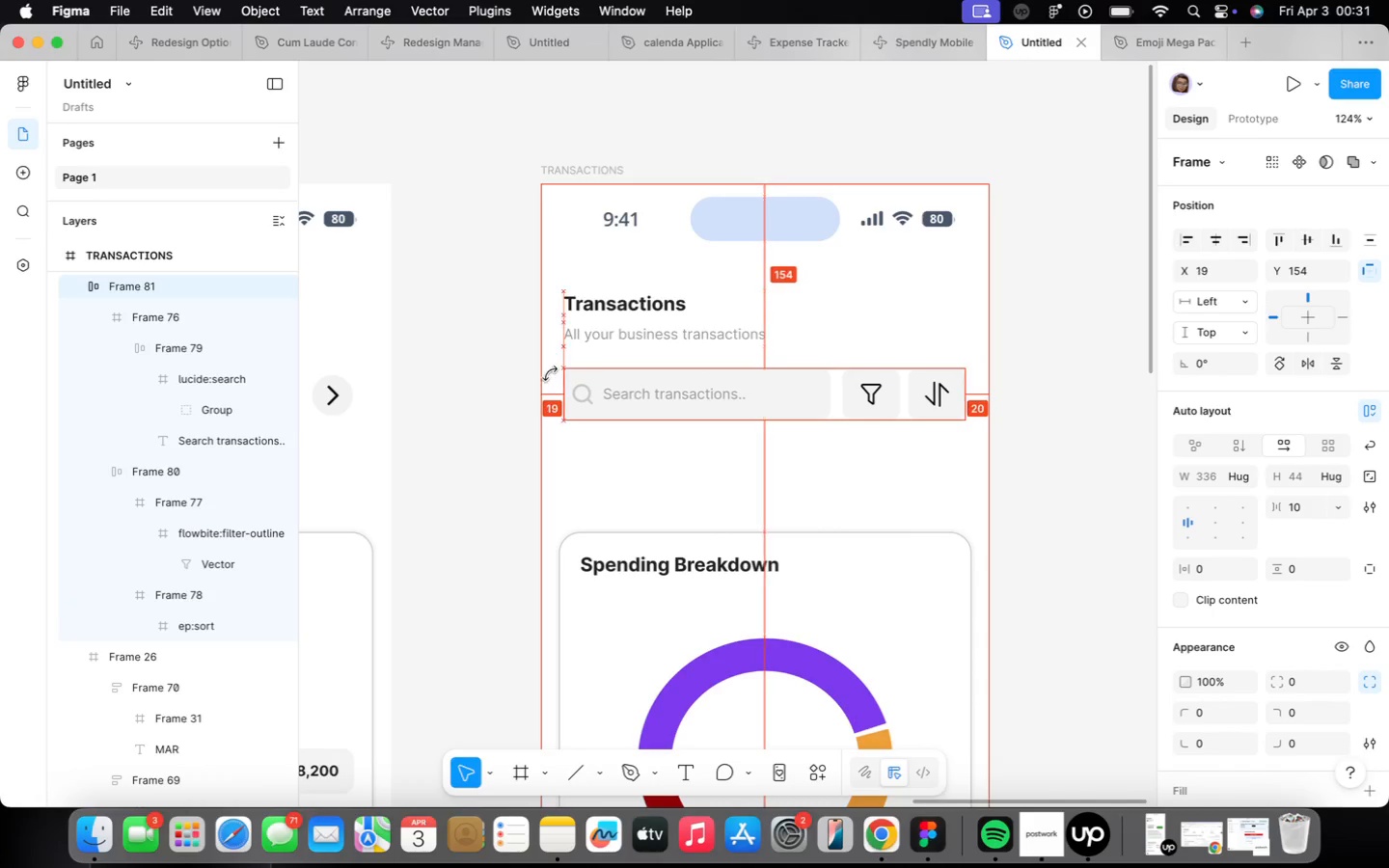 
key(Alt+ArrowLeft)
 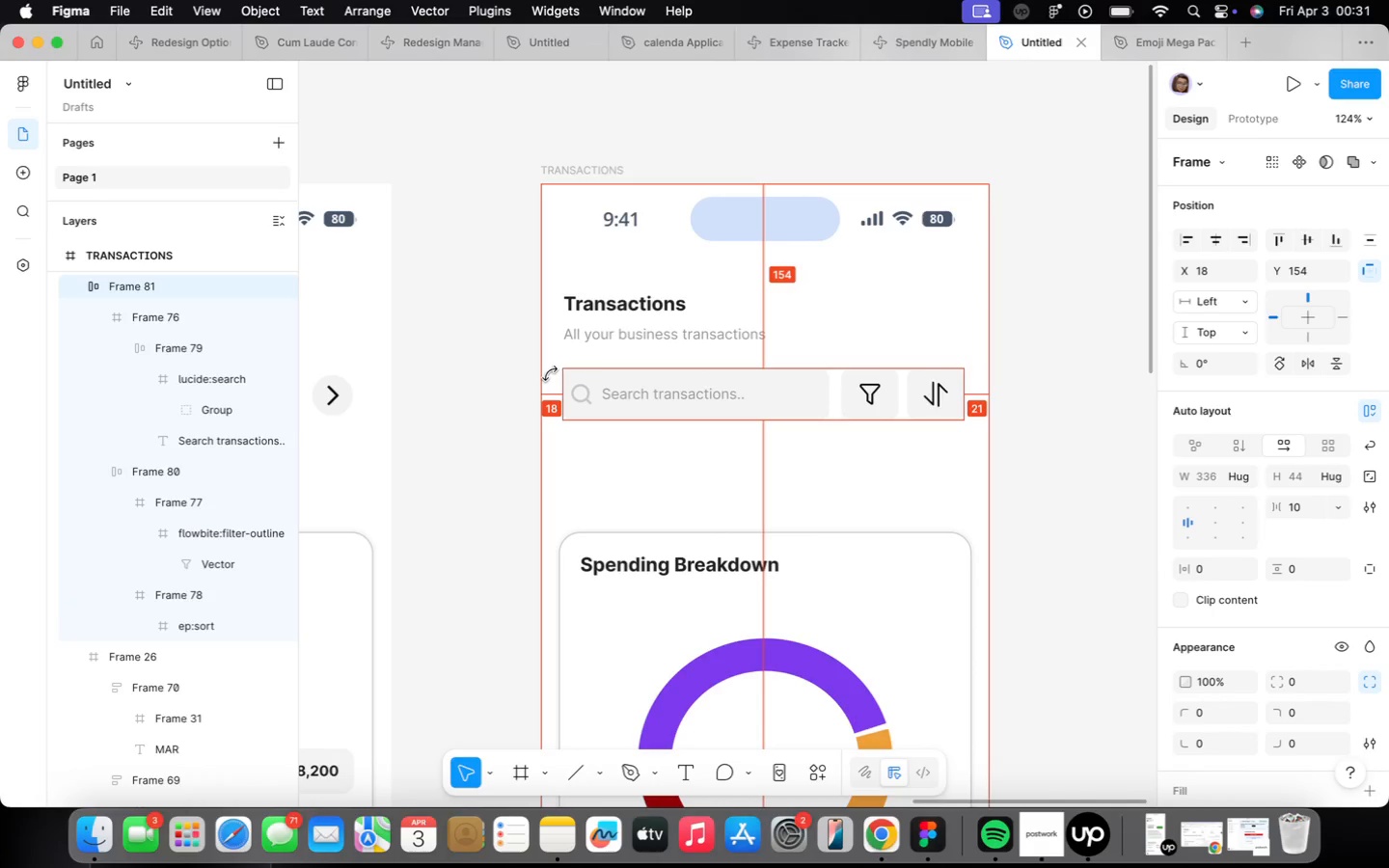 
key(Alt+ArrowRight)
 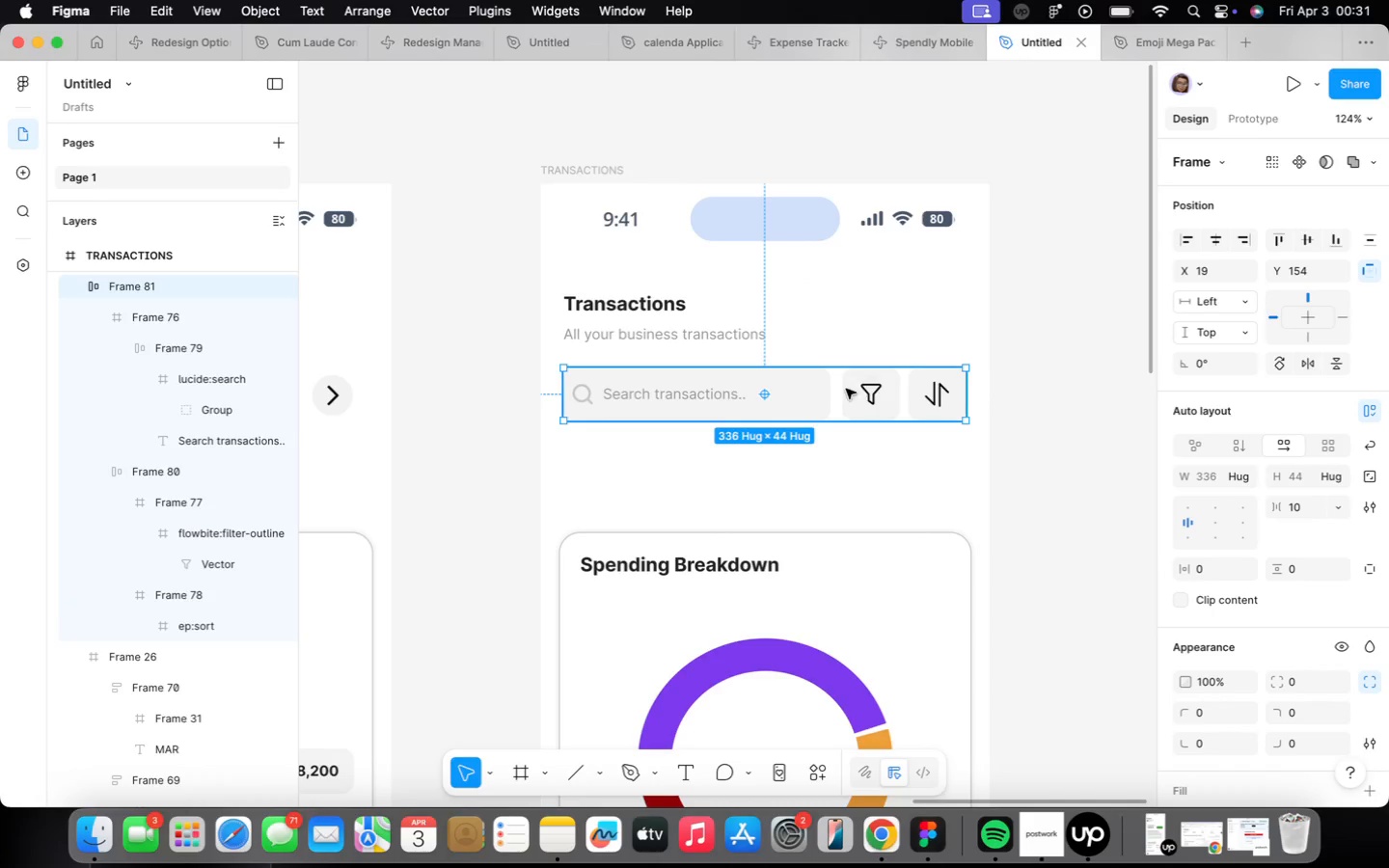 
double_click([834, 388])
 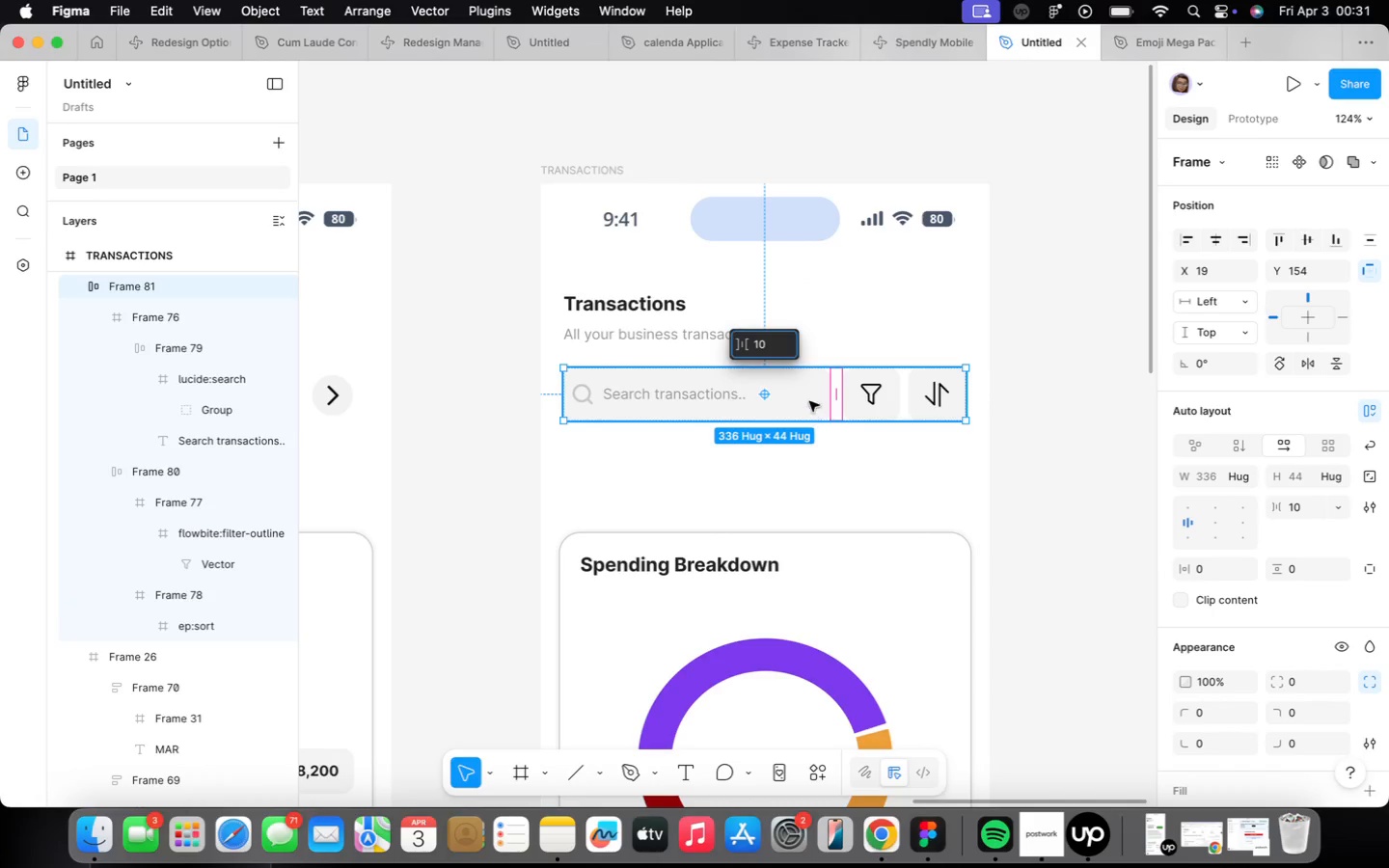 
double_click([810, 399])
 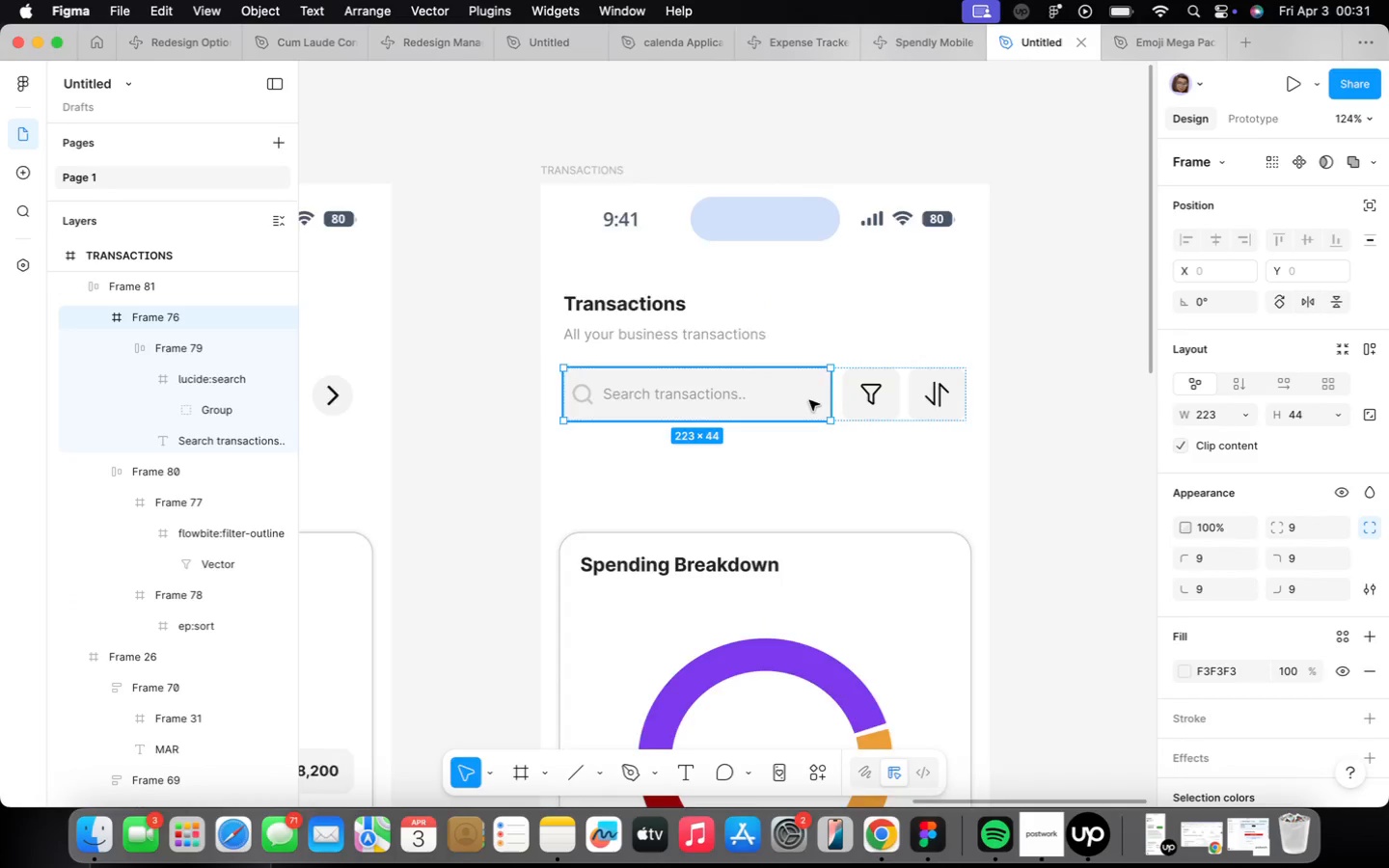 
scroll: coordinate [808, 401], scroll_direction: up, amount: 2.0
 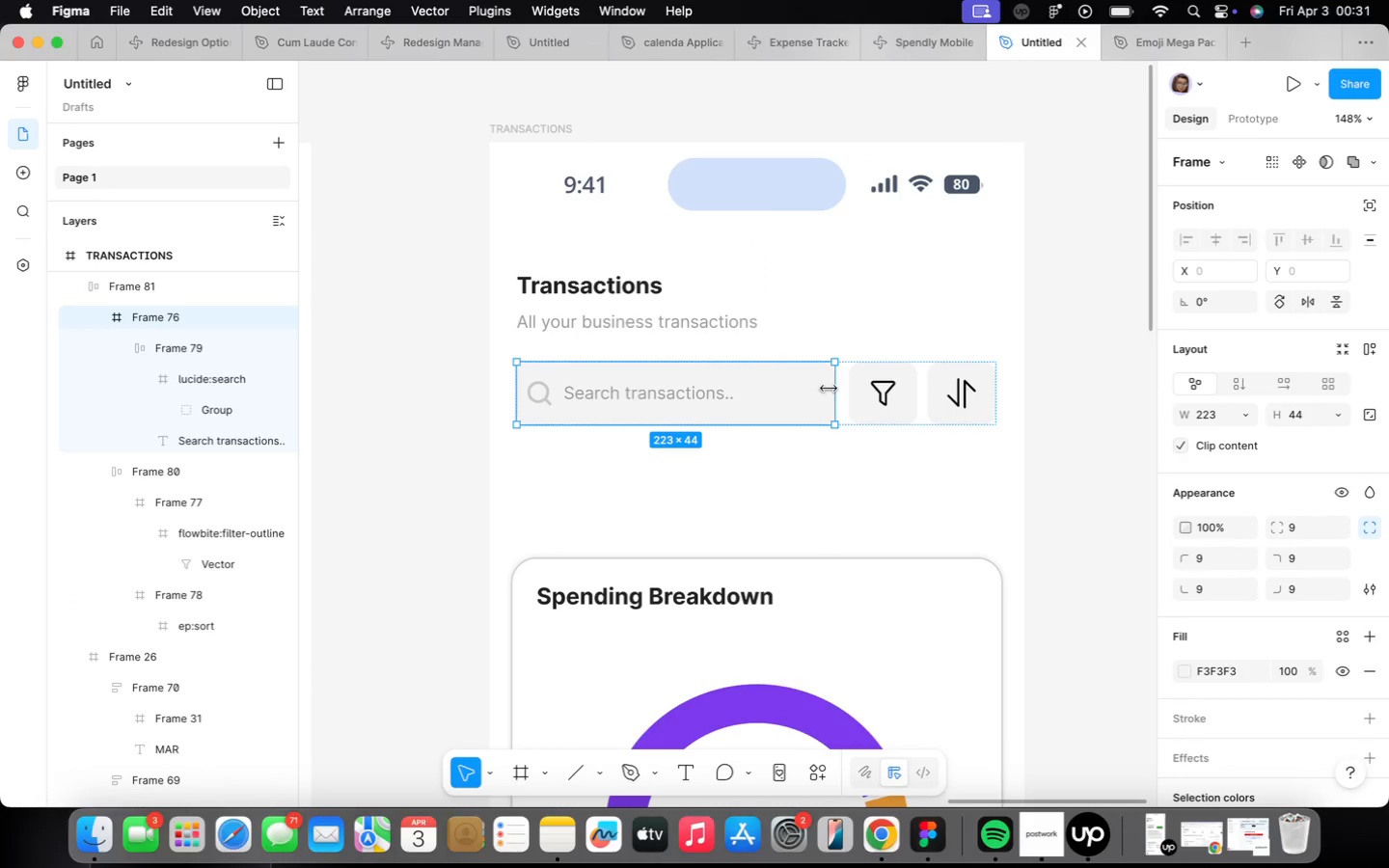 
left_click_drag(start_coordinate=[832, 388], to_coordinate=[843, 388])
 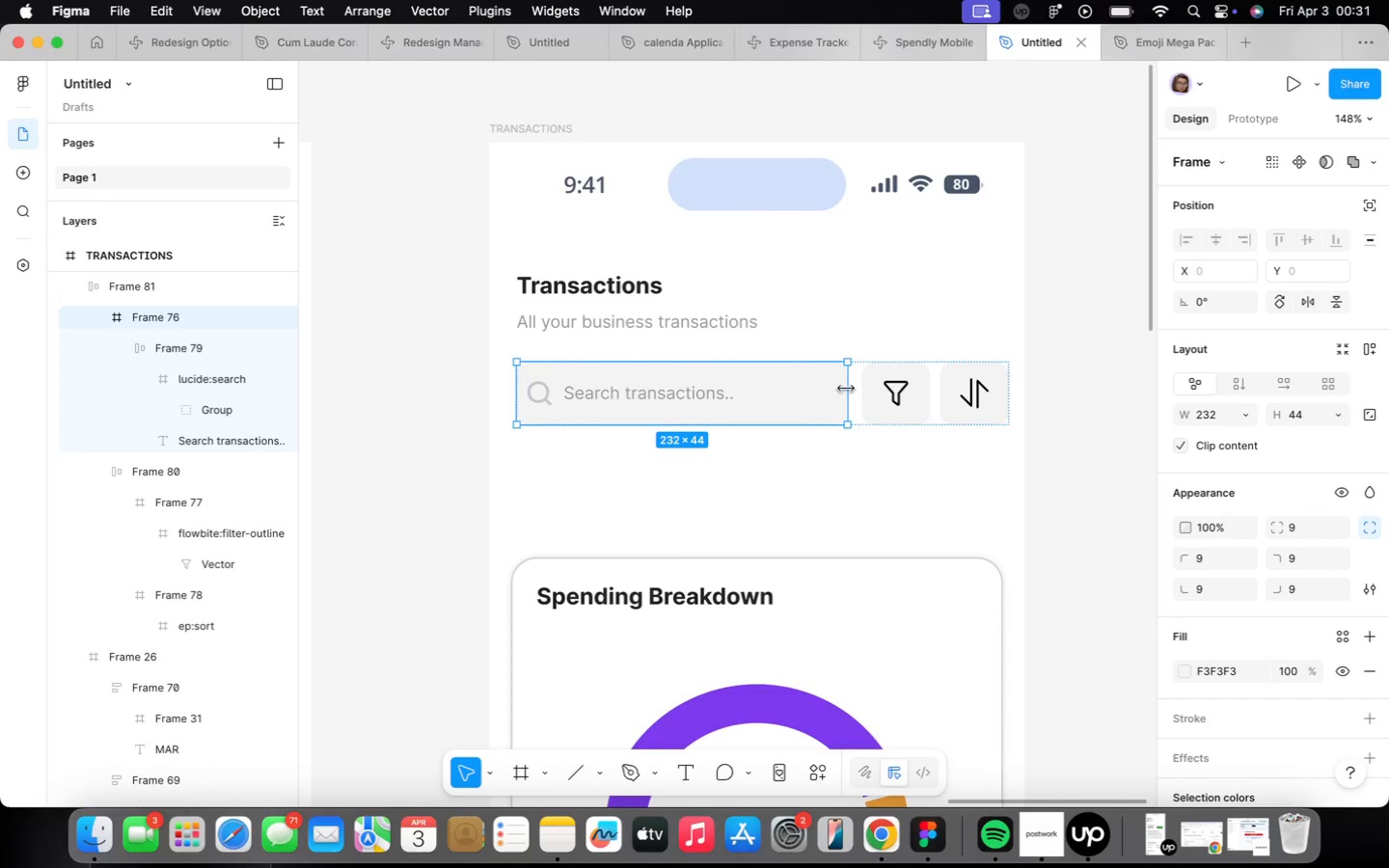 
left_click([741, 502])
 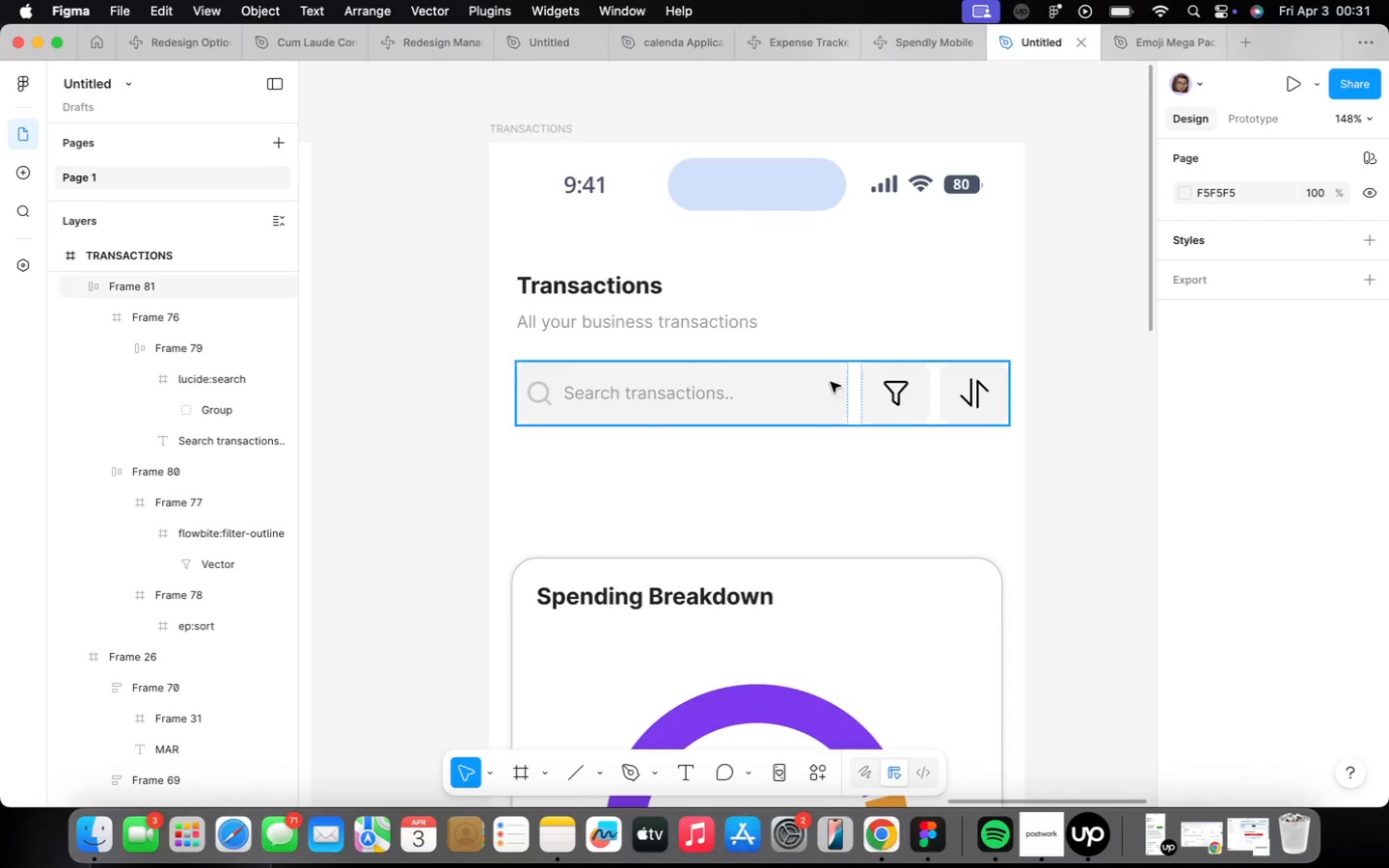 
left_click([818, 393])
 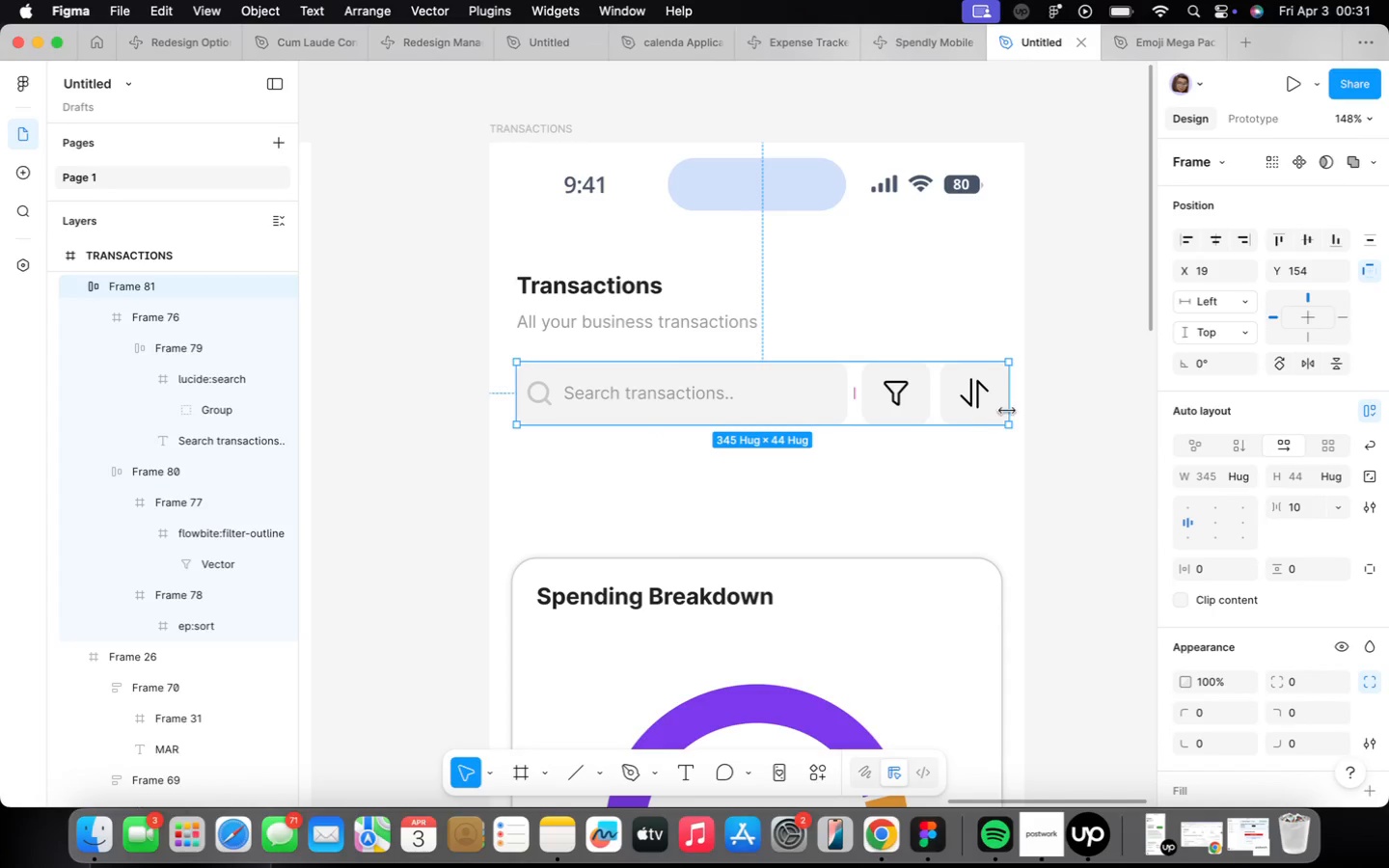 
hold_key(key=OptionLeft, duration=3.18)
 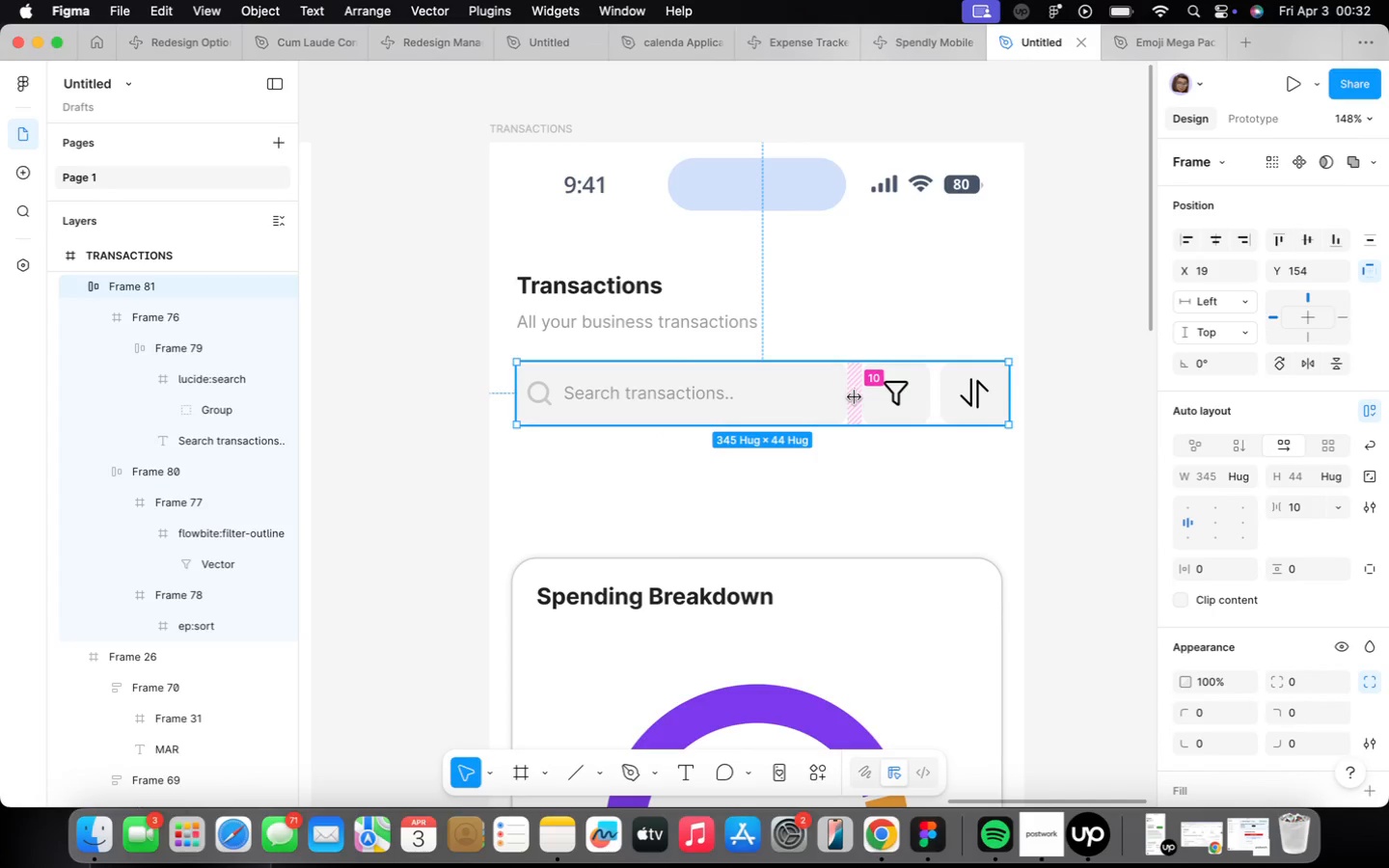 
double_click([749, 391])
 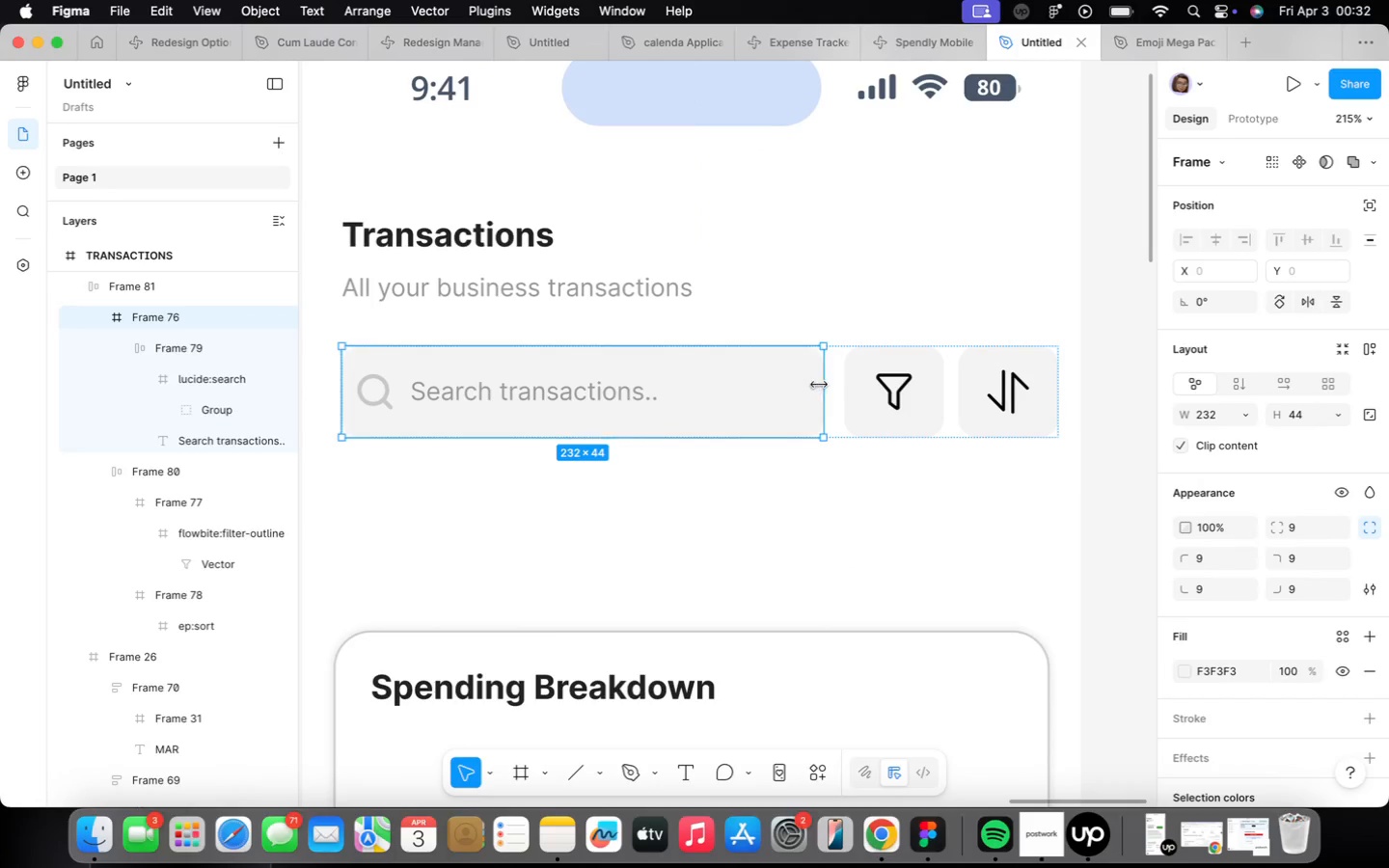 
scroll: coordinate [900, 396], scroll_direction: up, amount: 4.0
 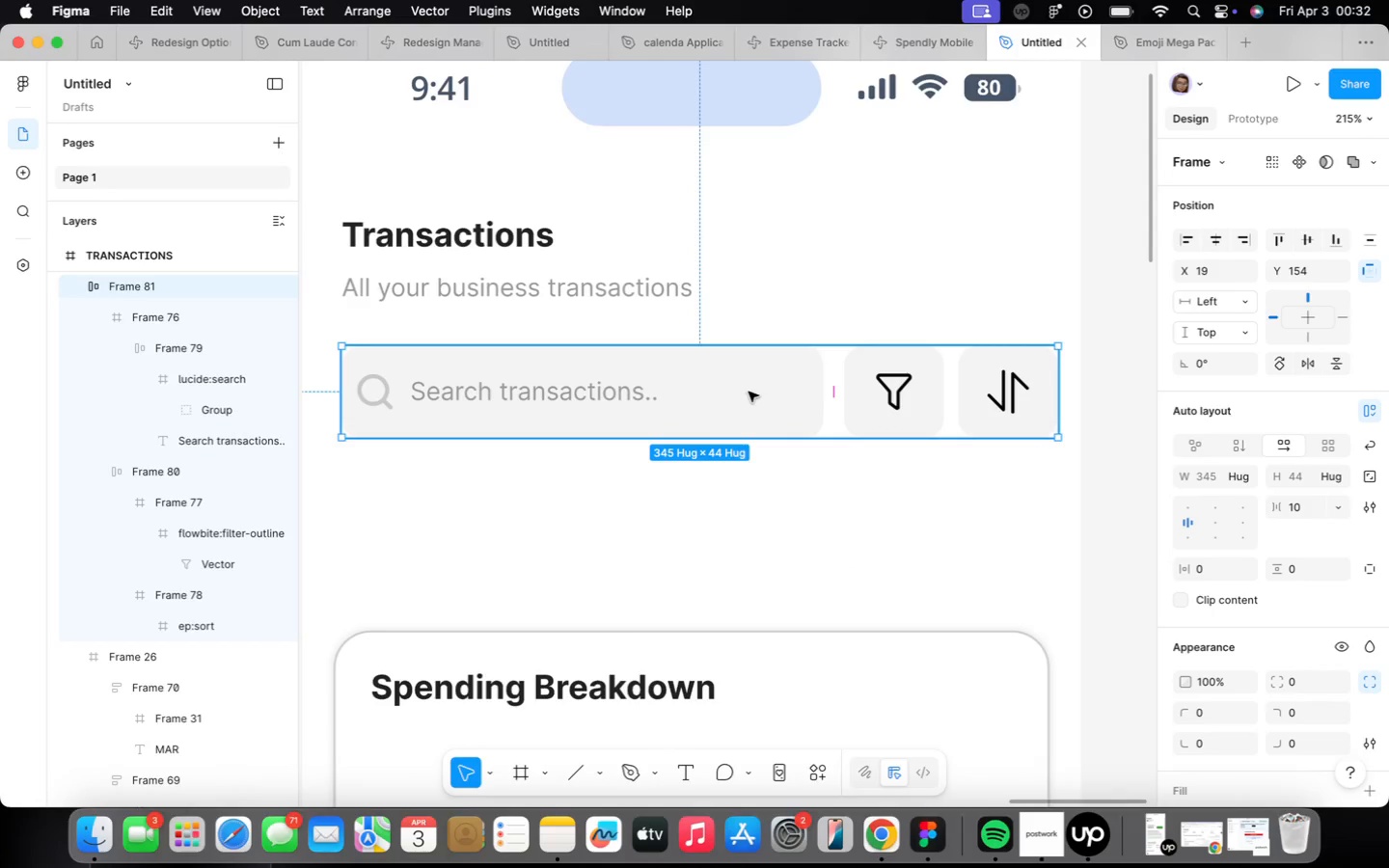 
left_click_drag(start_coordinate=[825, 384], to_coordinate=[818, 384])
 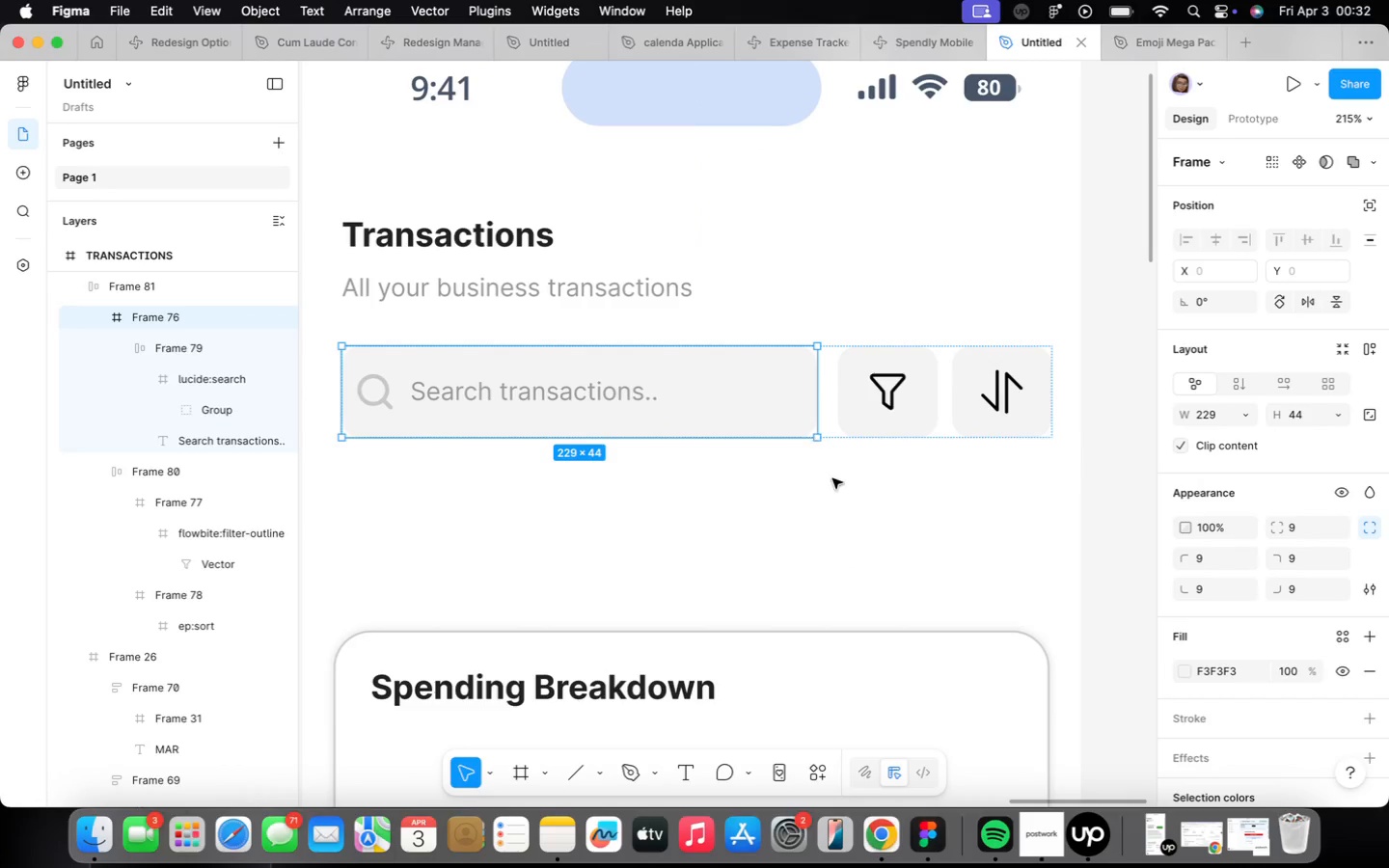 
left_click([833, 493])
 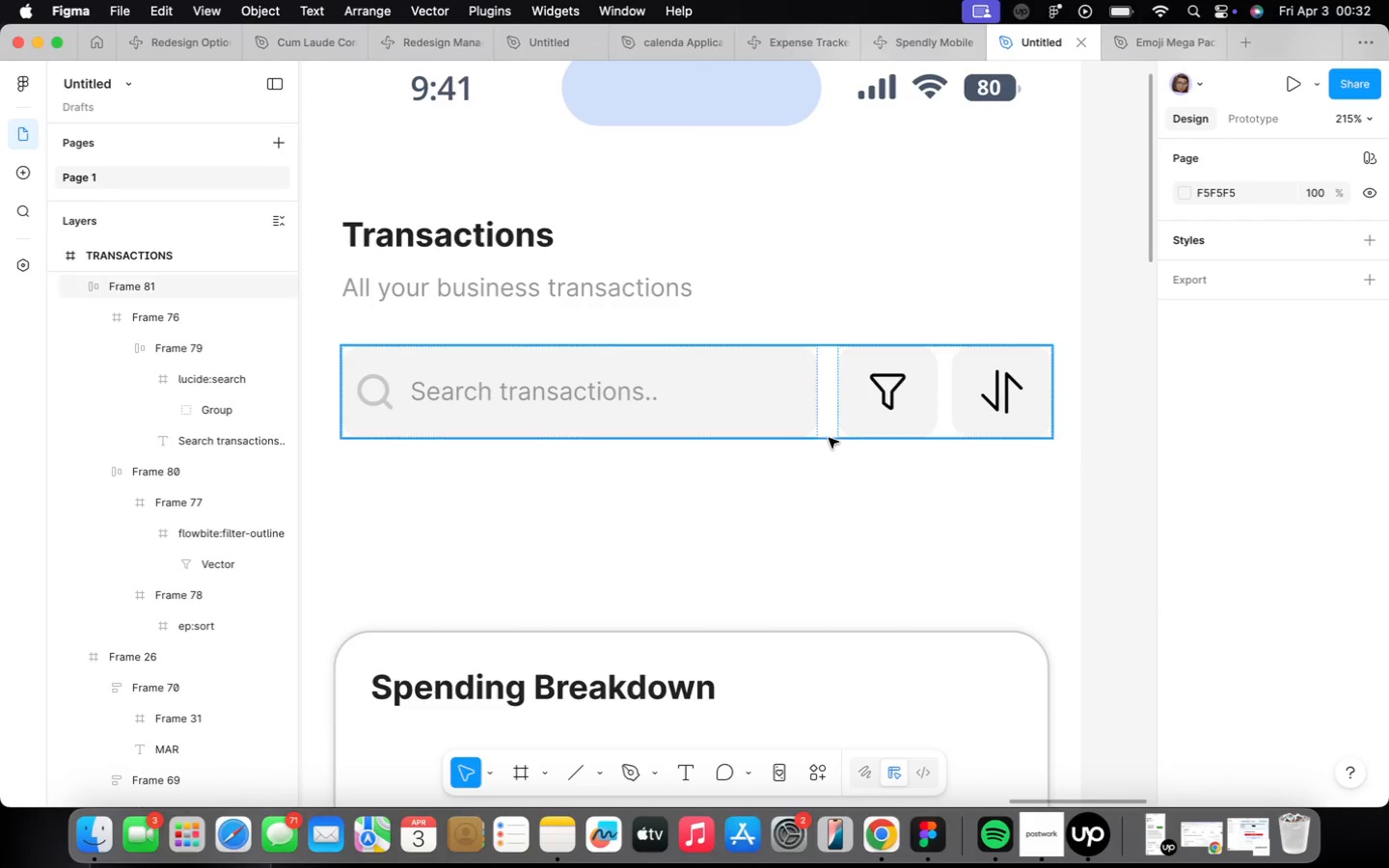 
left_click([828, 437])
 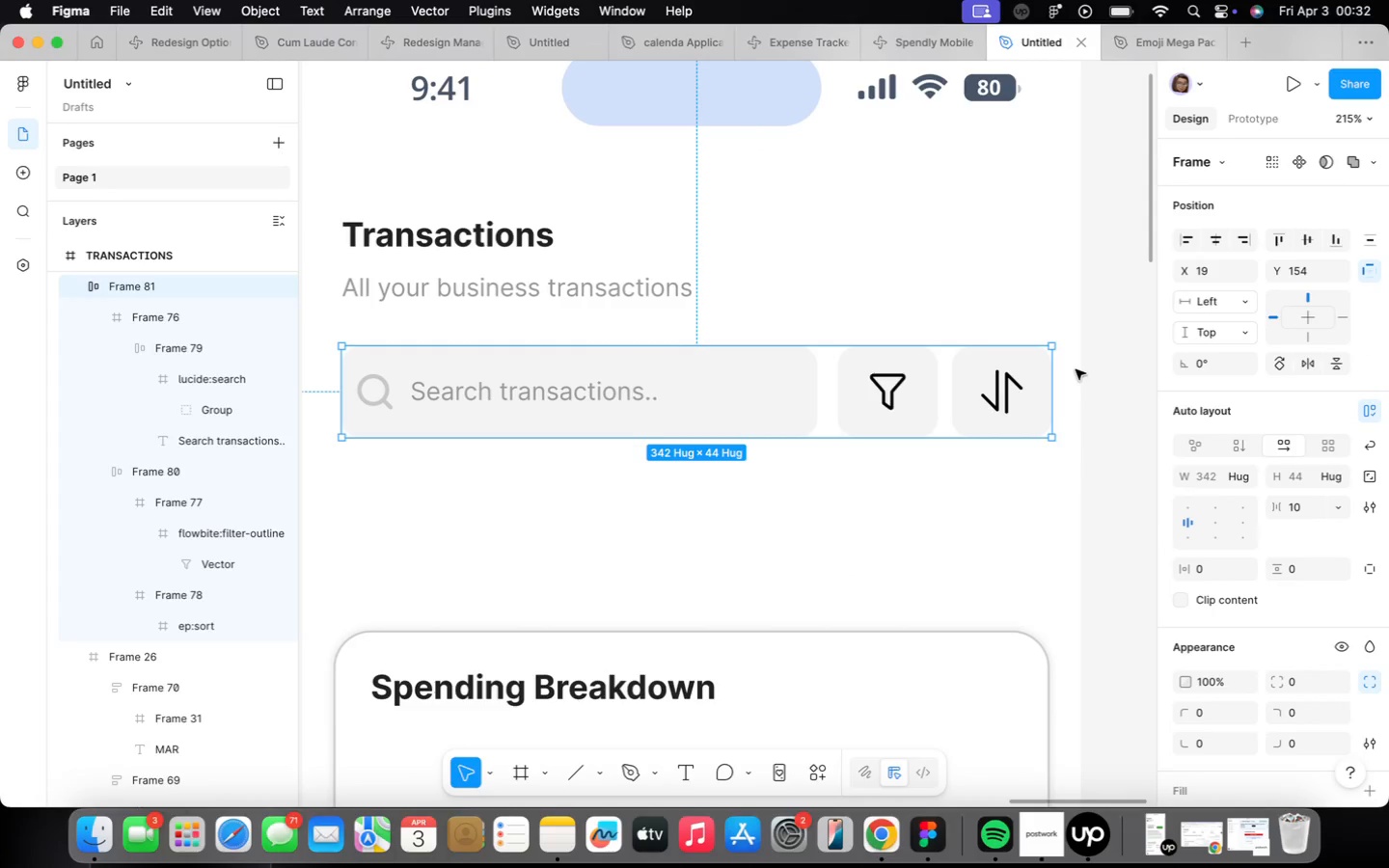 
hold_key(key=OptionLeft, duration=3.03)
 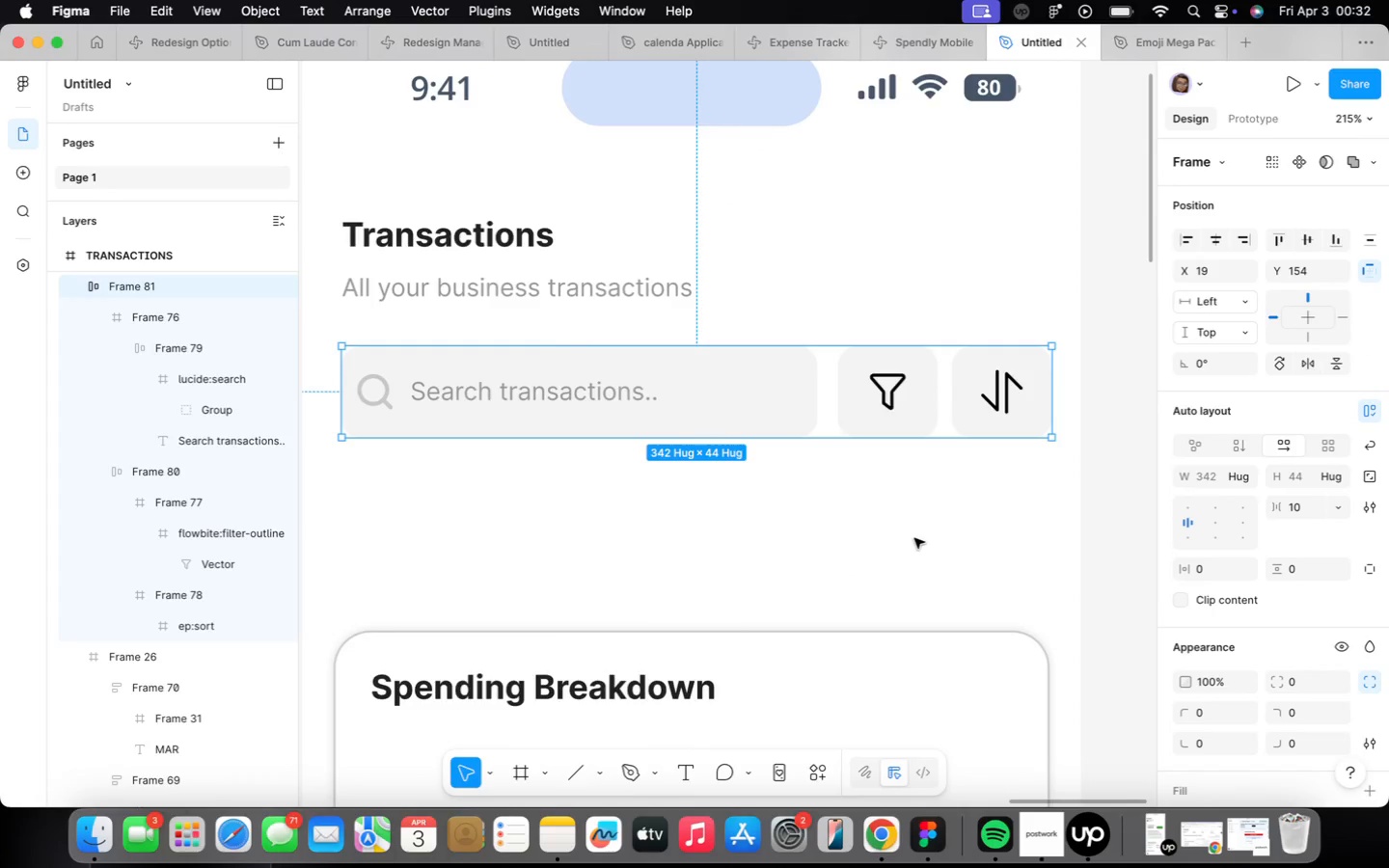 
left_click([570, 335])
 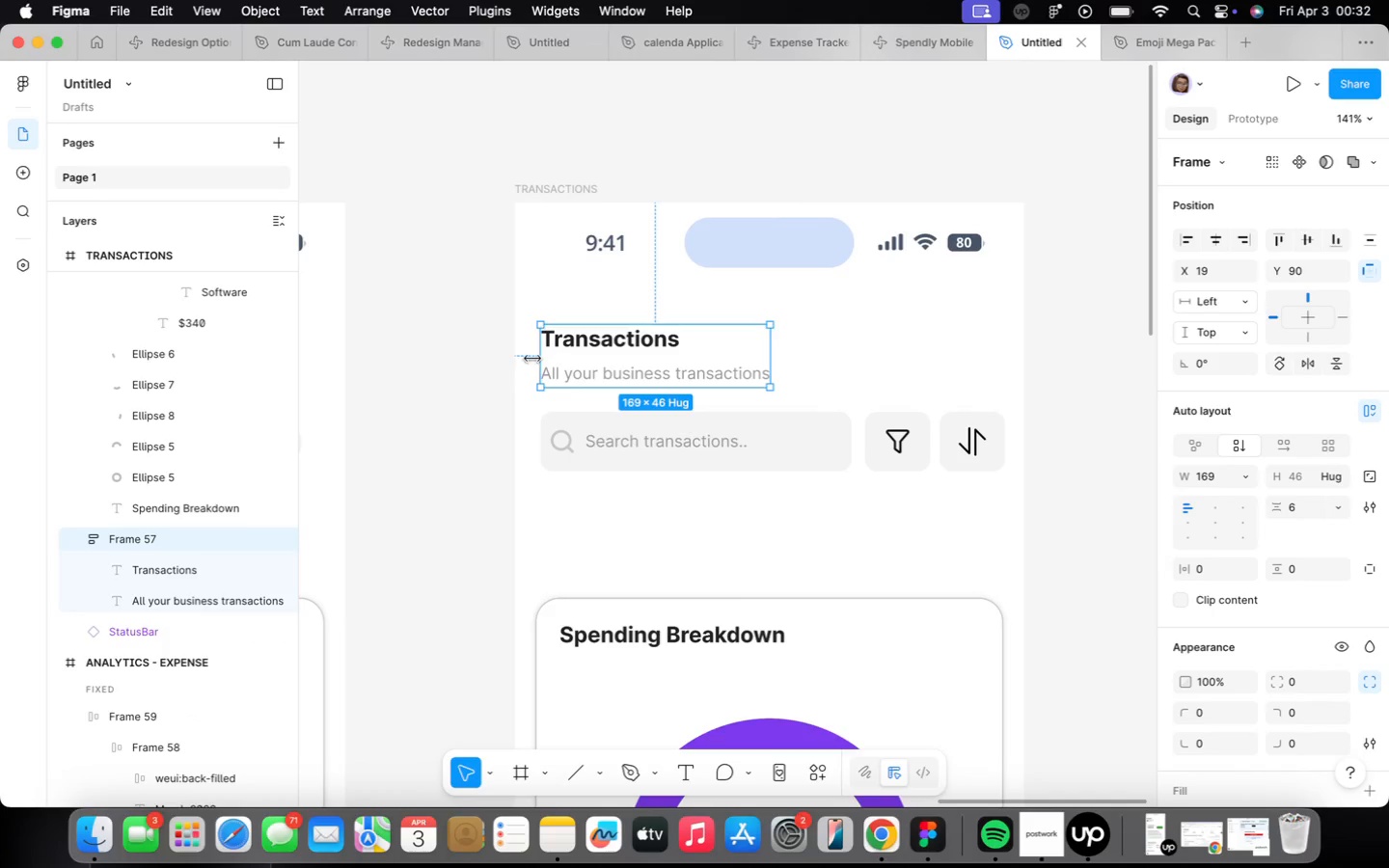 
scroll: coordinate [914, 537], scroll_direction: down, amount: 5.0
 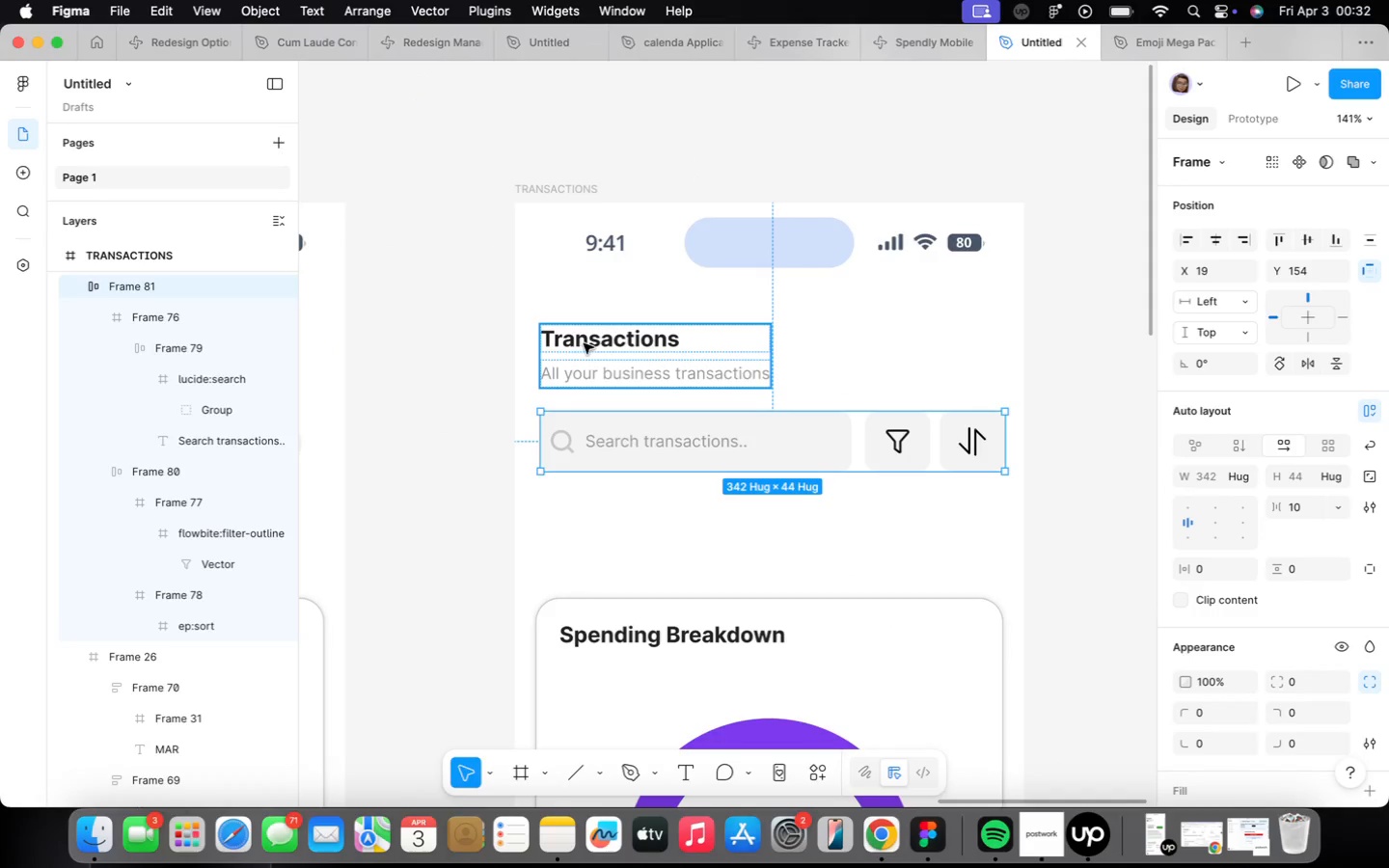 
hold_key(key=OptionLeft, duration=0.5)
 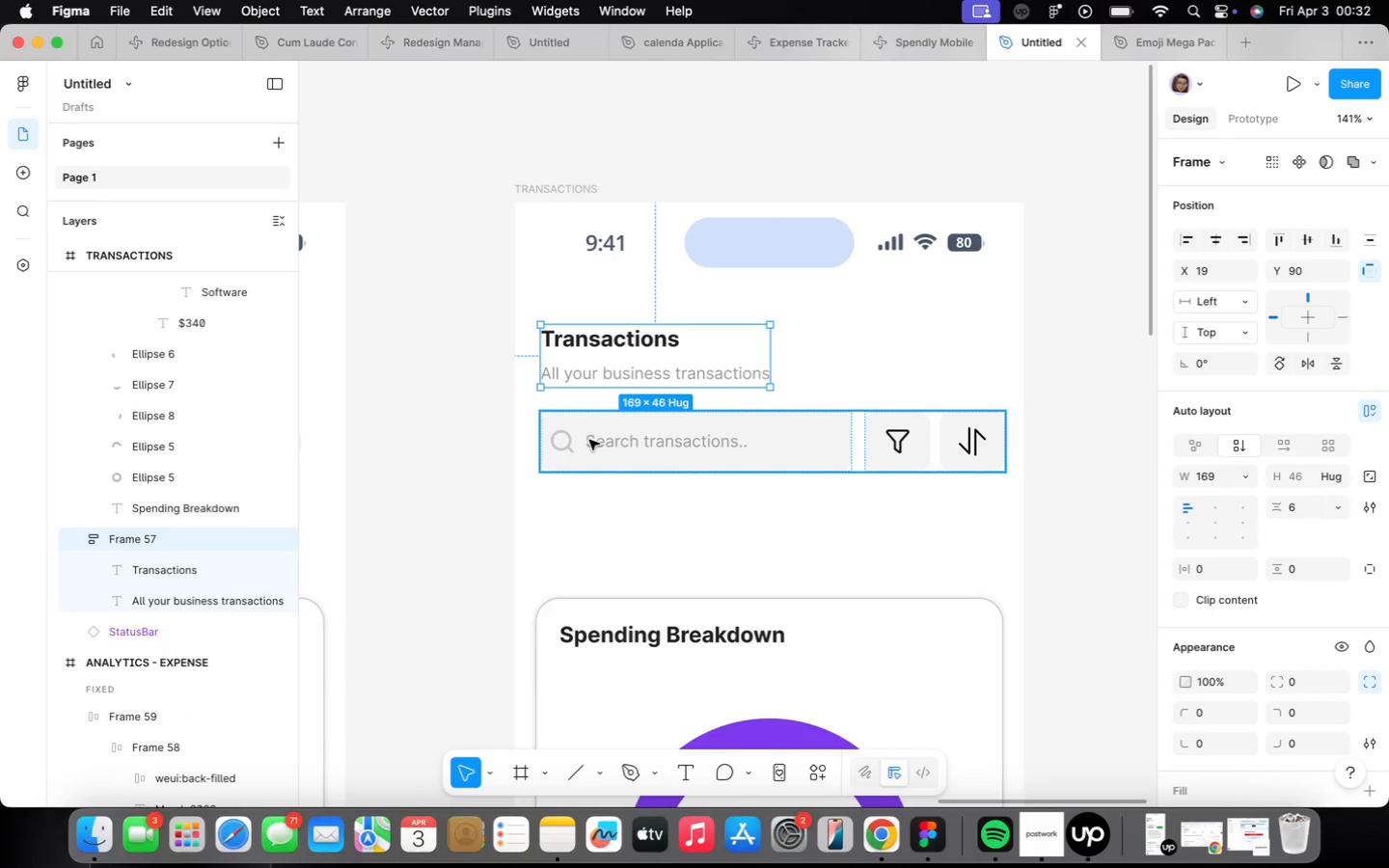 
left_click([605, 449])
 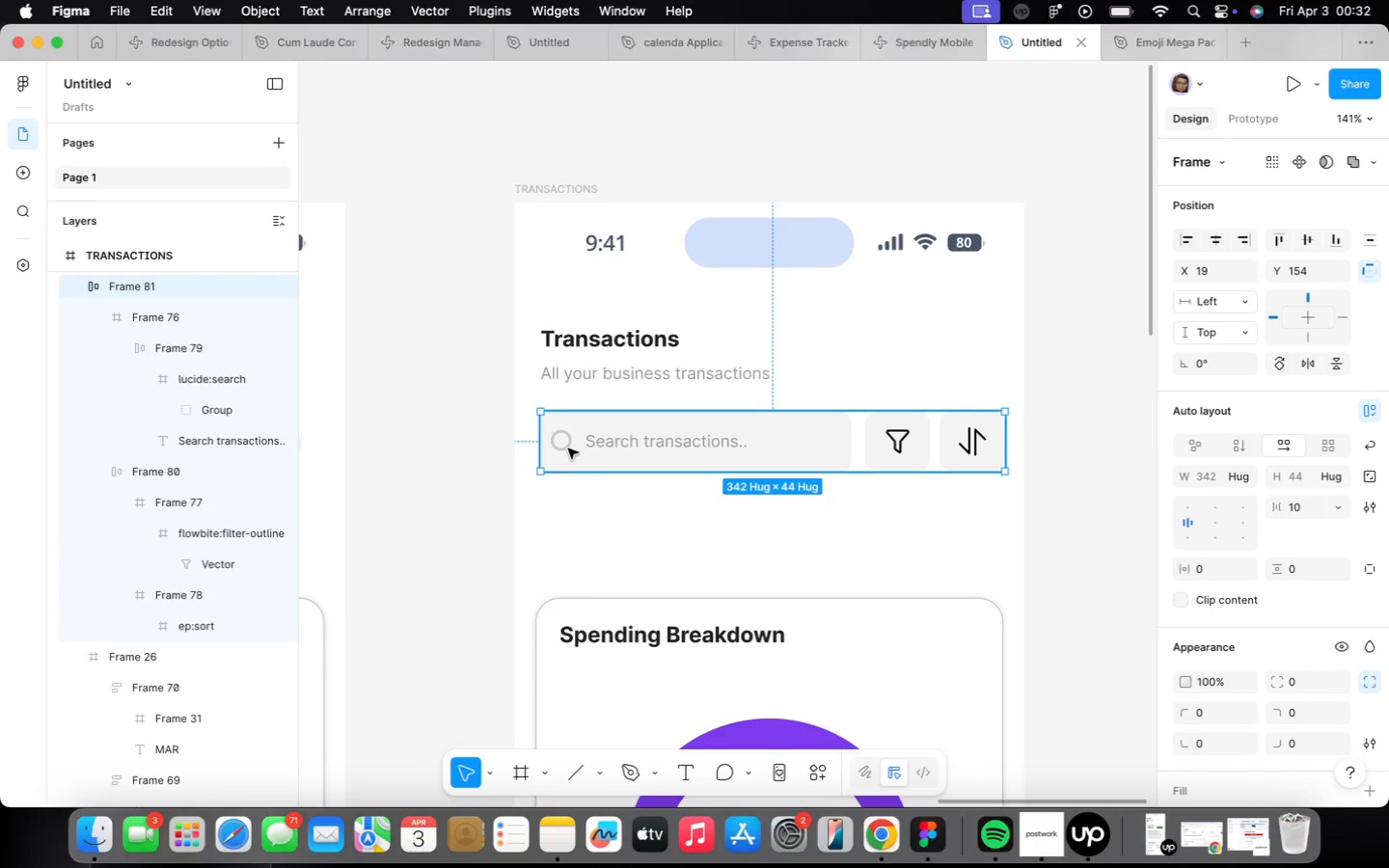 
hold_key(key=OptionLeft, duration=1.25)
 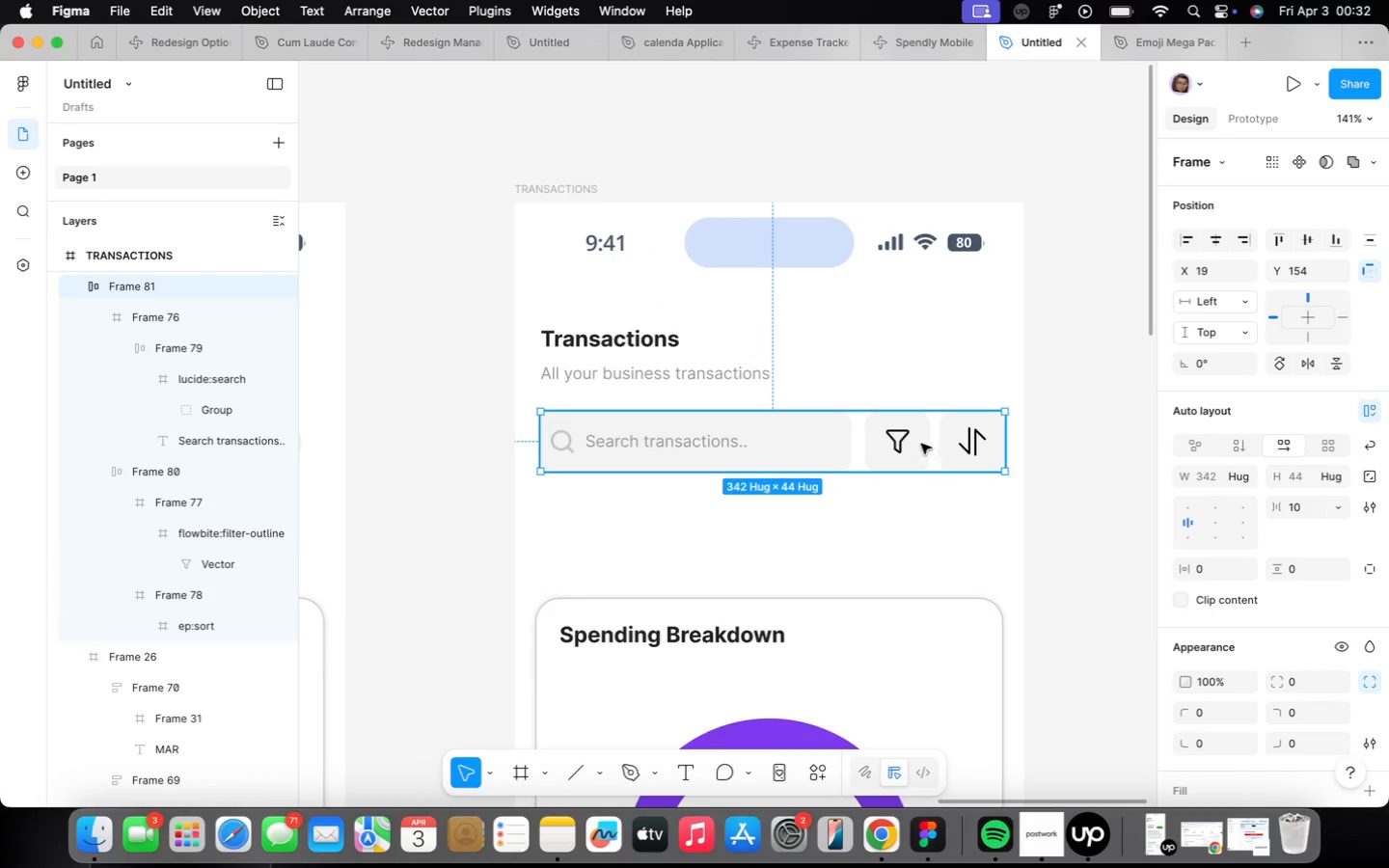 
scroll: coordinate [910, 434], scroll_direction: up, amount: 4.0
 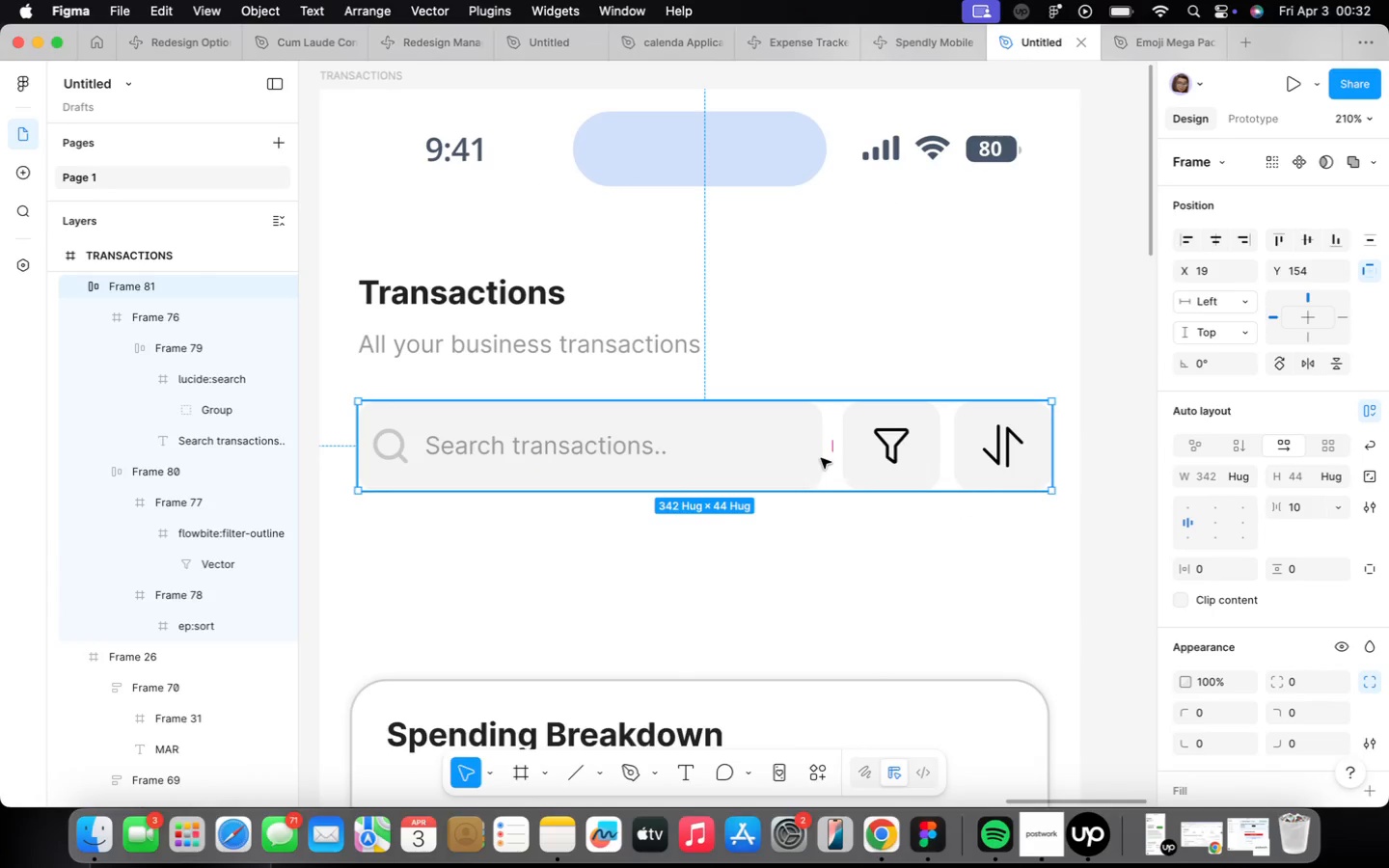 
double_click([821, 458])
 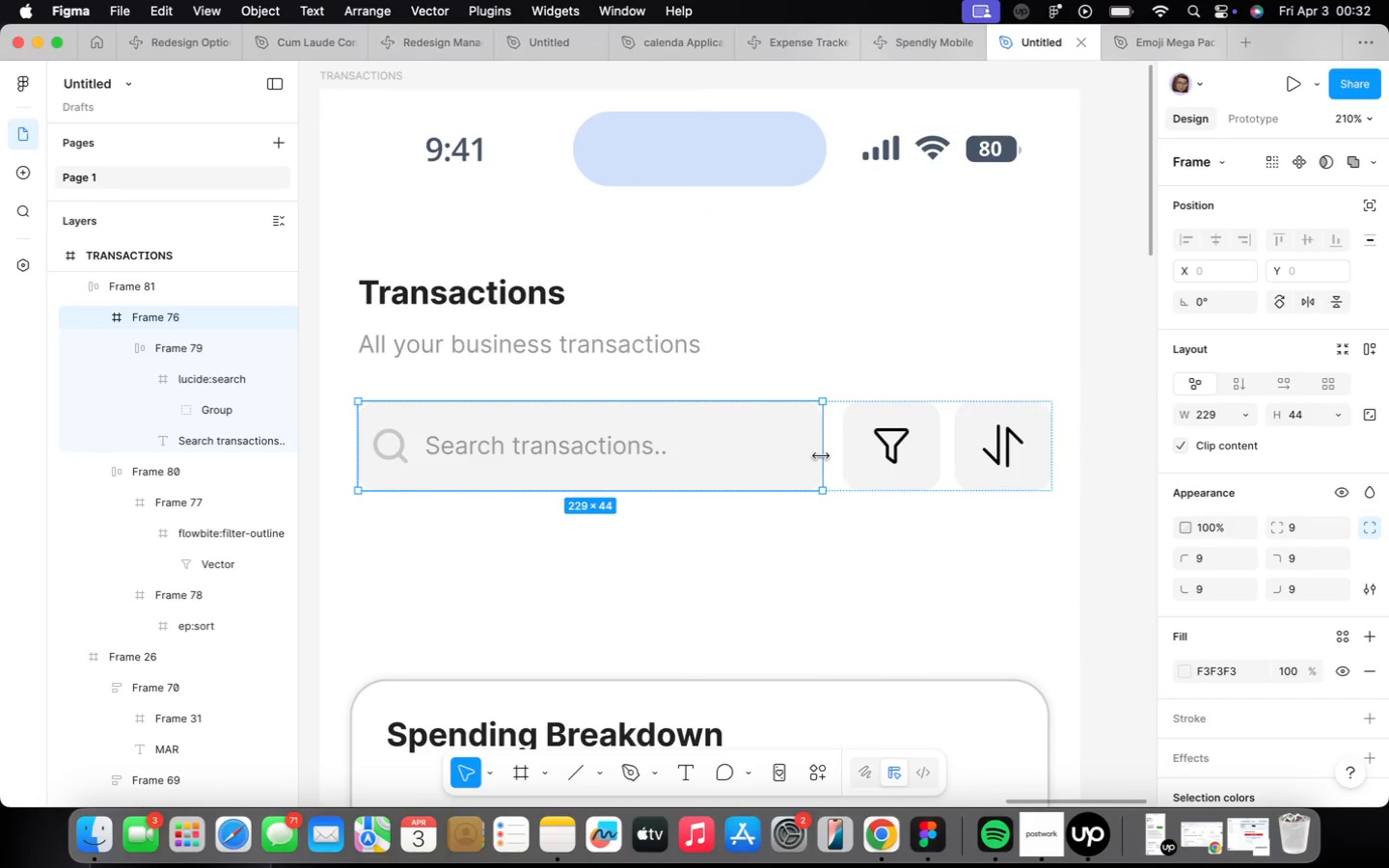 
left_click_drag(start_coordinate=[821, 456], to_coordinate=[815, 456])
 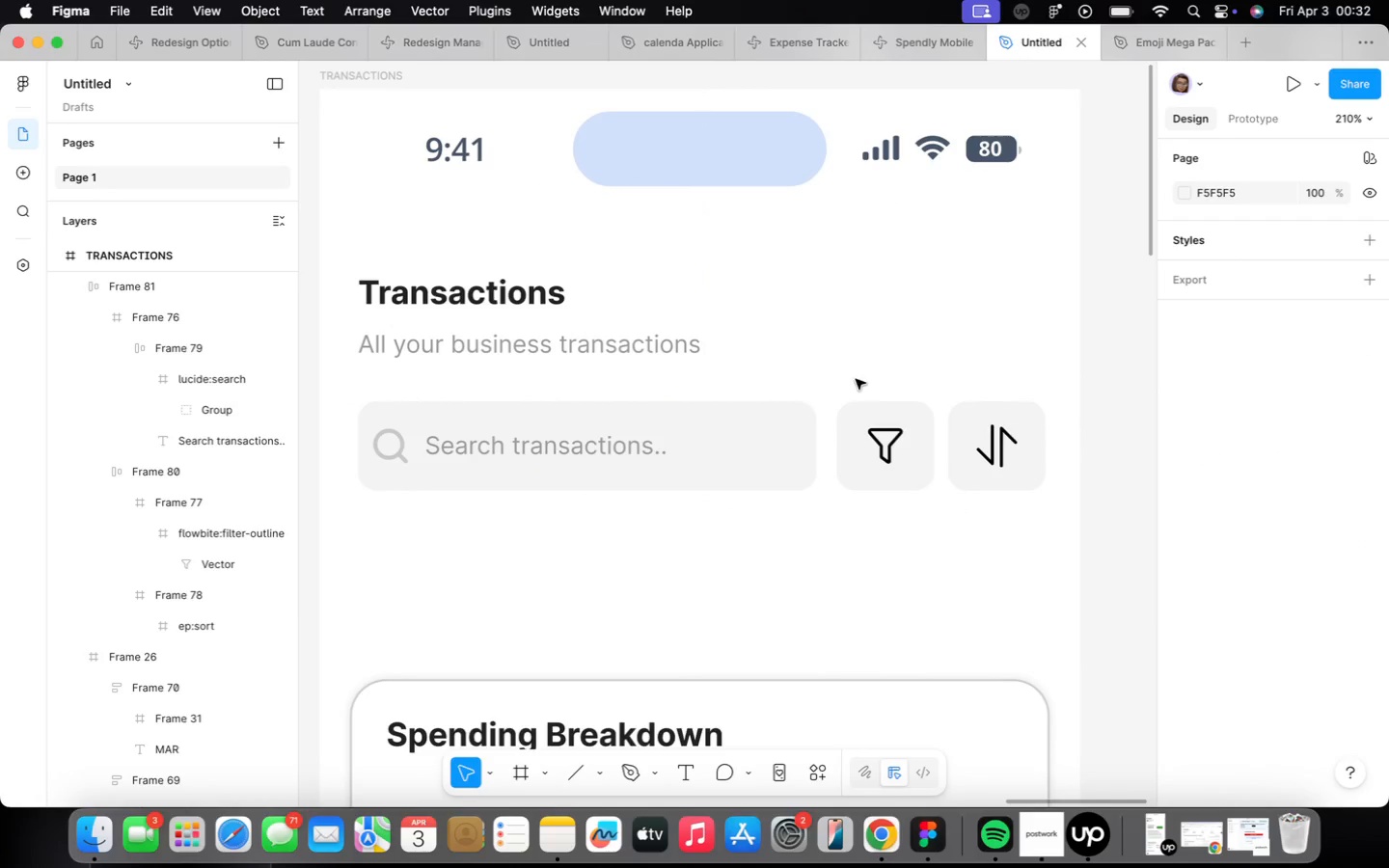 
left_click([850, 430])
 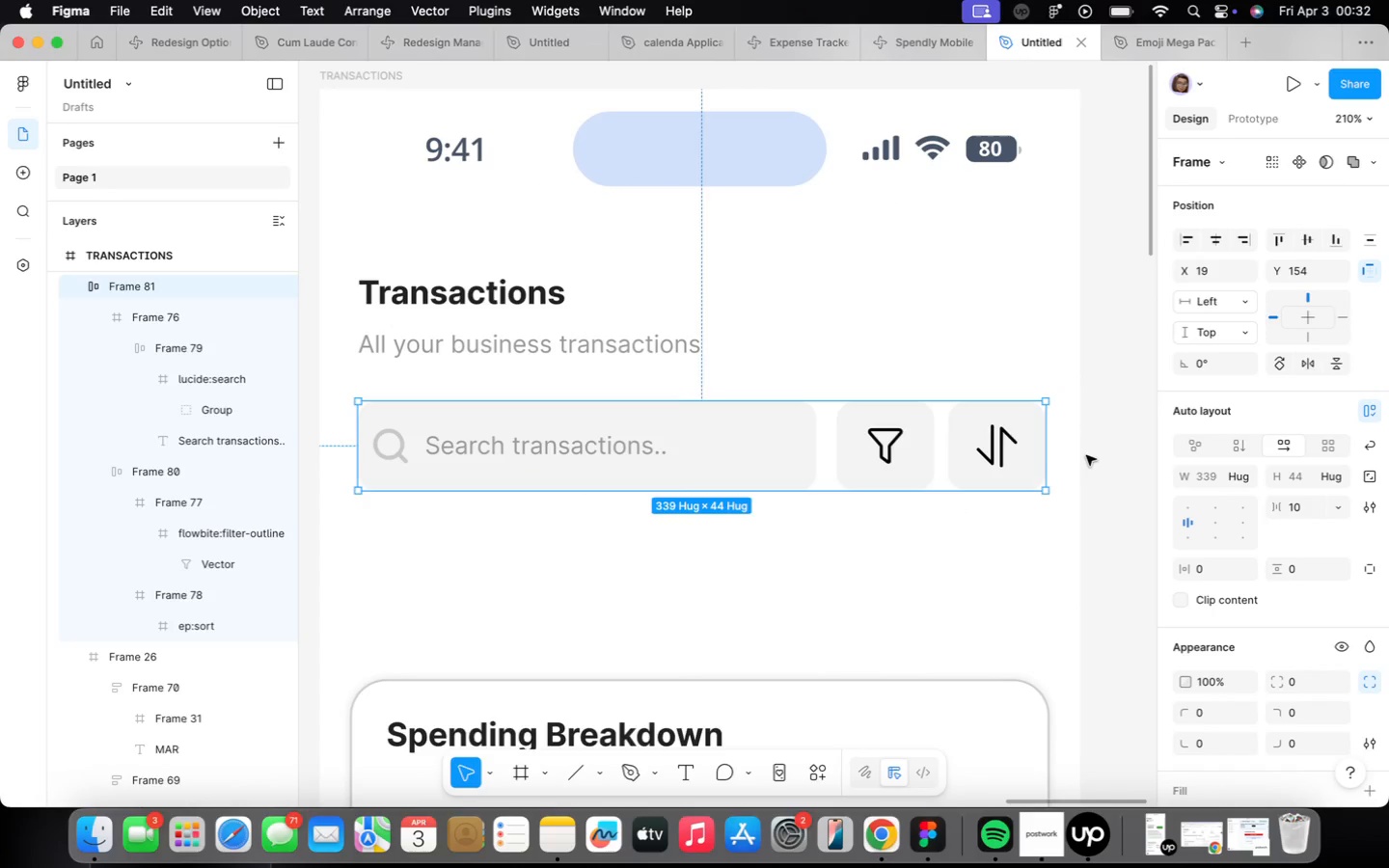 
hold_key(key=OptionLeft, duration=1.11)
 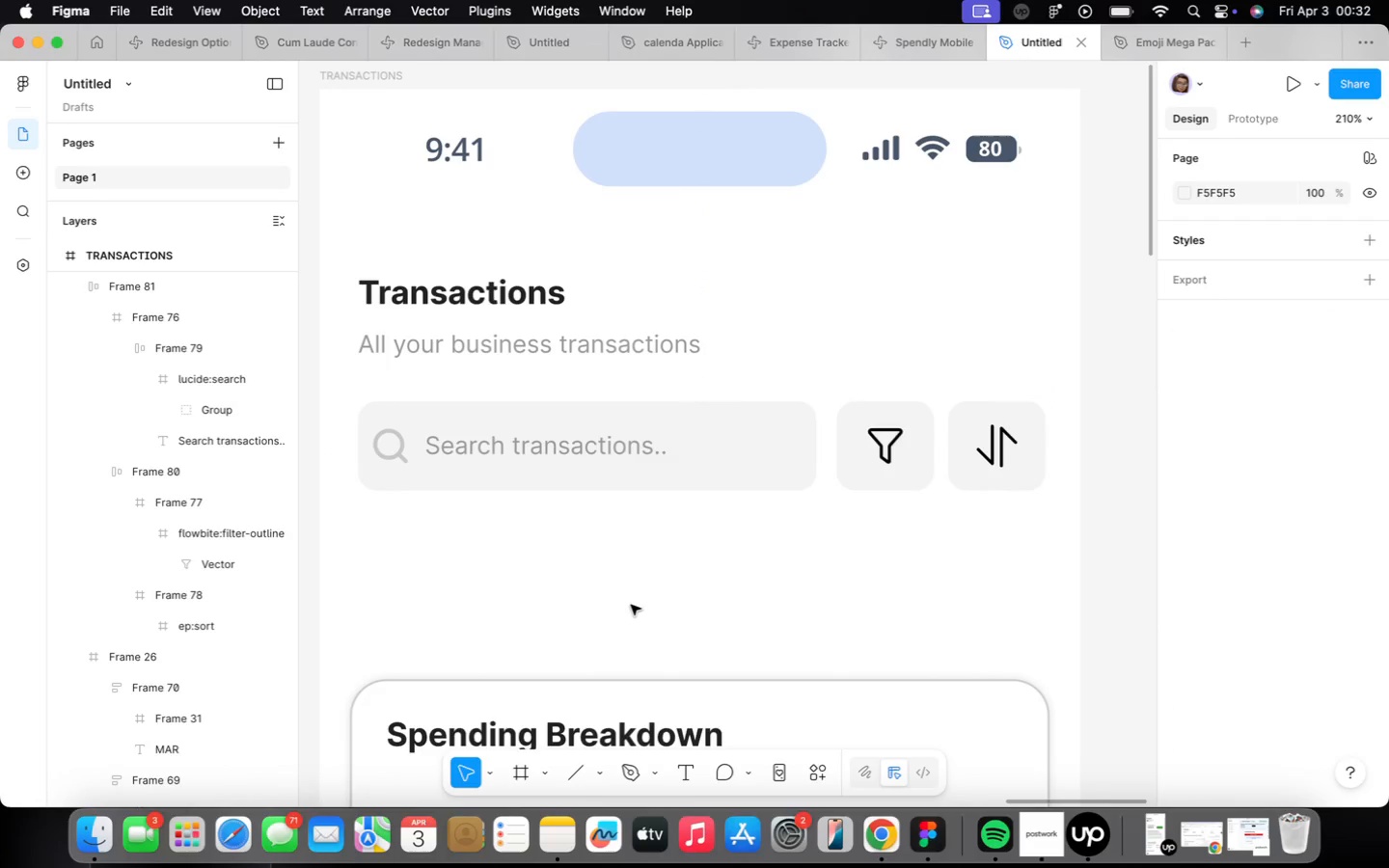 
scroll: coordinate [749, 489], scroll_direction: down, amount: 23.0
 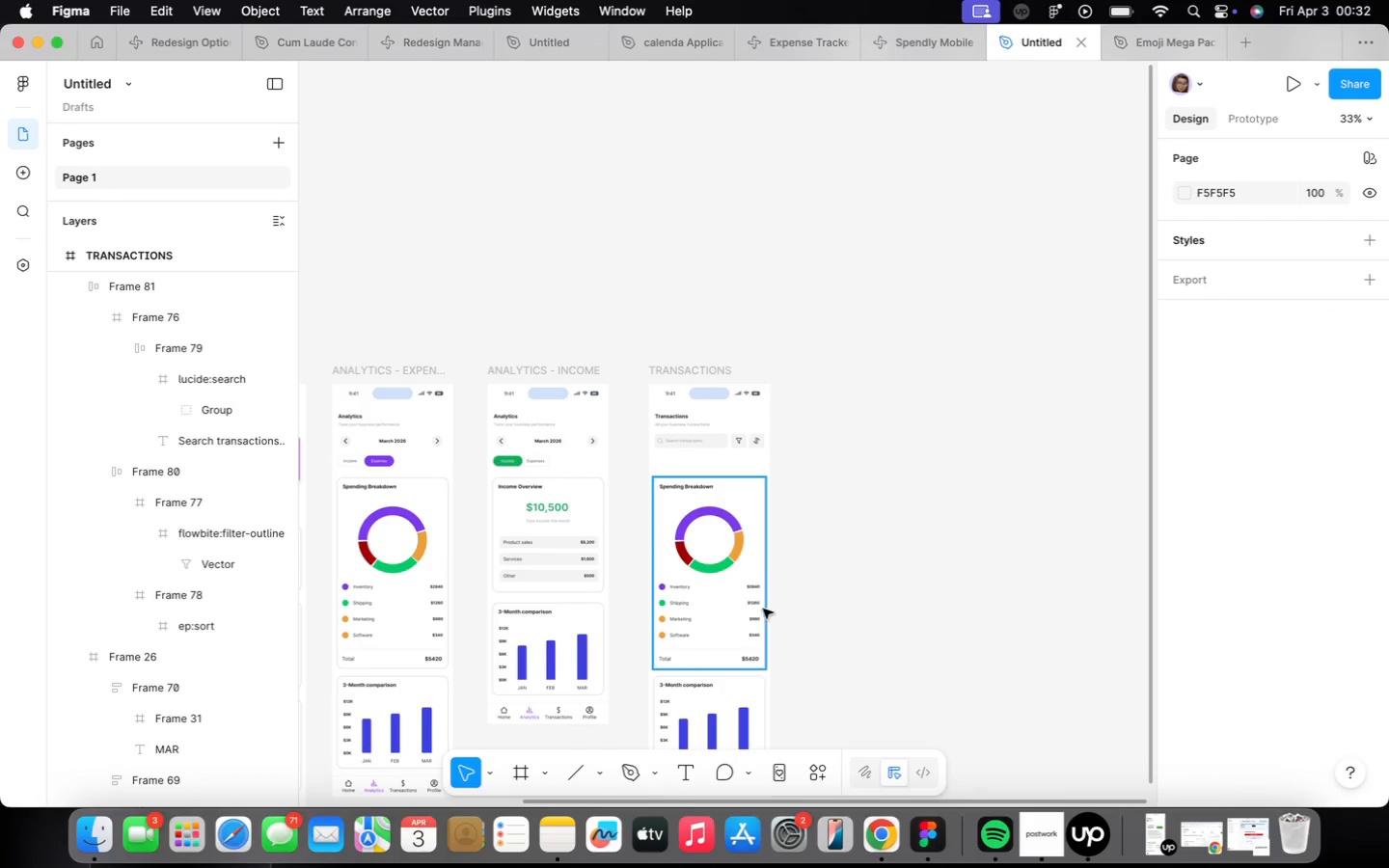 
scroll: coordinate [718, 636], scroll_direction: up, amount: 22.0
 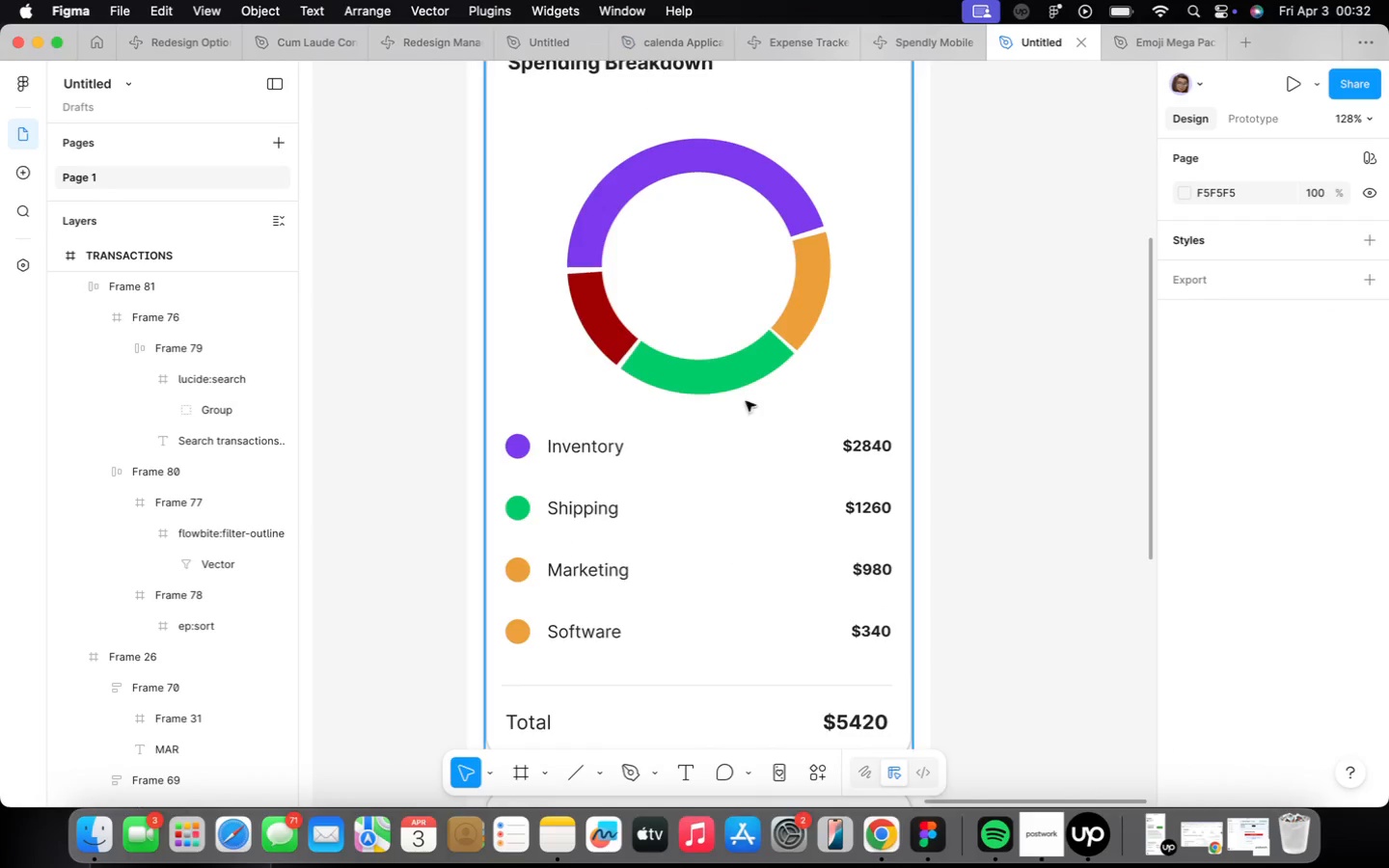 
scroll: coordinate [754, 413], scroll_direction: down, amount: 16.0
 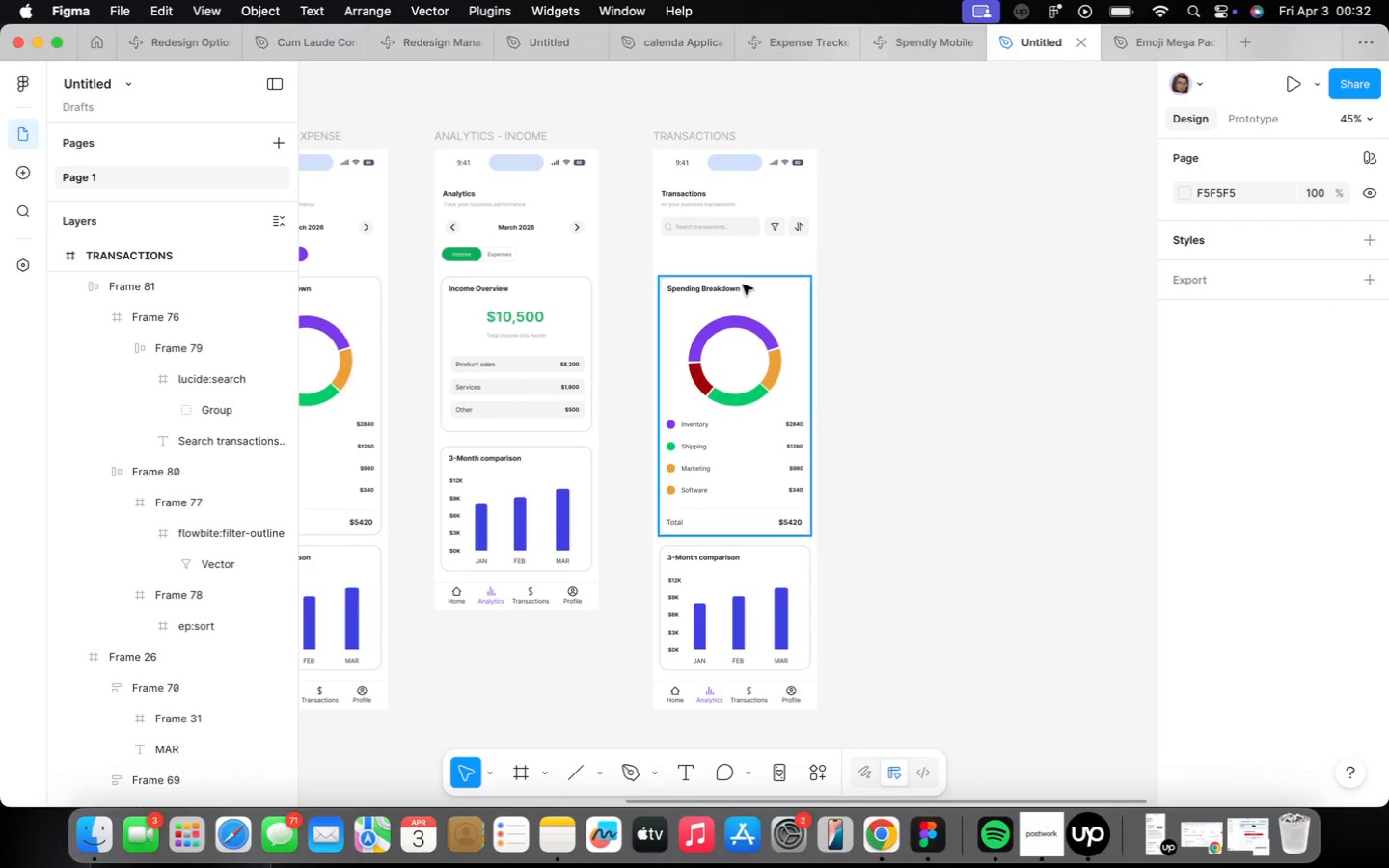 
scroll: coordinate [745, 285], scroll_direction: up, amount: 7.0
 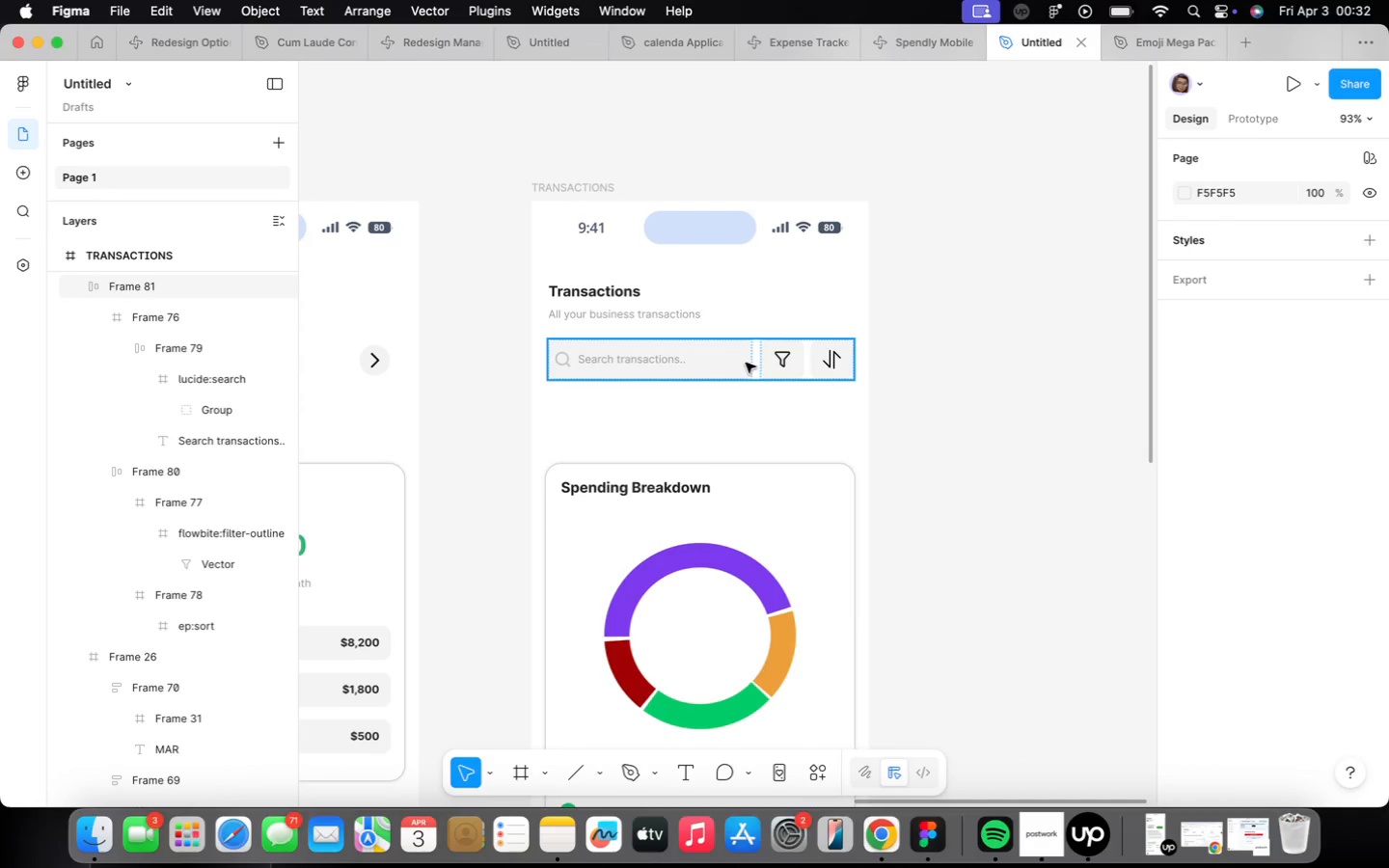 
left_click([746, 362])
 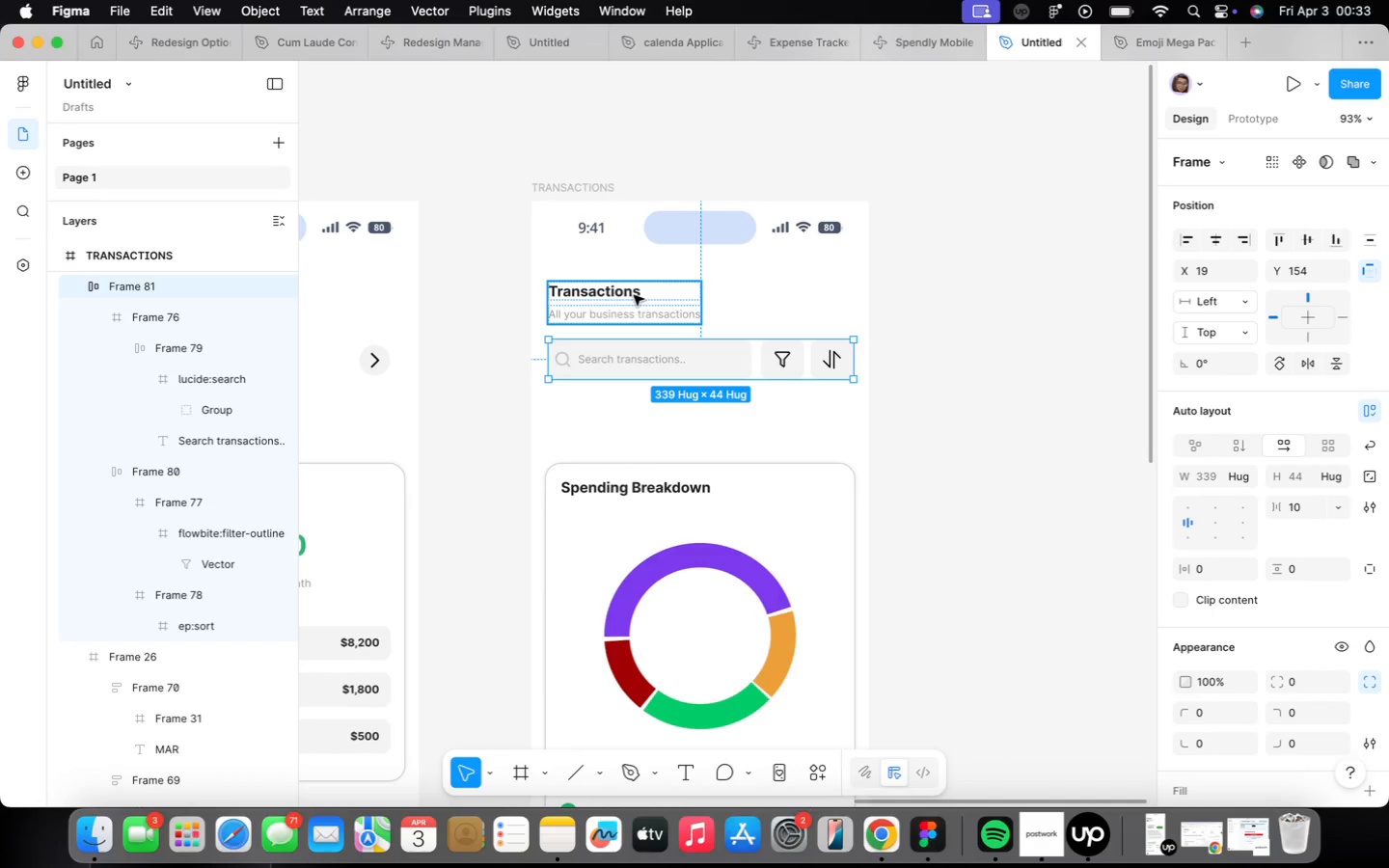 
wait(28.53)
 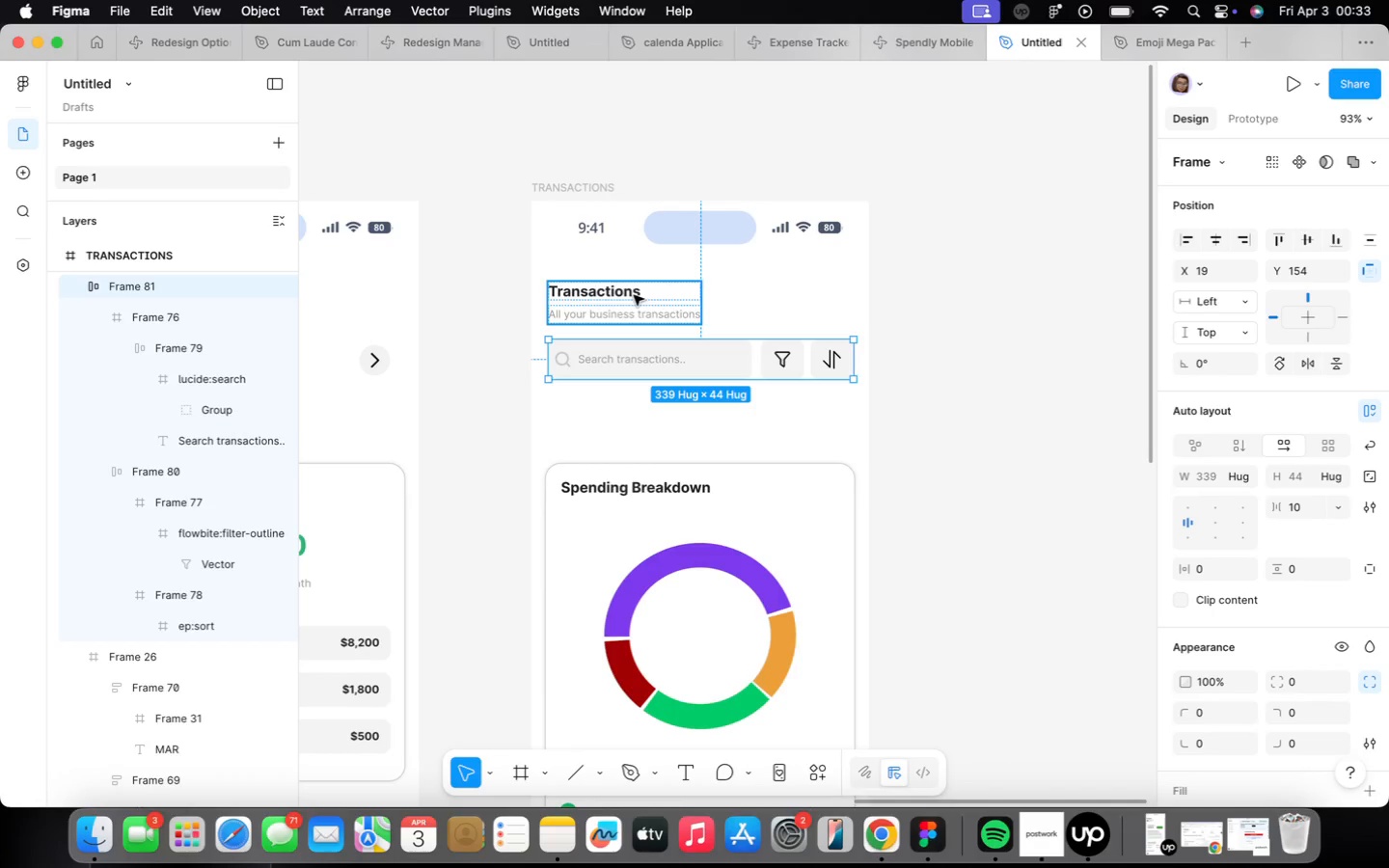 
left_click([936, 470])
 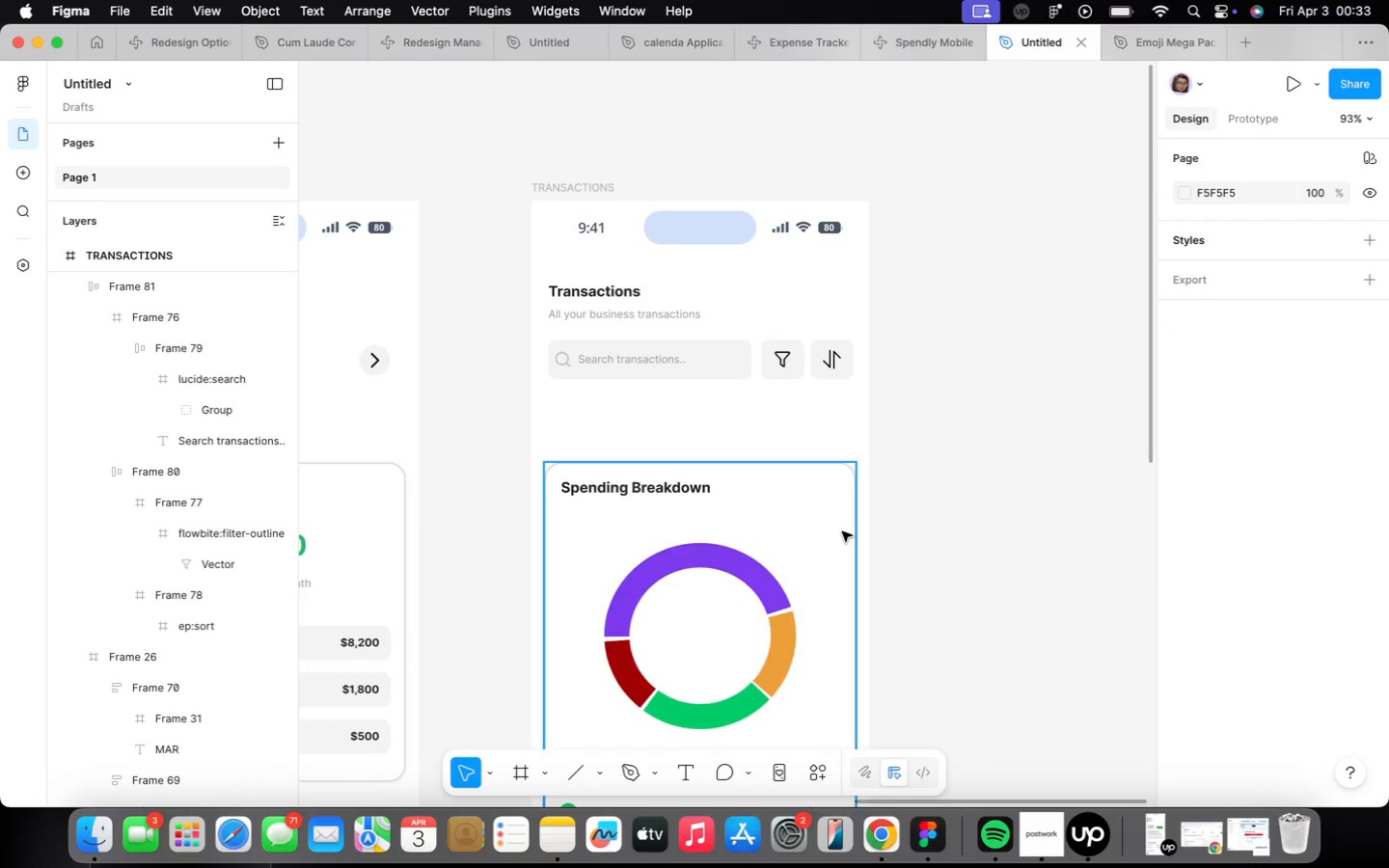 
scroll: coordinate [842, 529], scroll_direction: down, amount: 9.0
 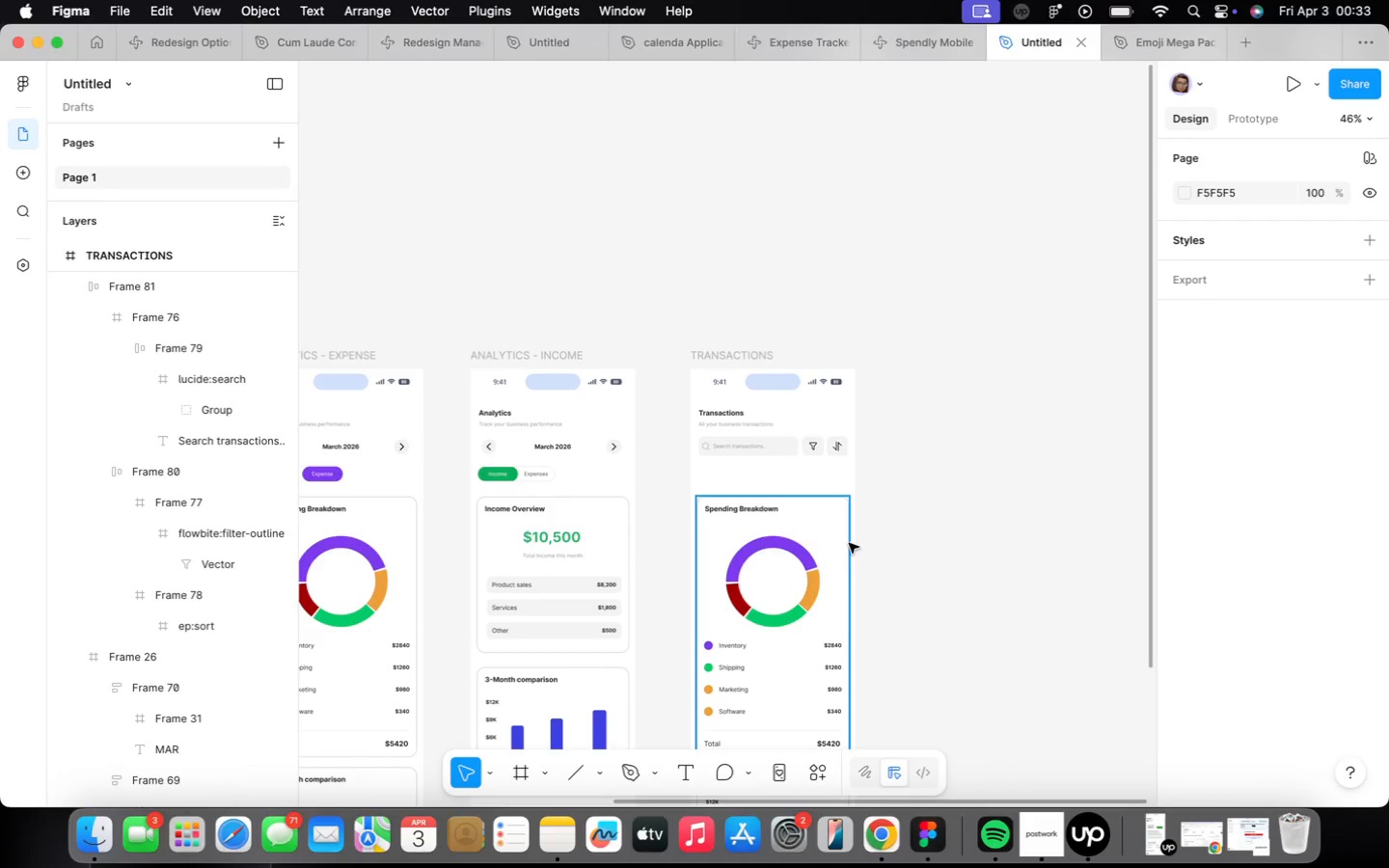 
scroll: coordinate [847, 542], scroll_direction: up, amount: 10.0
 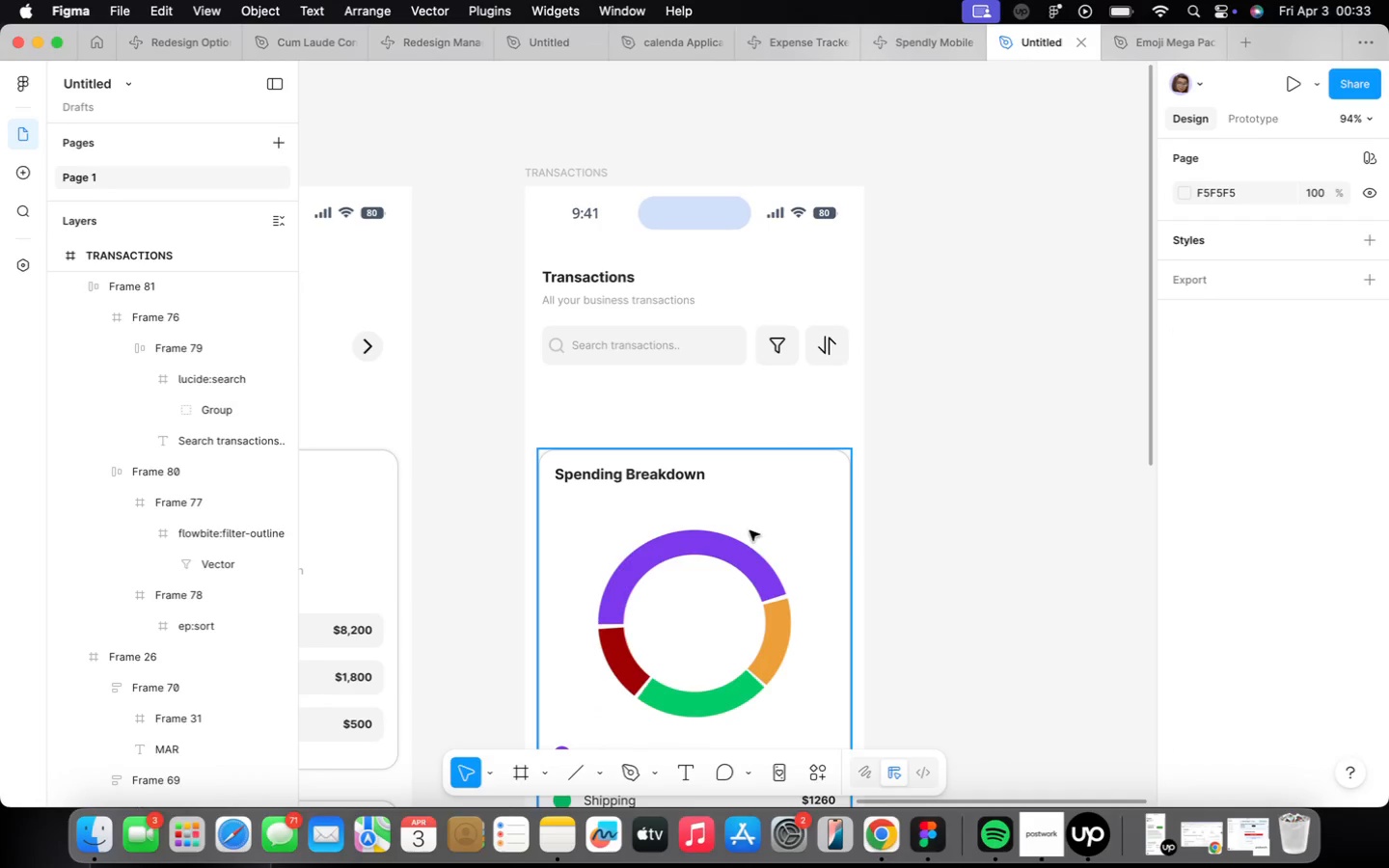 
left_click([750, 556])
 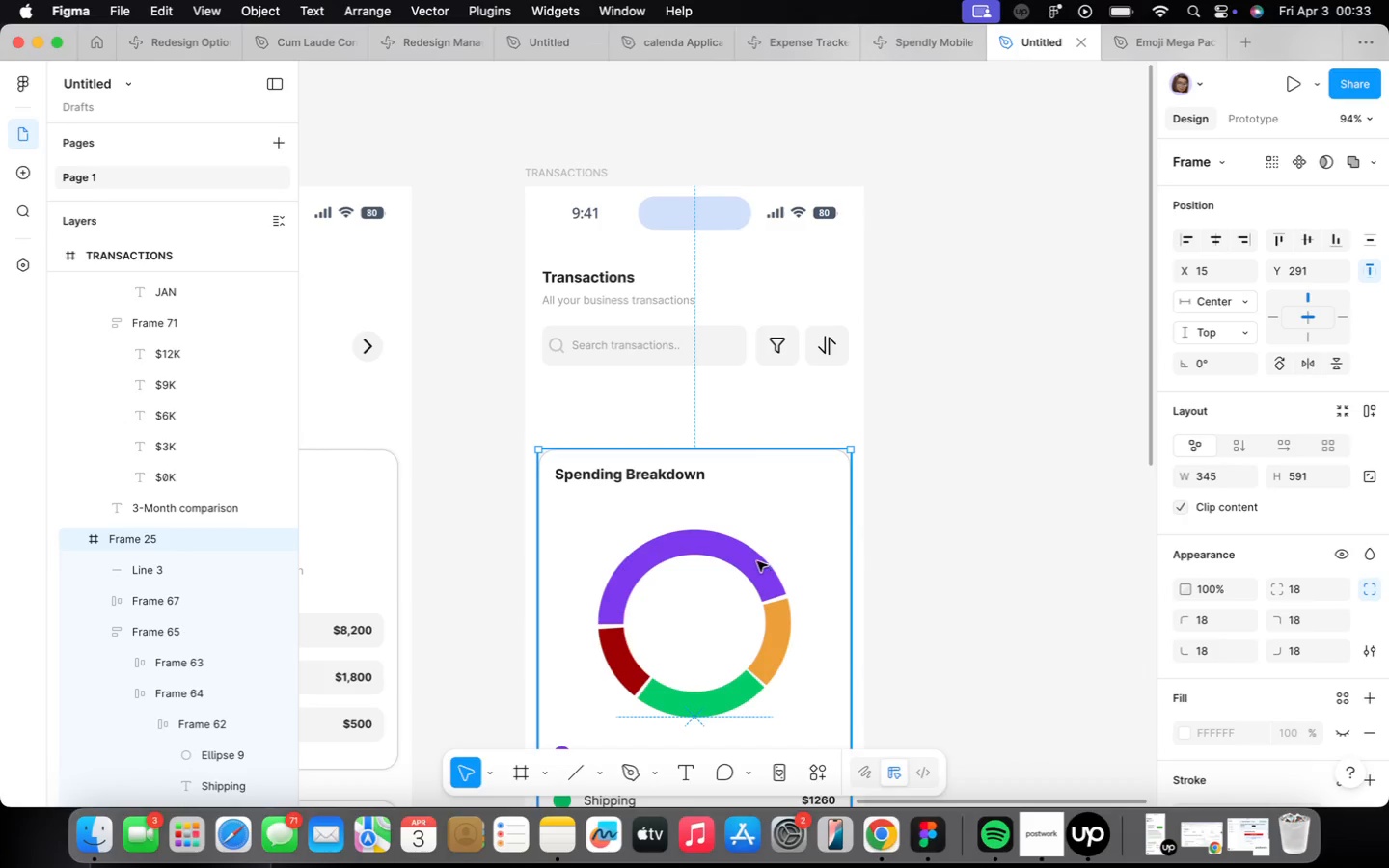 
left_click_drag(start_coordinate=[757, 557], to_coordinate=[763, 503])
 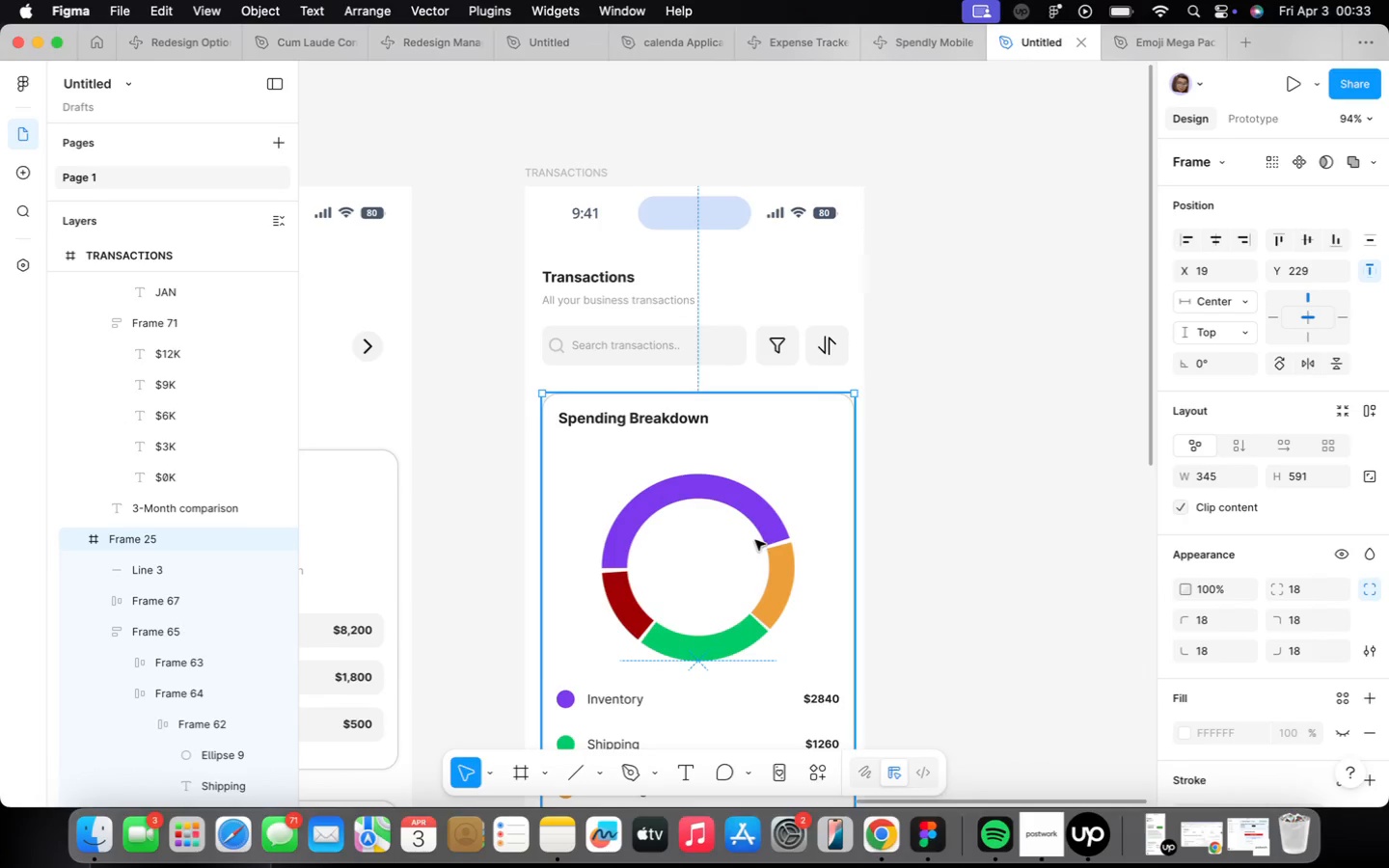 
wait(6.35)
 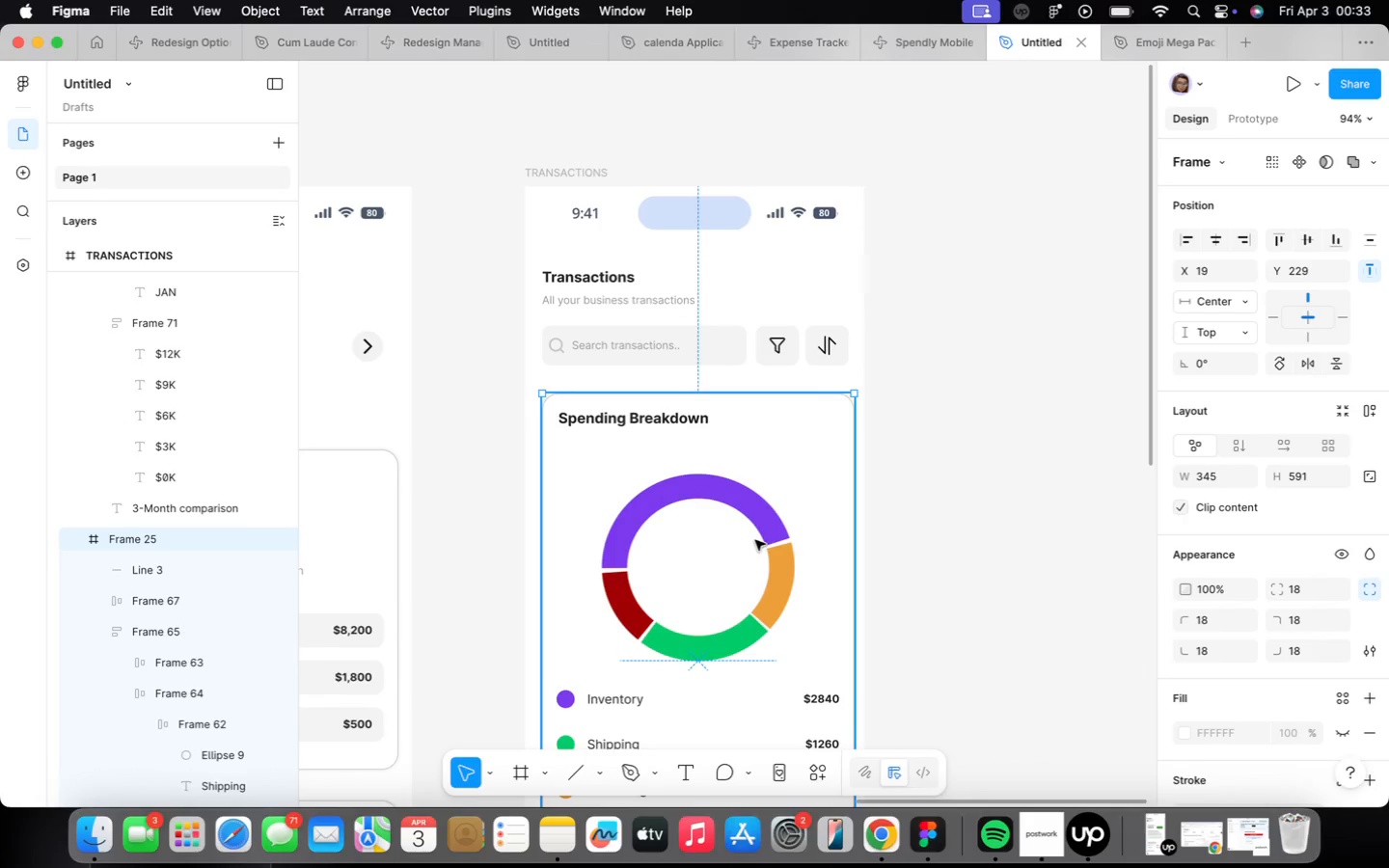 
scroll: coordinate [755, 540], scroll_direction: down, amount: 9.0
 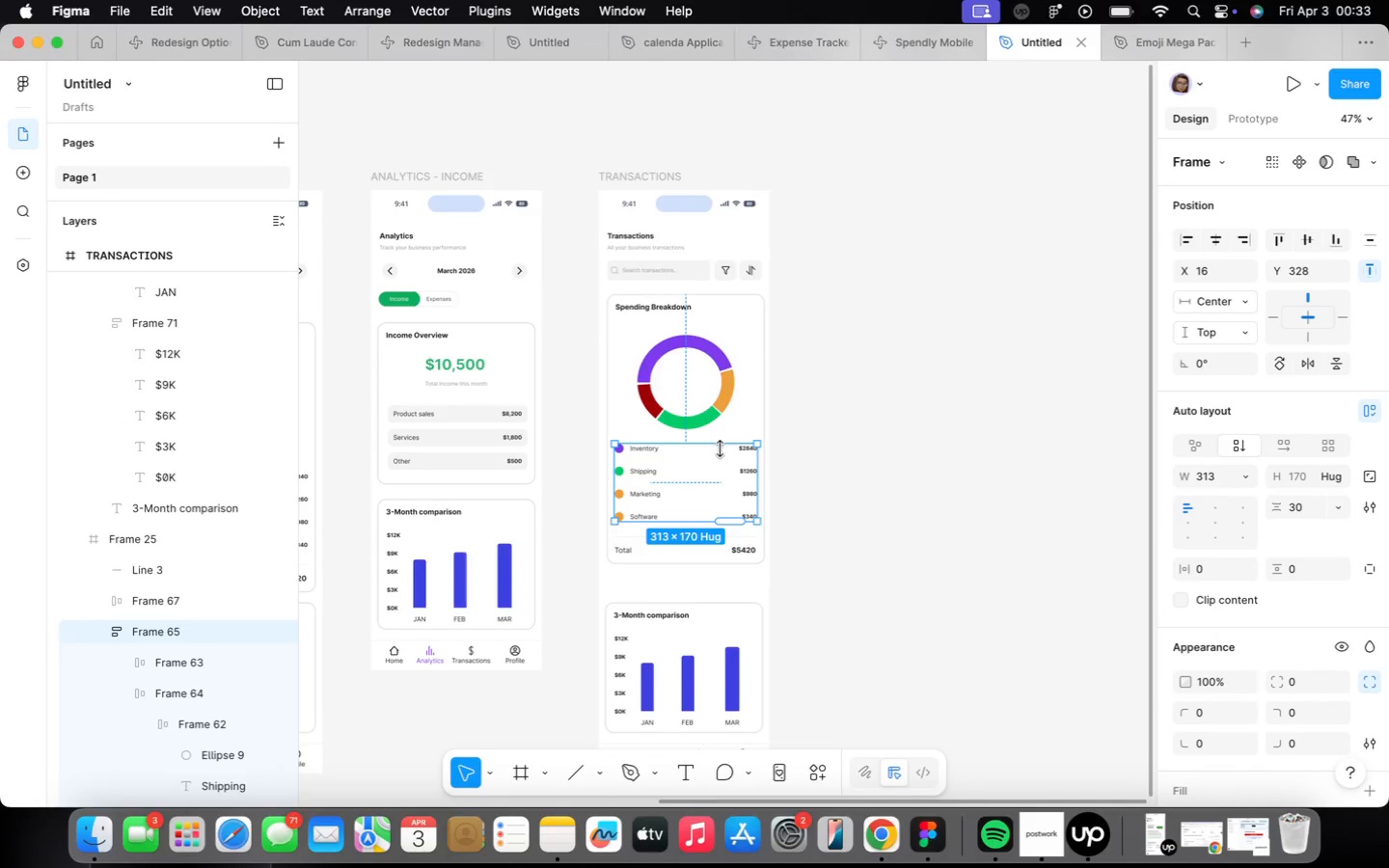 
key(Backspace)
 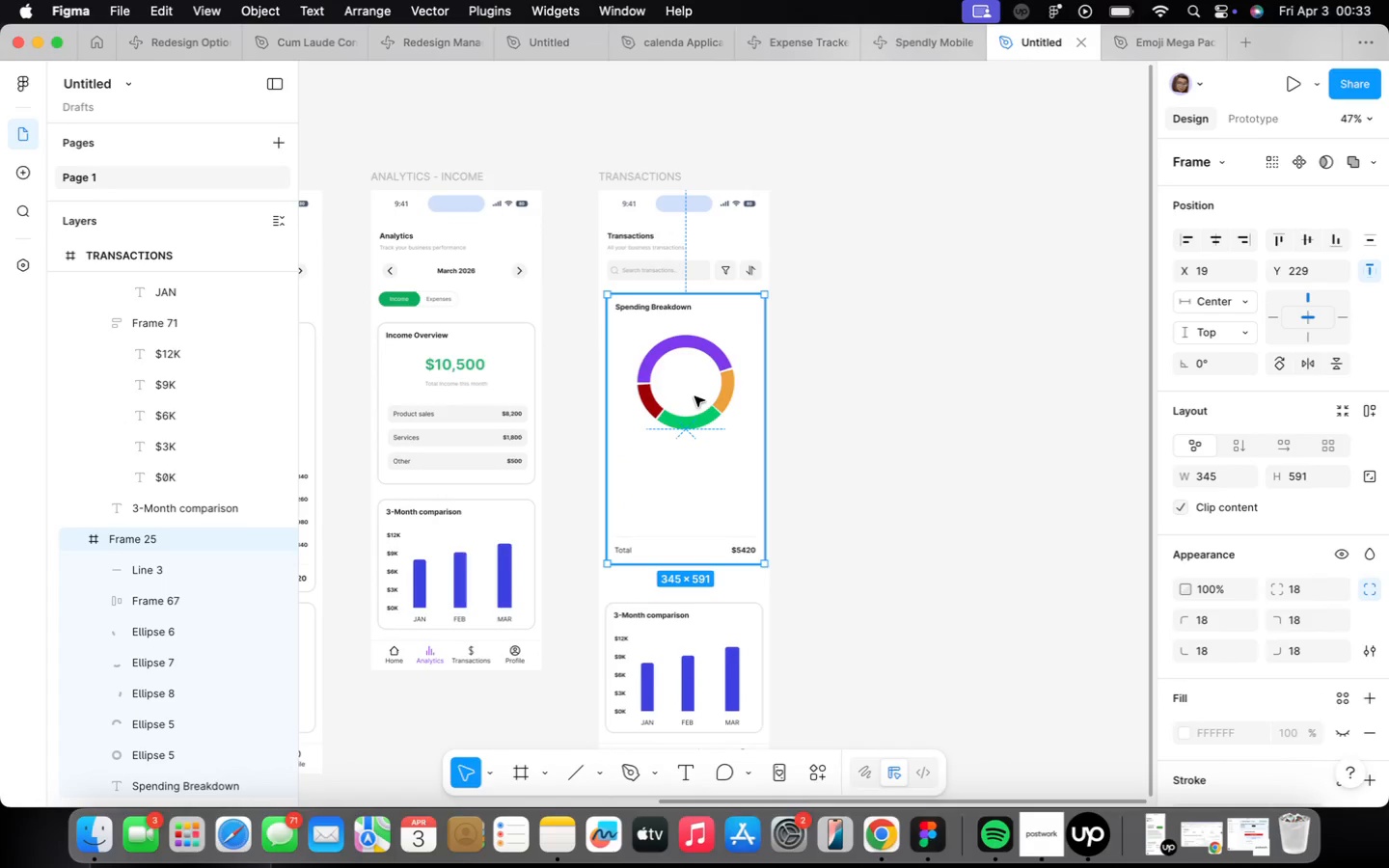 
left_click([694, 395])
 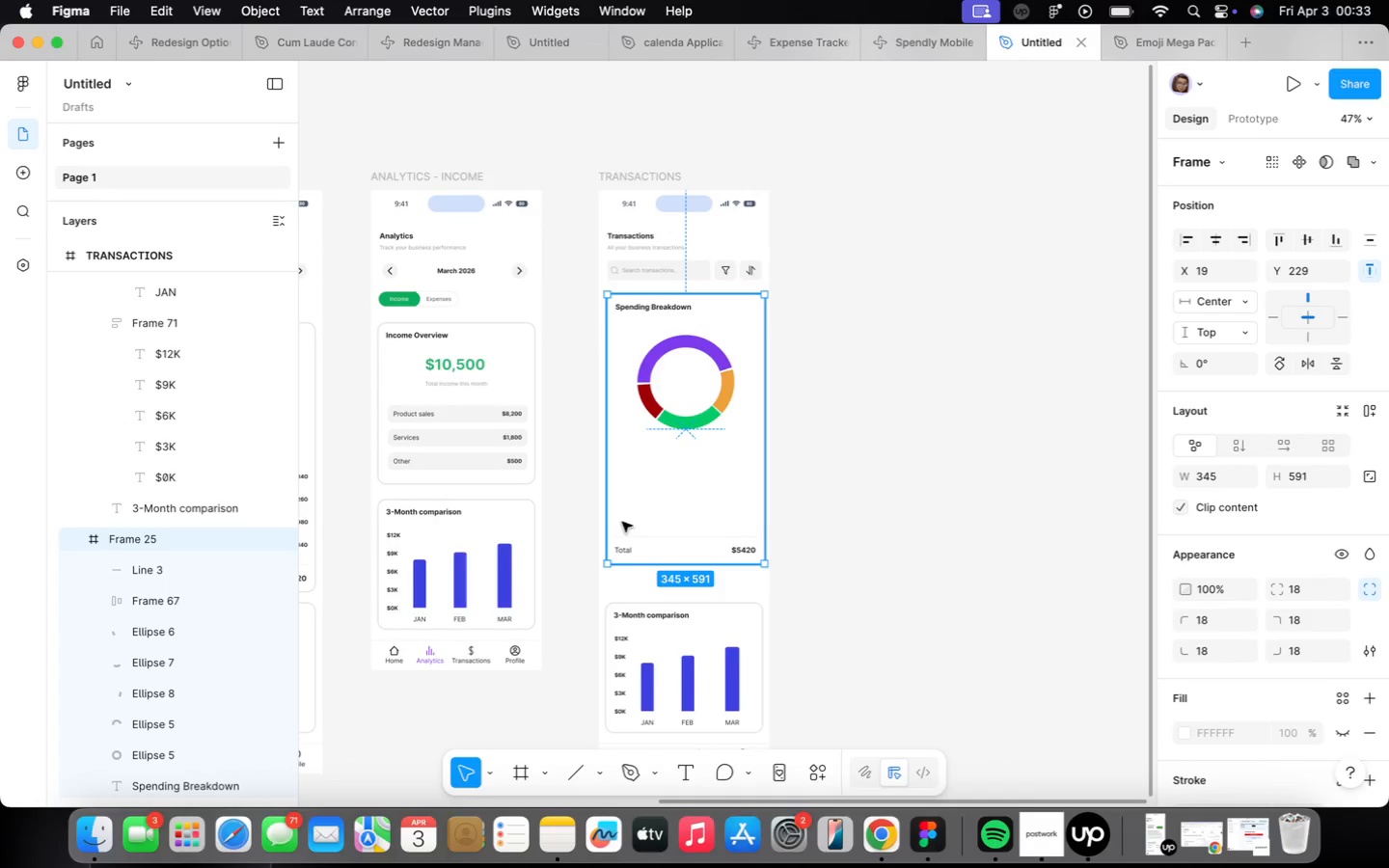 
double_click([637, 549])
 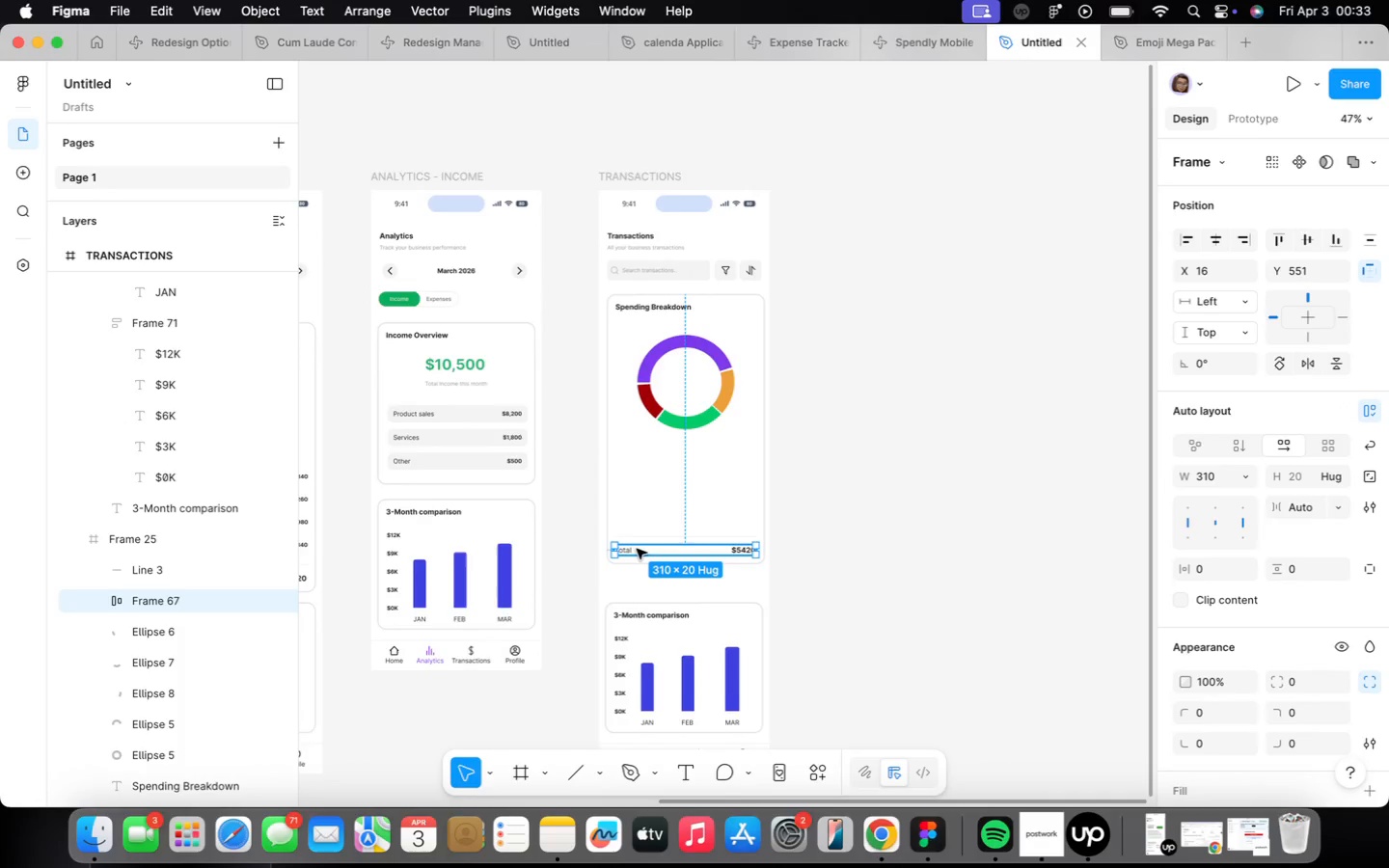 
scroll: coordinate [636, 550], scroll_direction: up, amount: 9.0
 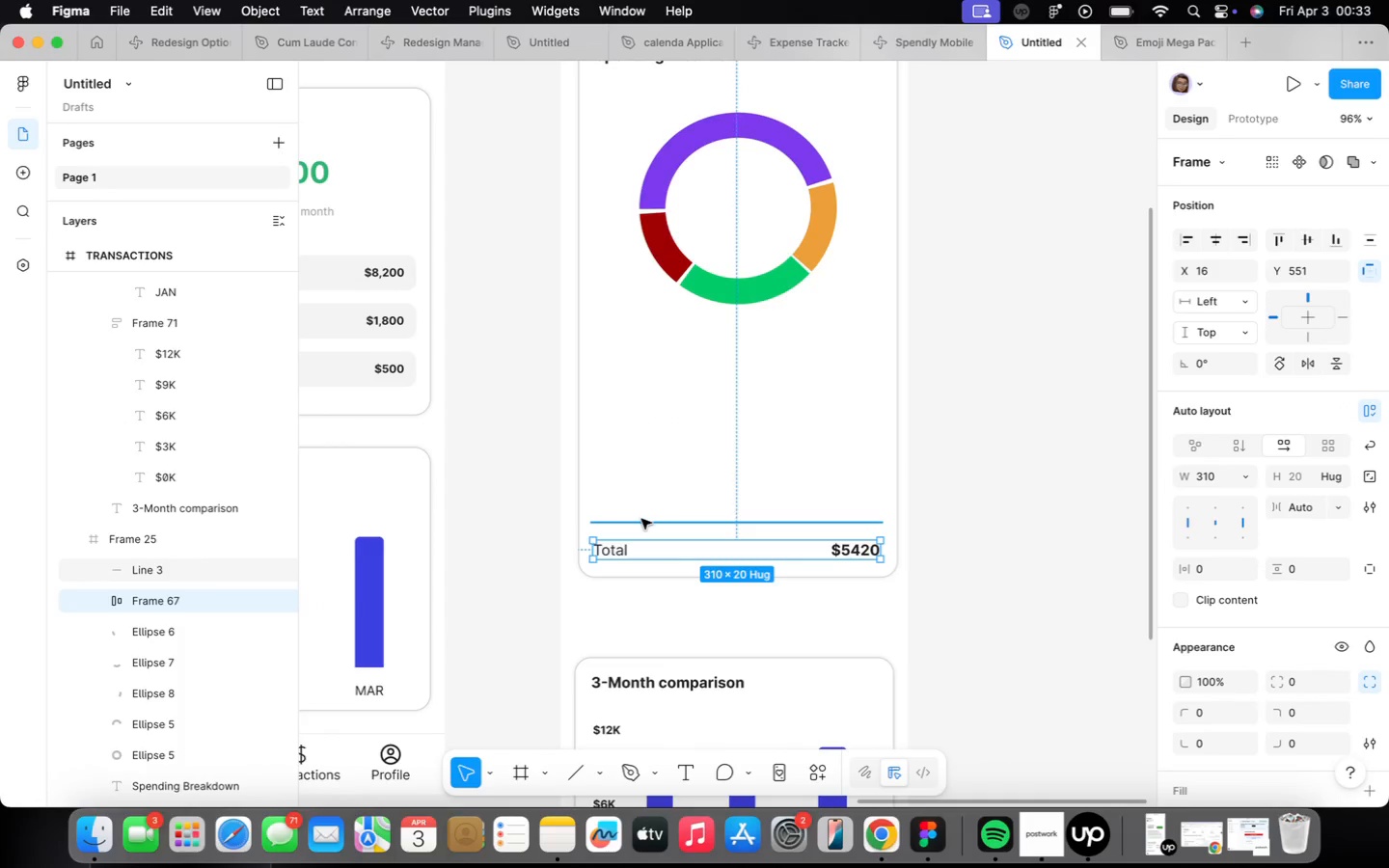 
hold_key(key=ShiftLeft, duration=0.35)
left_click([642, 518])
 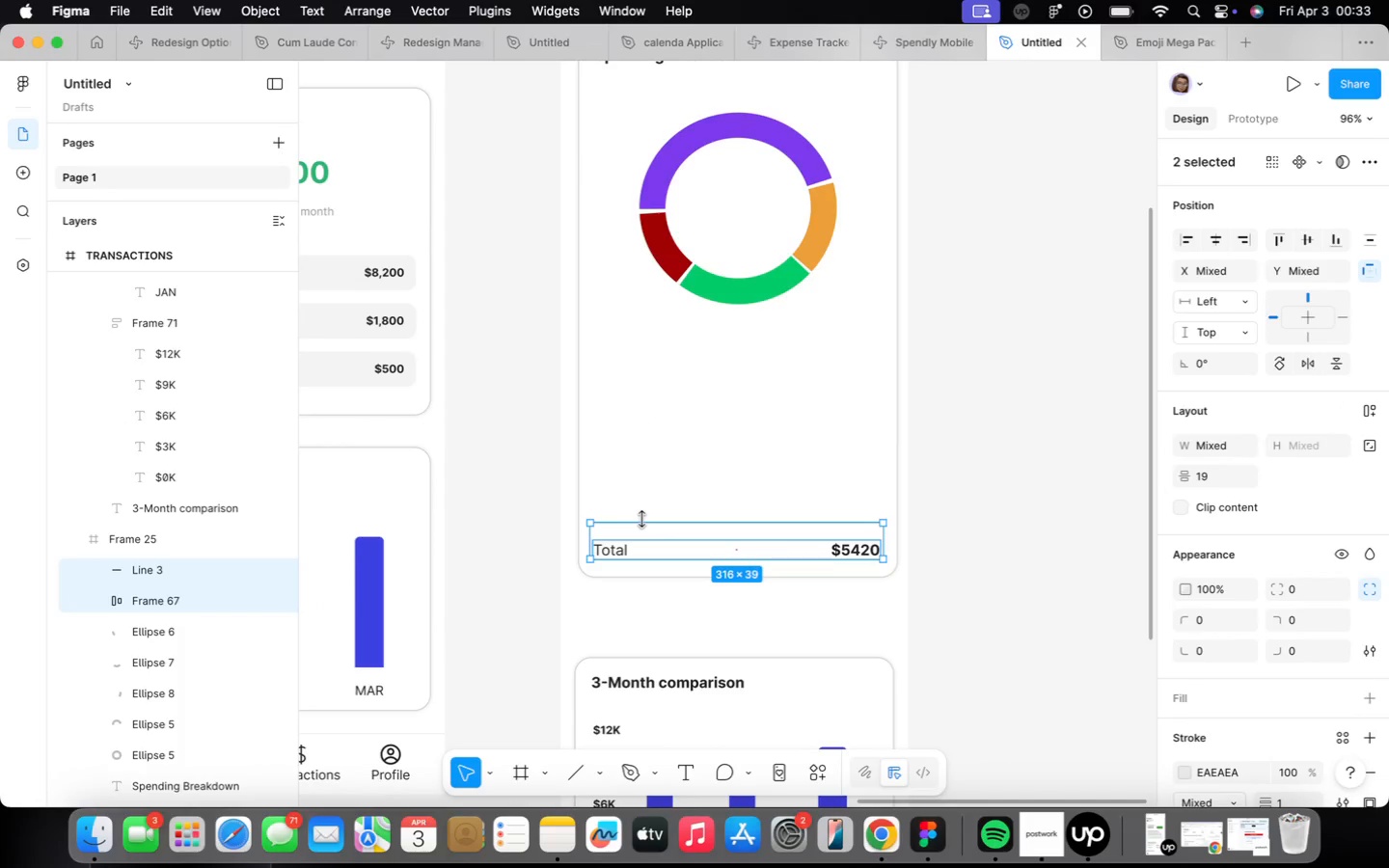 
key(Backspace)
 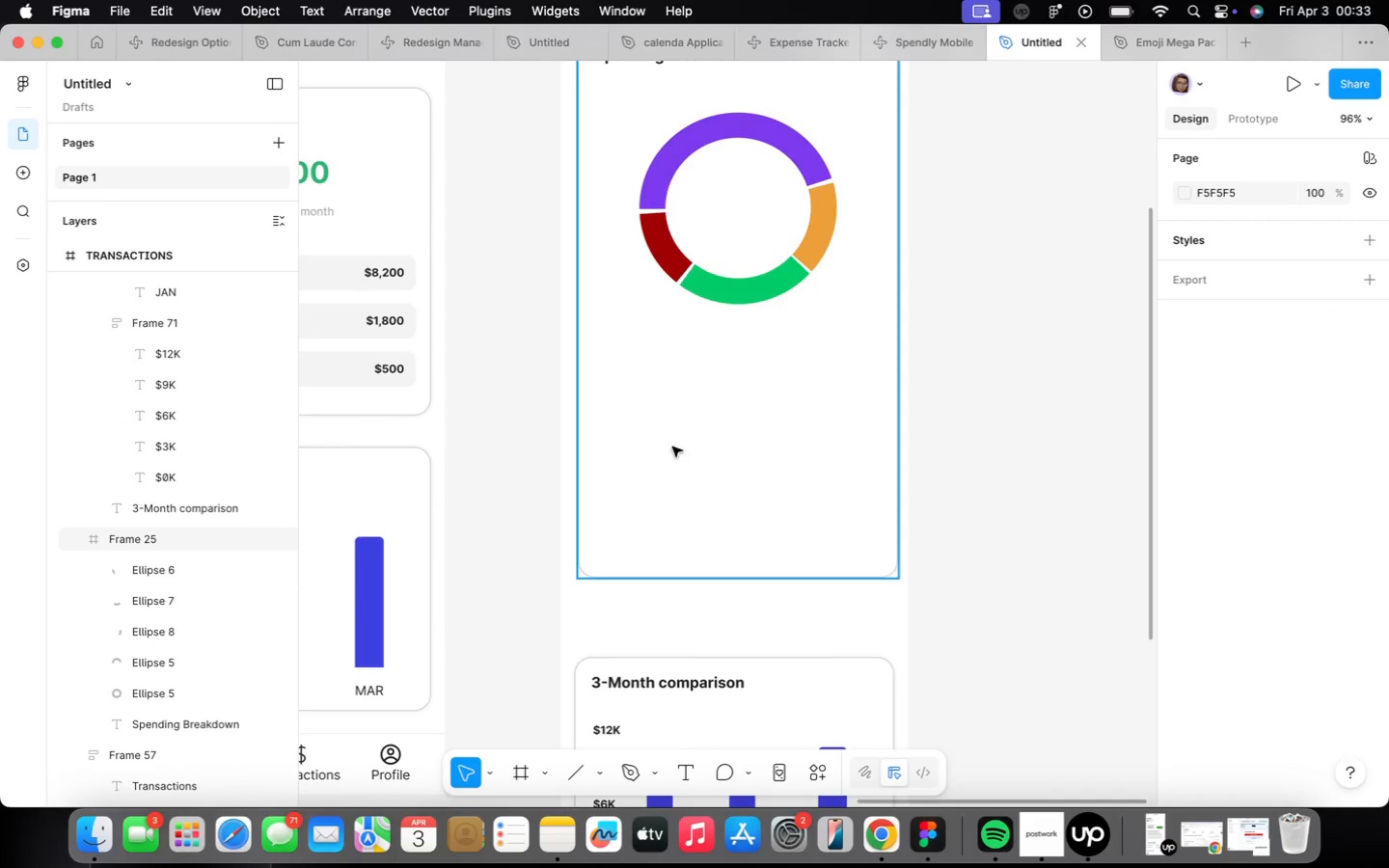 
double_click([722, 314])
 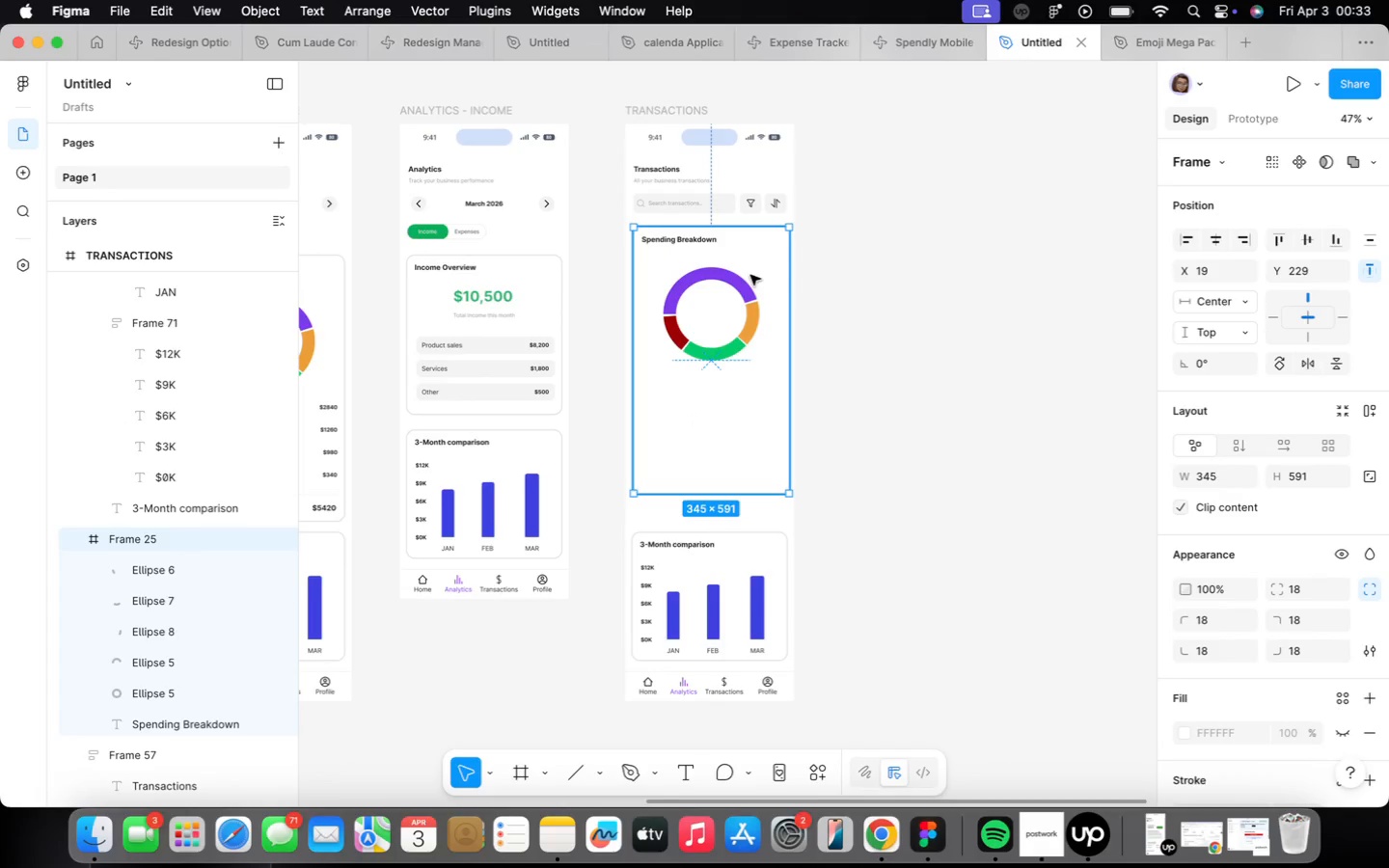 
scroll: coordinate [687, 413], scroll_direction: down, amount: 10.0
 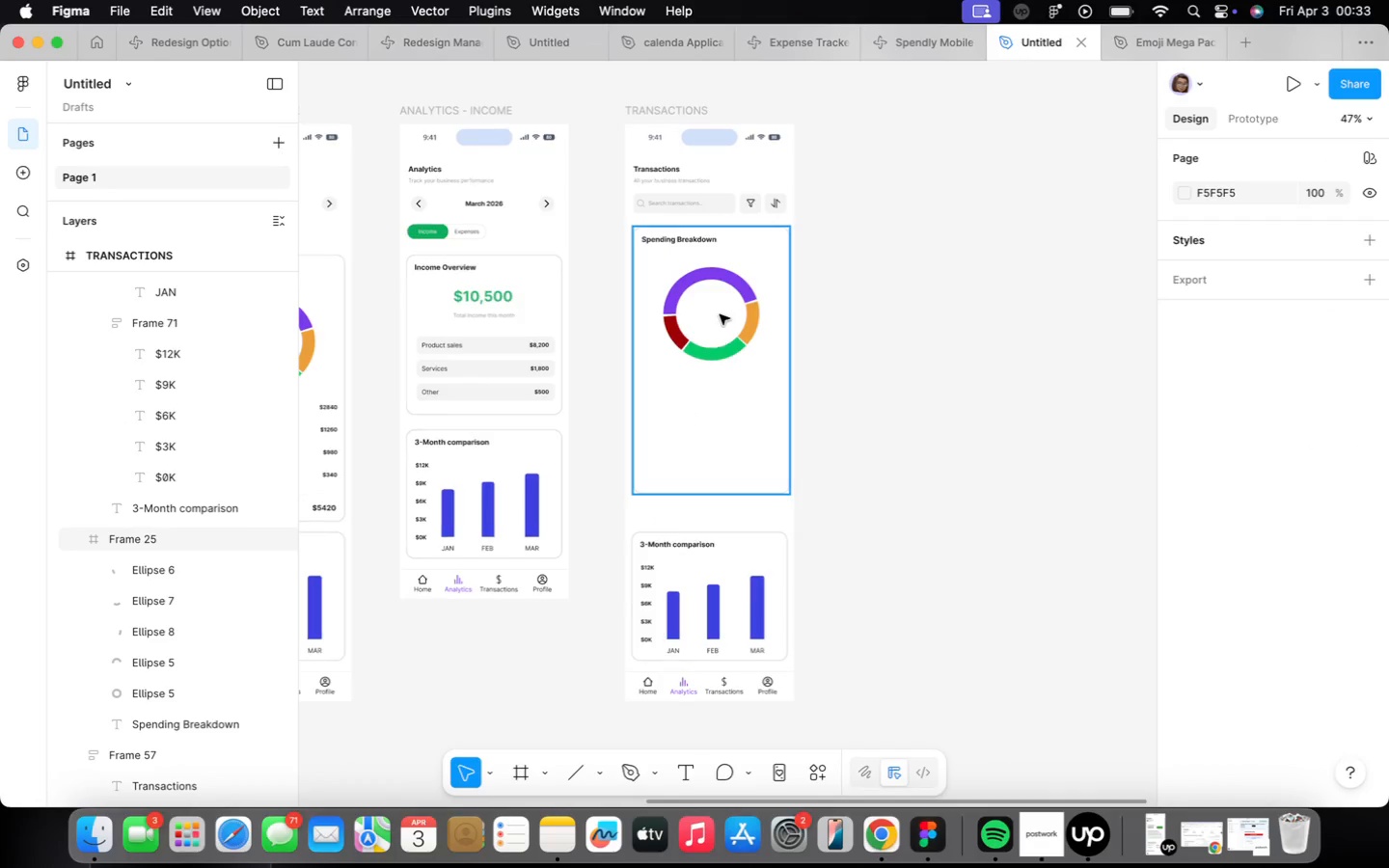 
double_click([749, 278])
 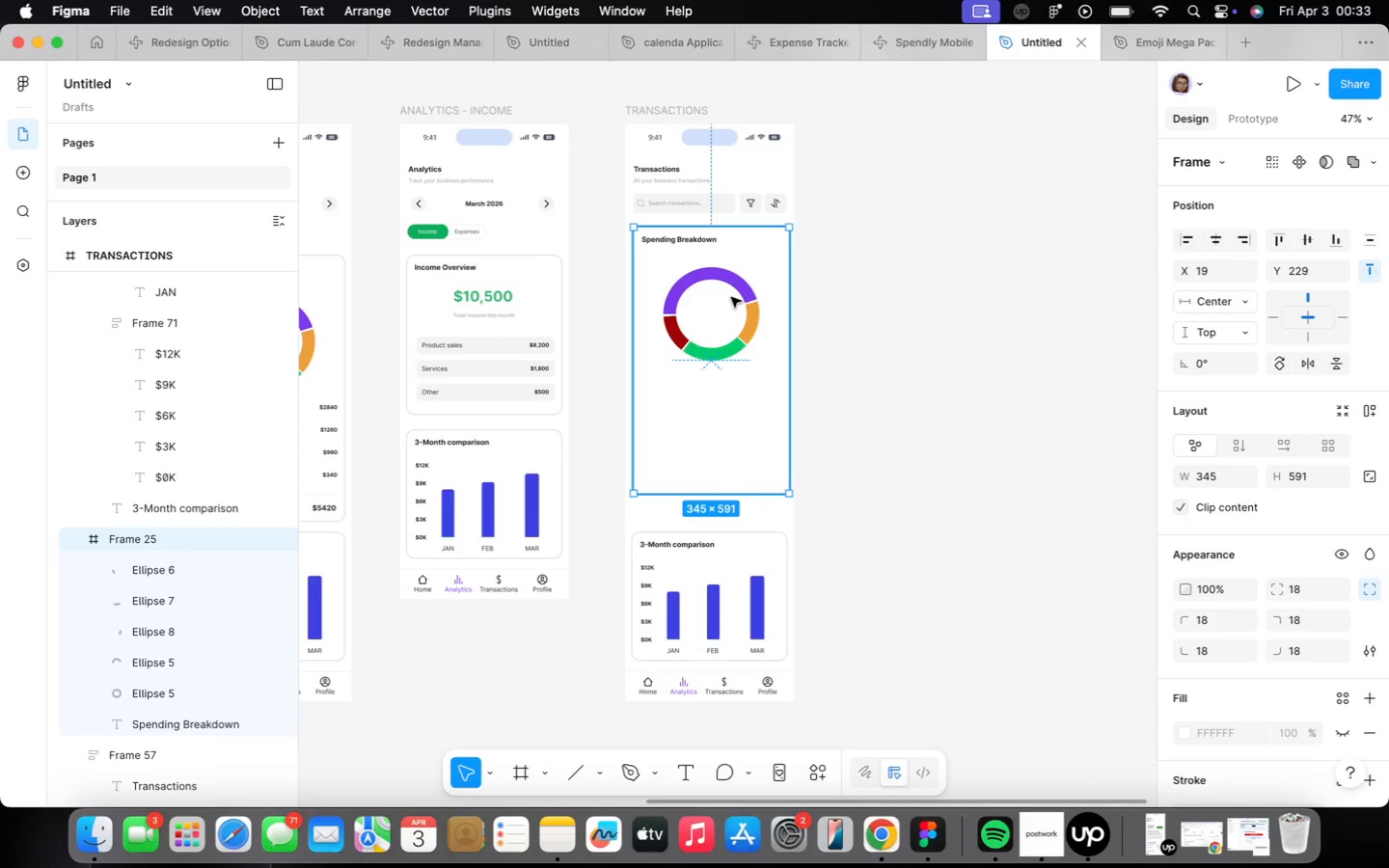 
double_click([734, 296])
 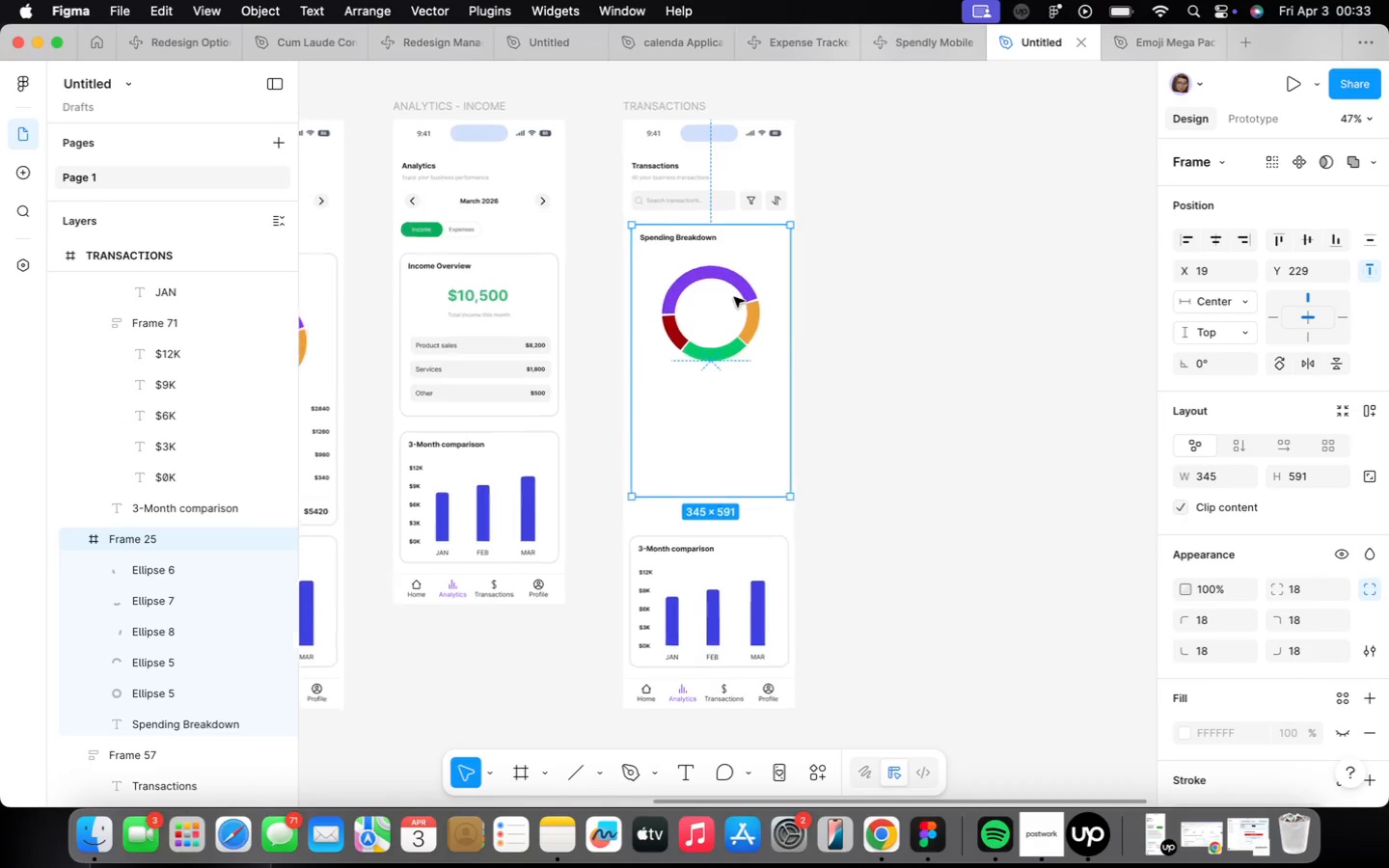 
double_click([745, 258])
 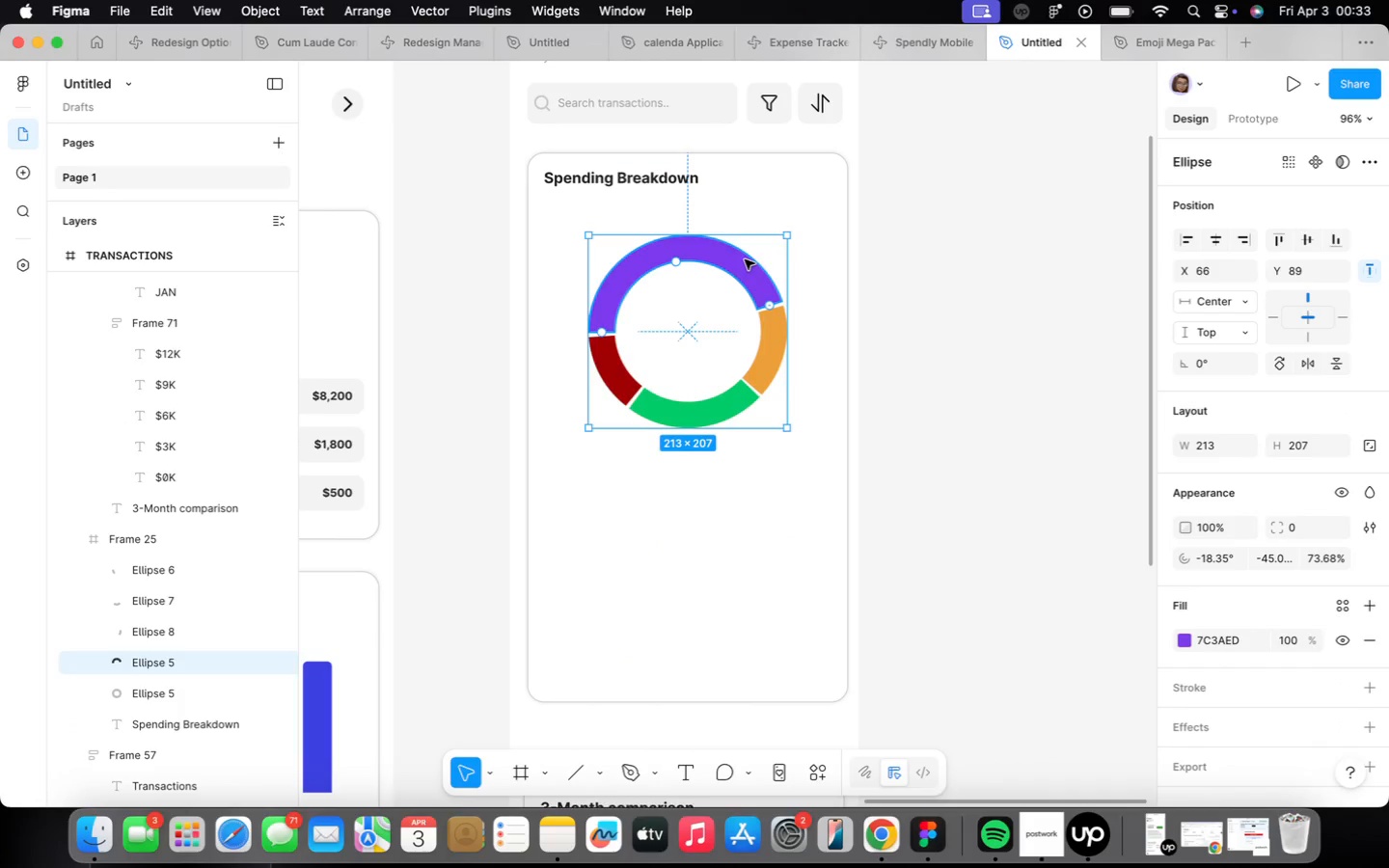 
scroll: coordinate [734, 297], scroll_direction: up, amount: 10.0
 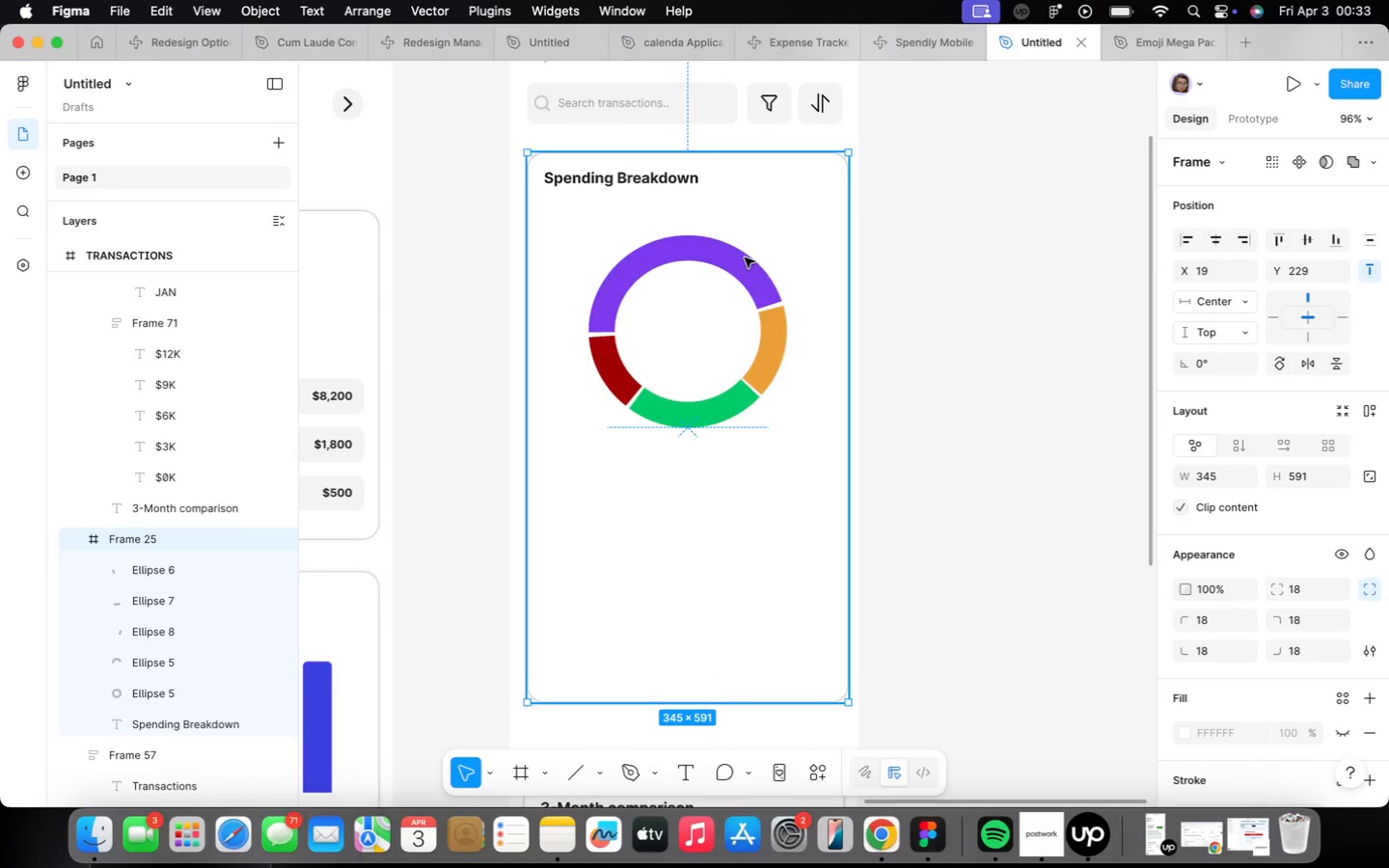 
key(Backspace)
 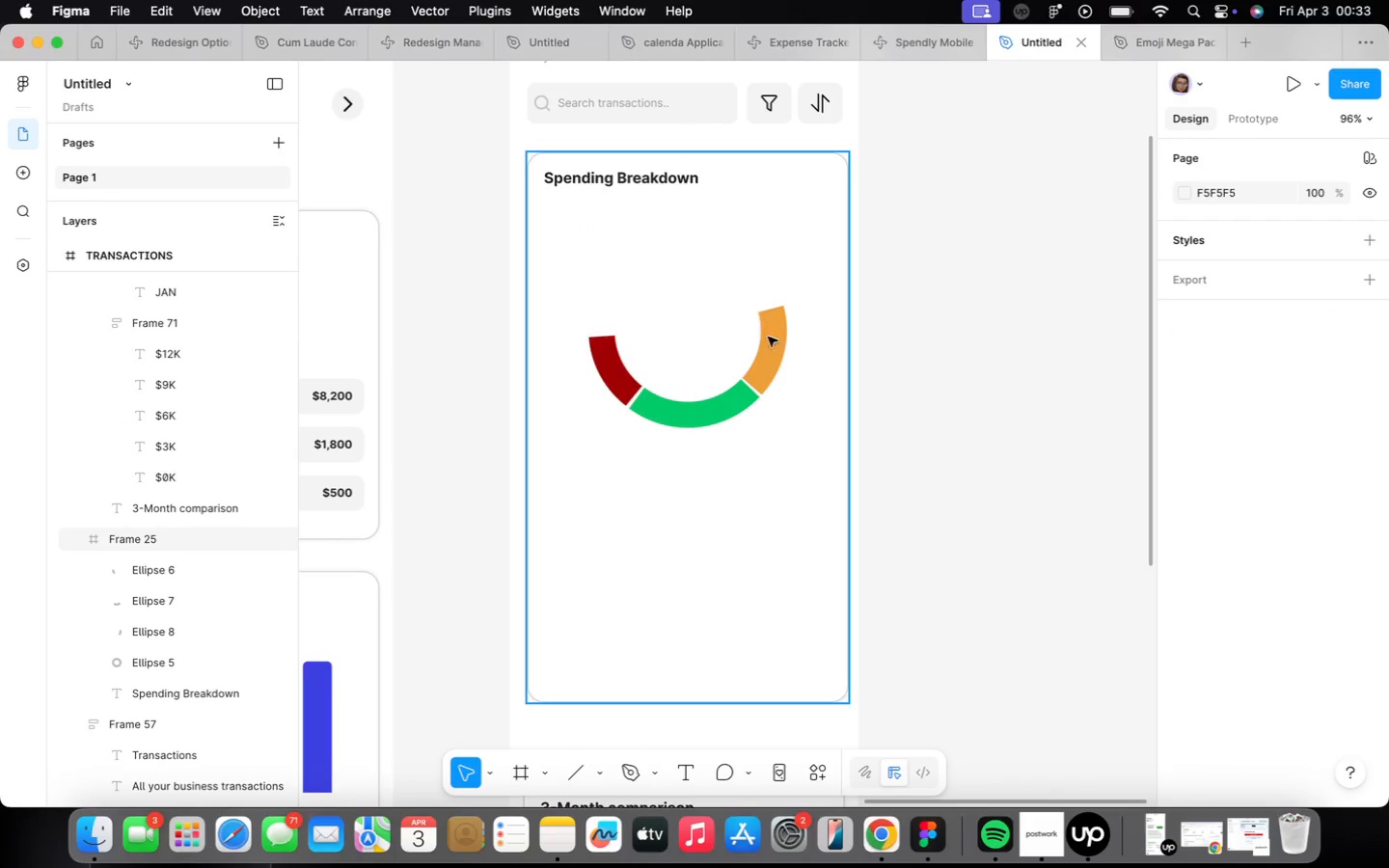 
left_click([785, 355])
 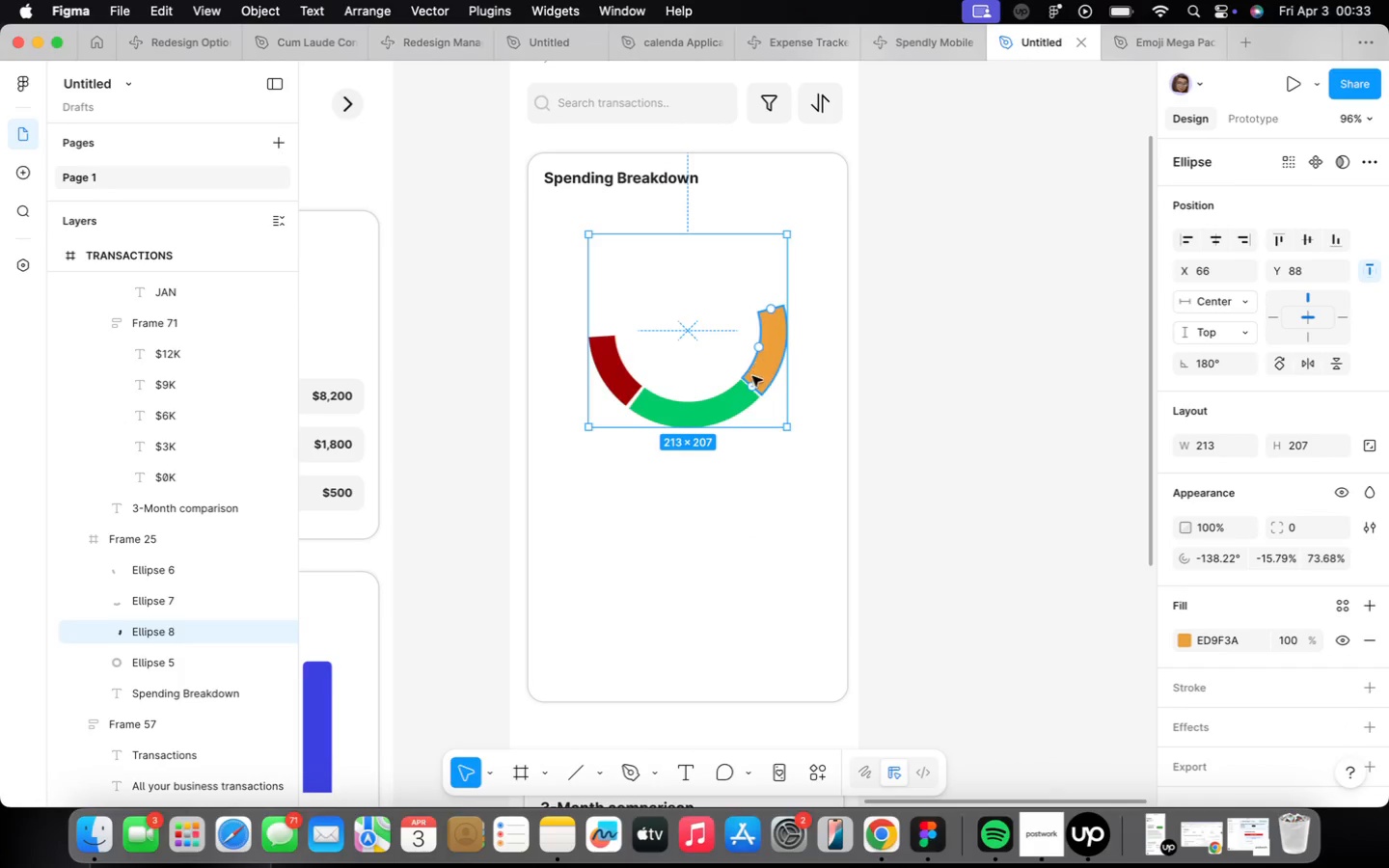 
key(Backspace)
 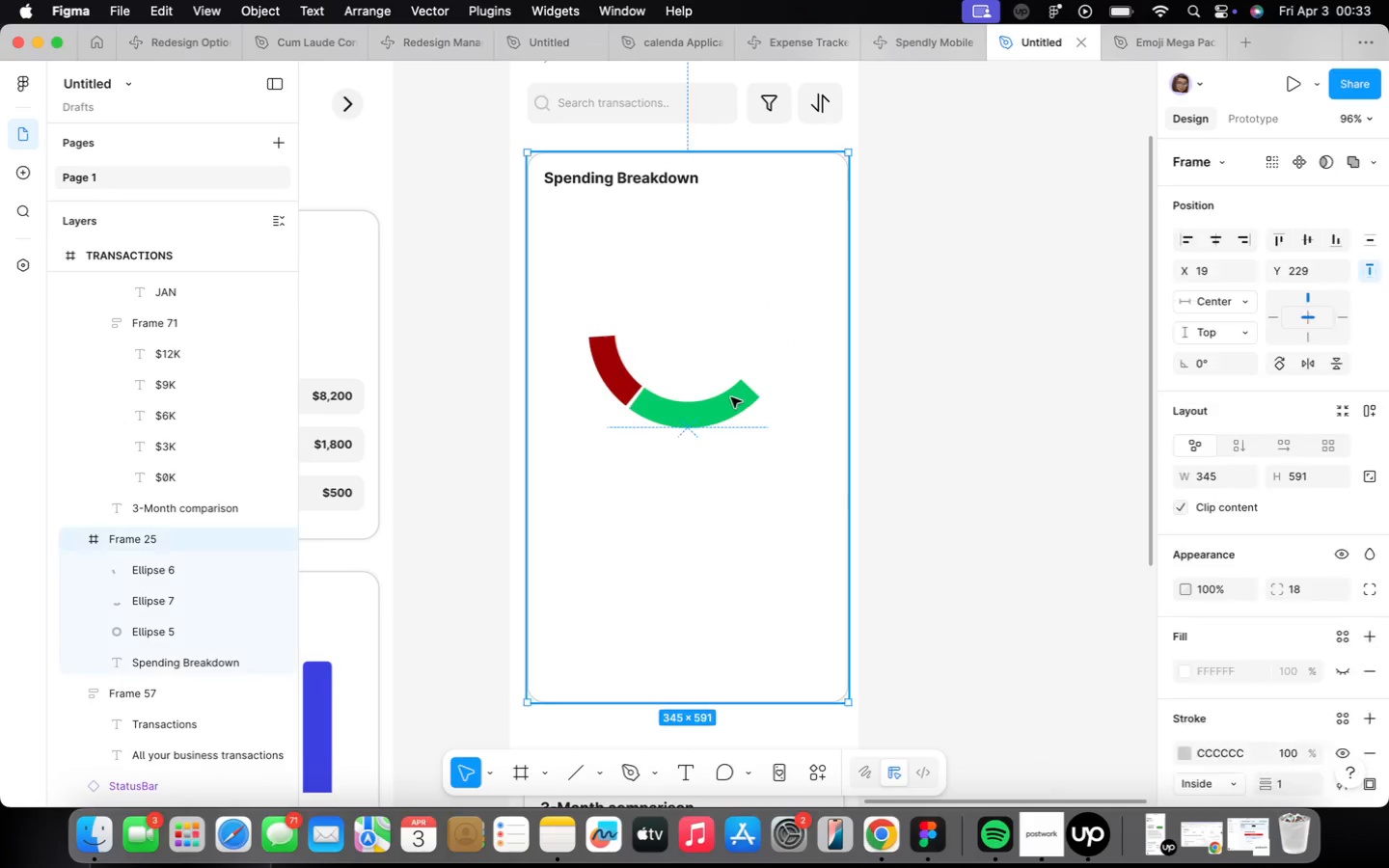 
double_click([732, 397])
 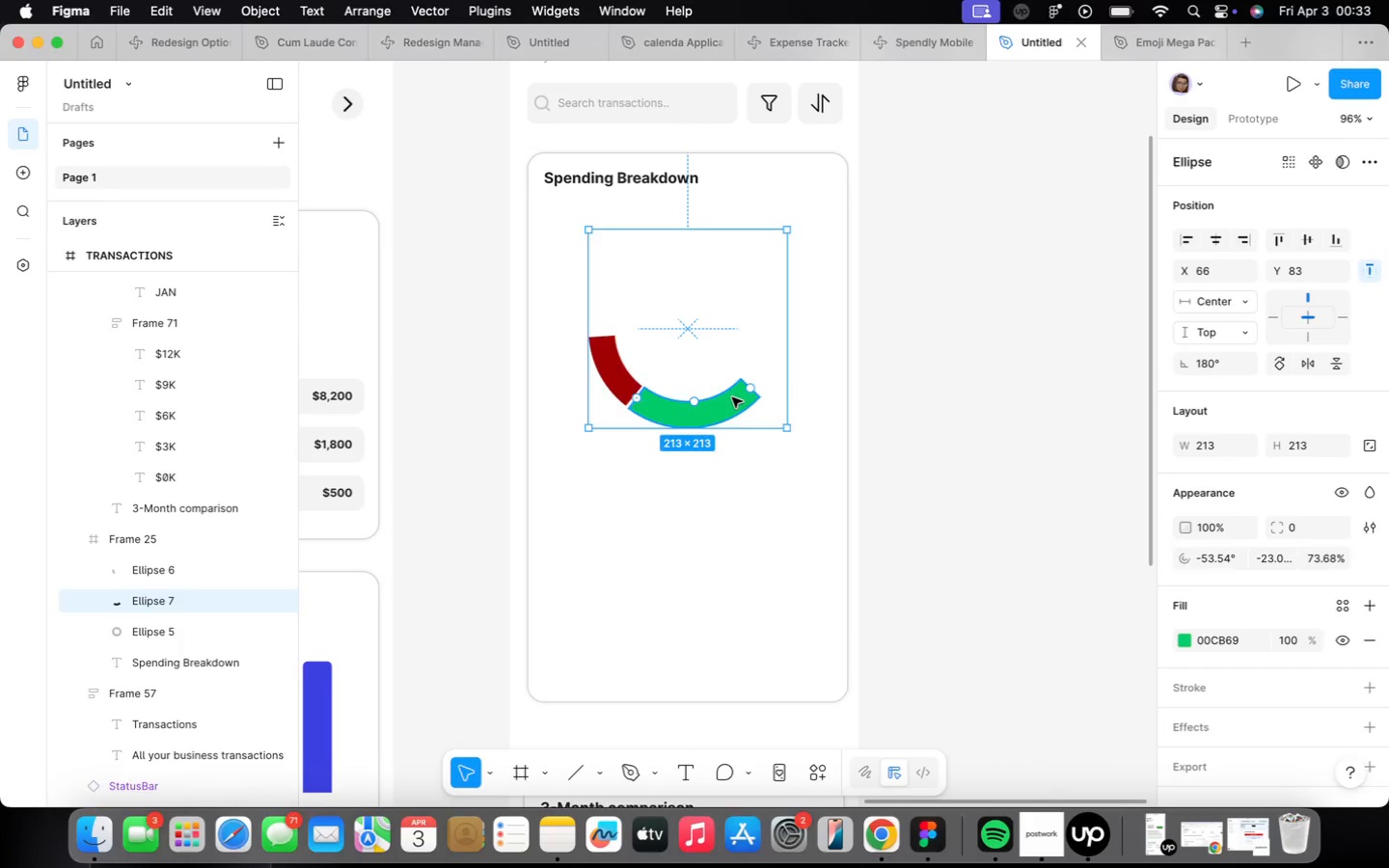 
key(Backspace)
 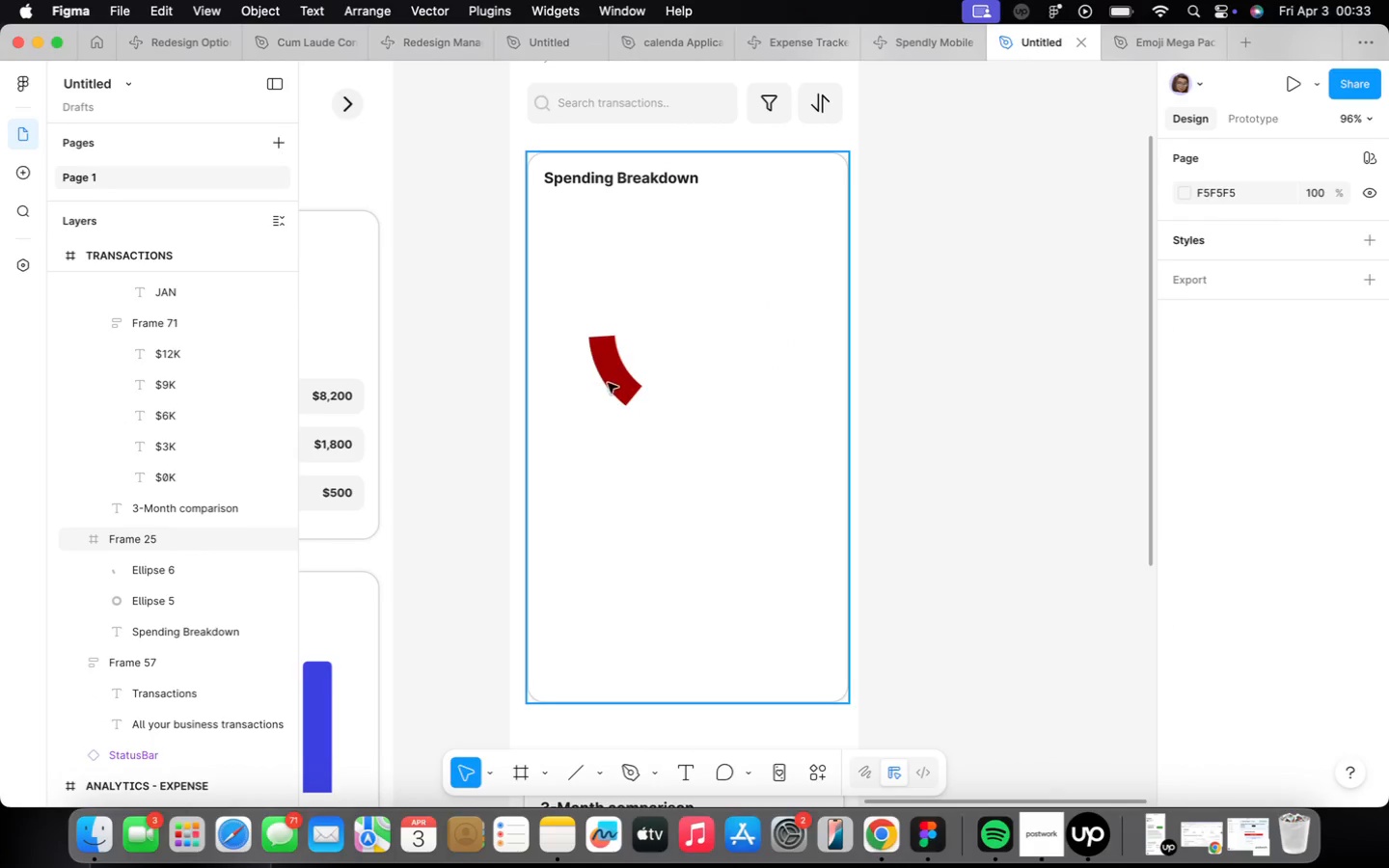 
double_click([613, 382])
 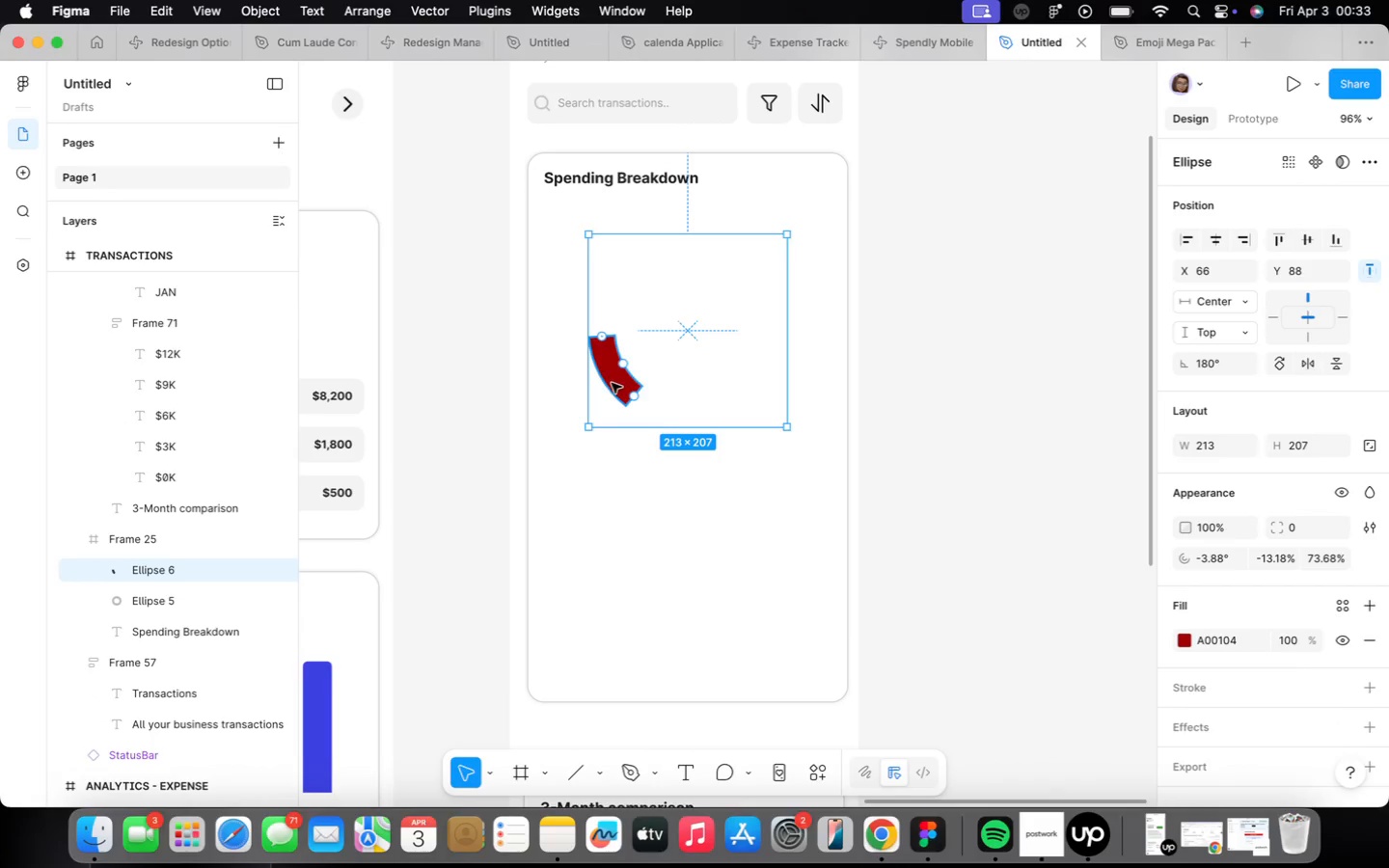 
key(Backspace)
 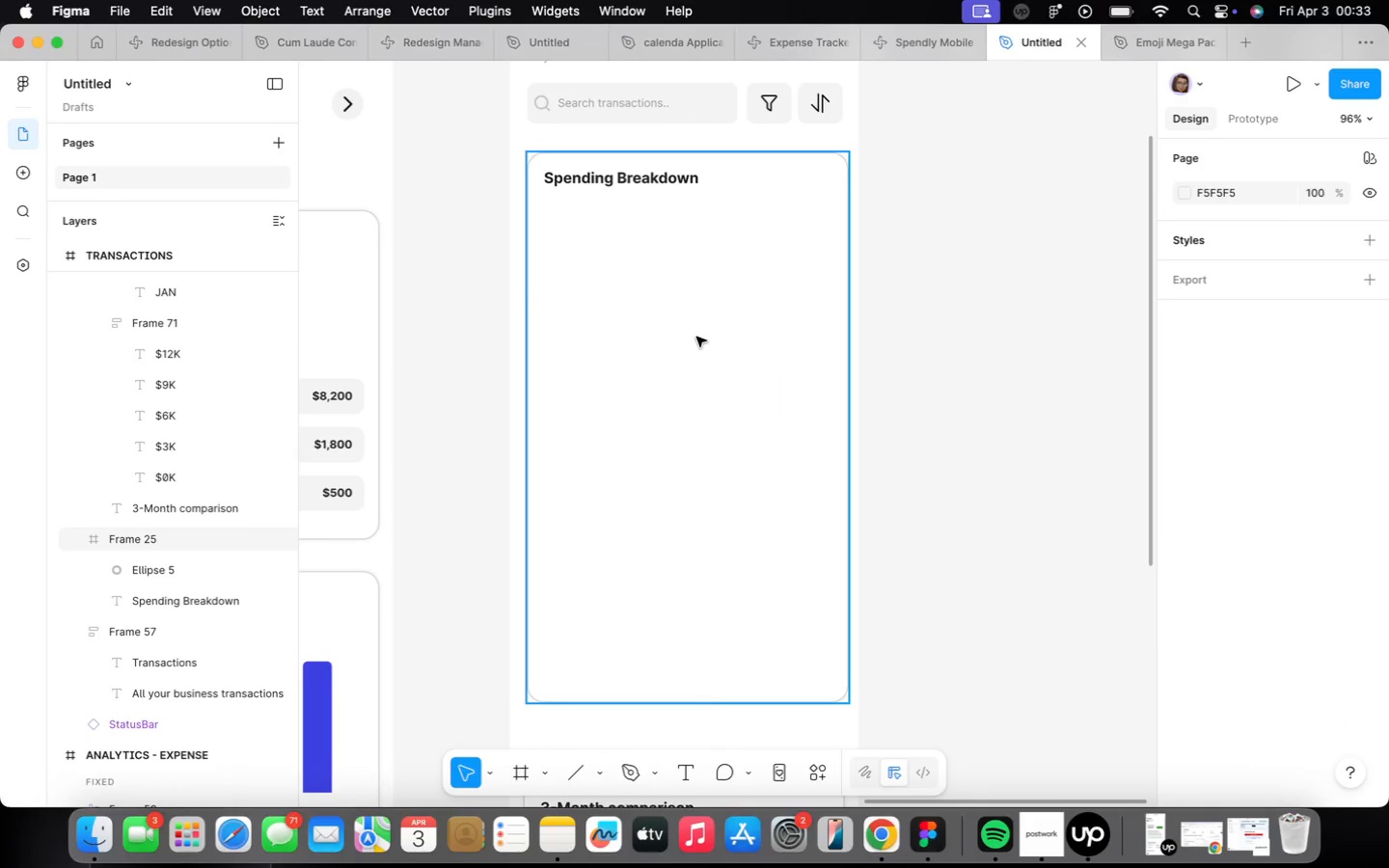 
double_click([696, 337])
 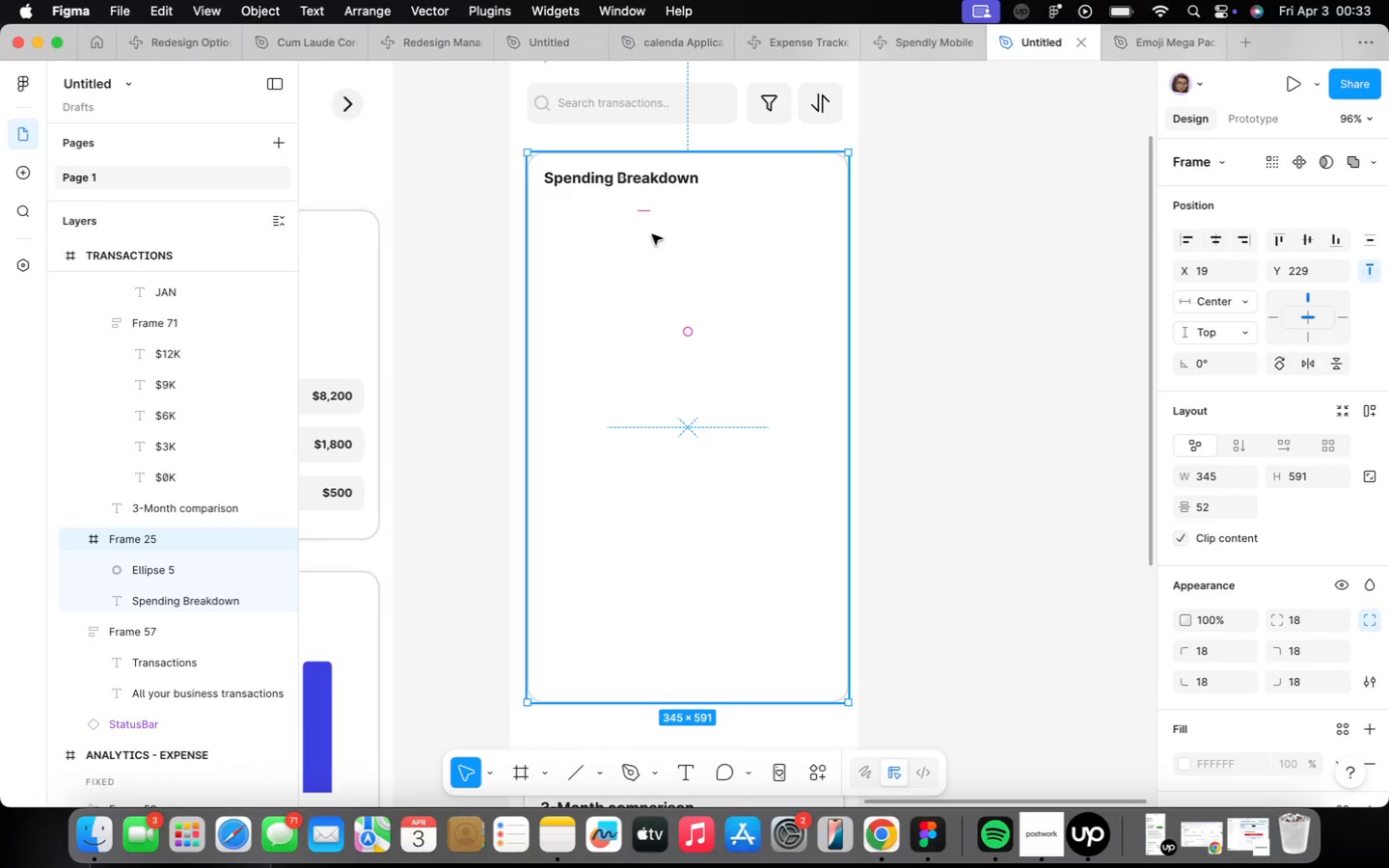 
triple_click([652, 234])
 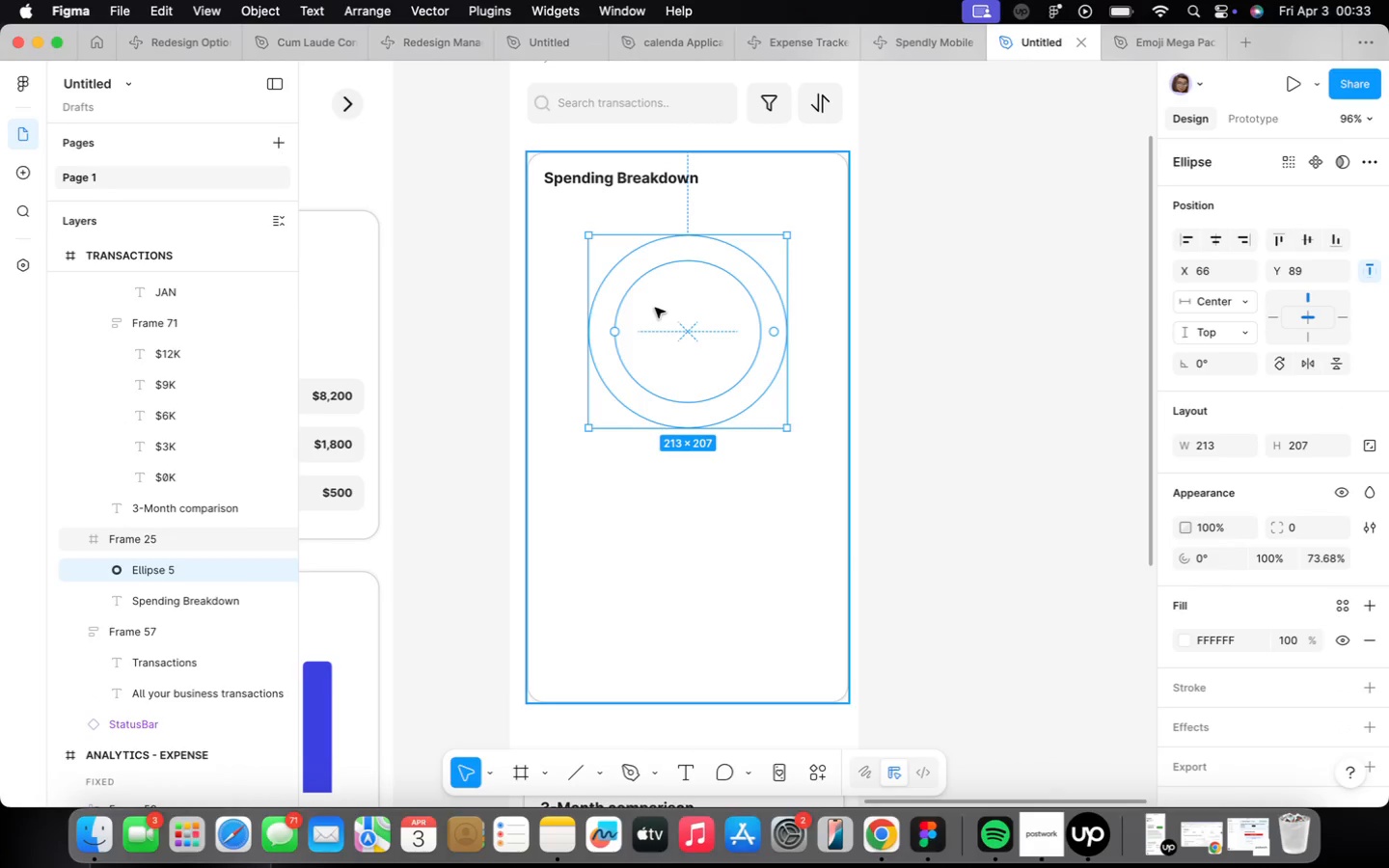 
hold_key(key=Backspace, duration=0.33)
 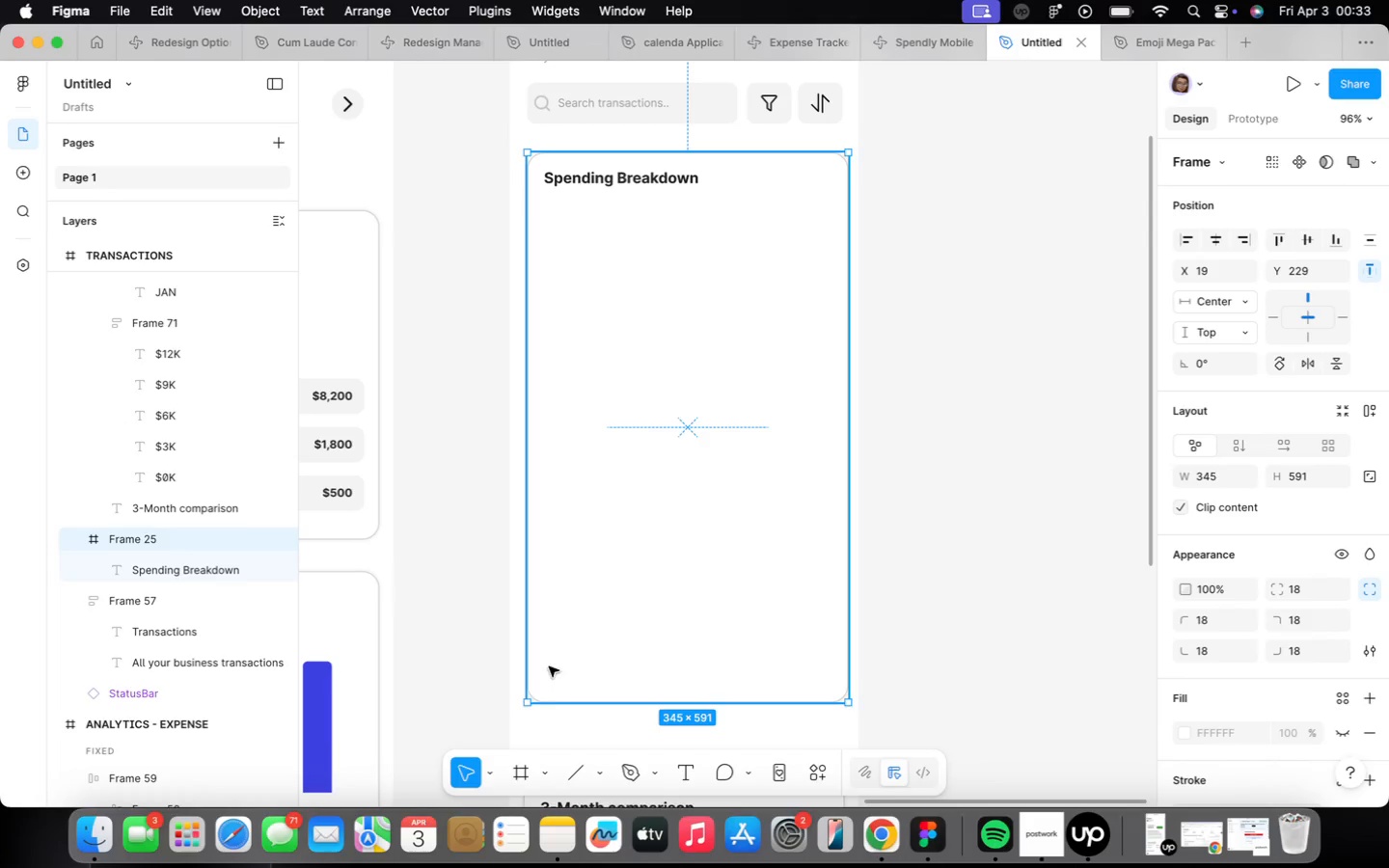 
left_click_drag(start_coordinate=[570, 703], to_coordinate=[722, 232])
 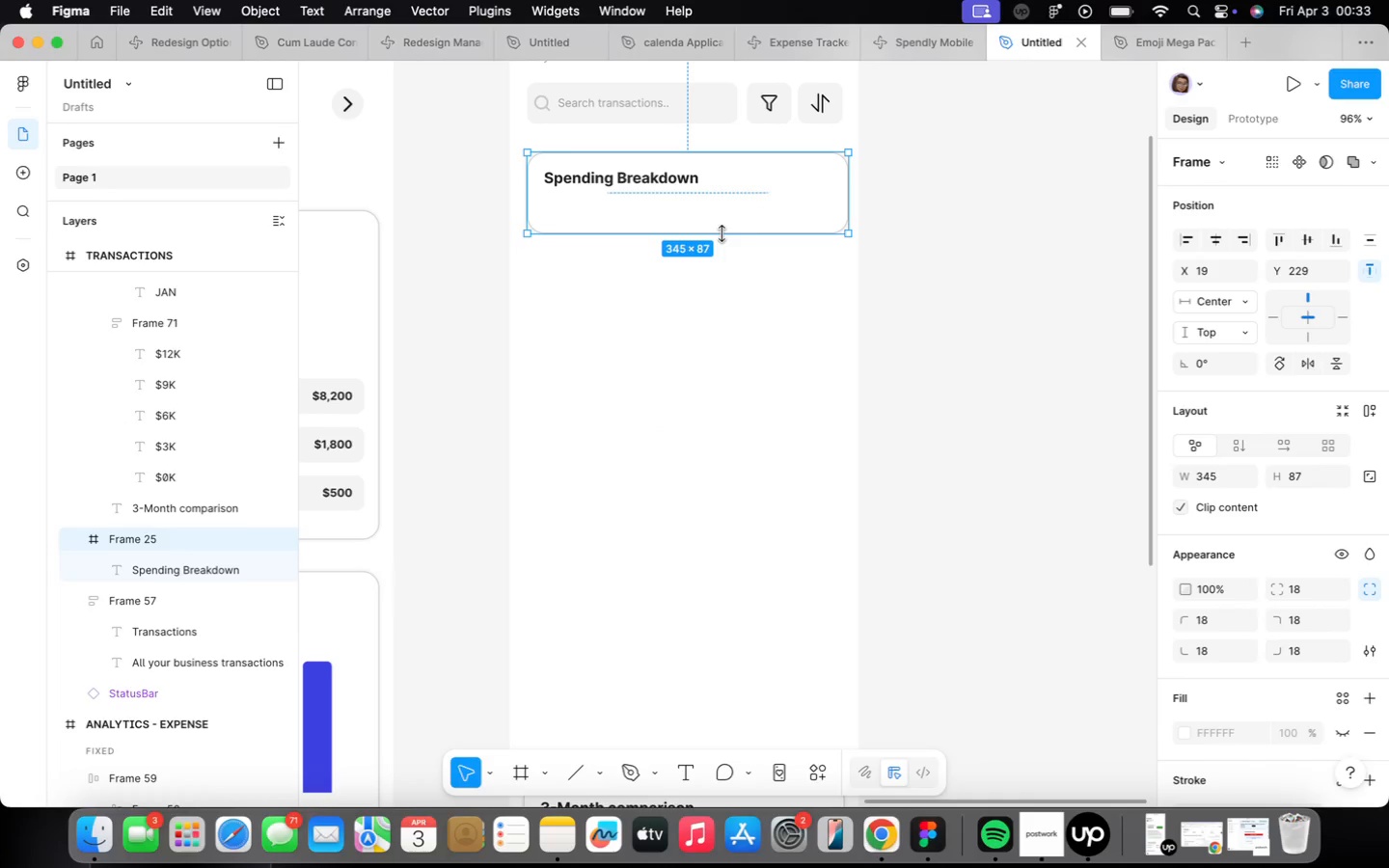 
scroll: coordinate [721, 235], scroll_direction: up, amount: 3.0
 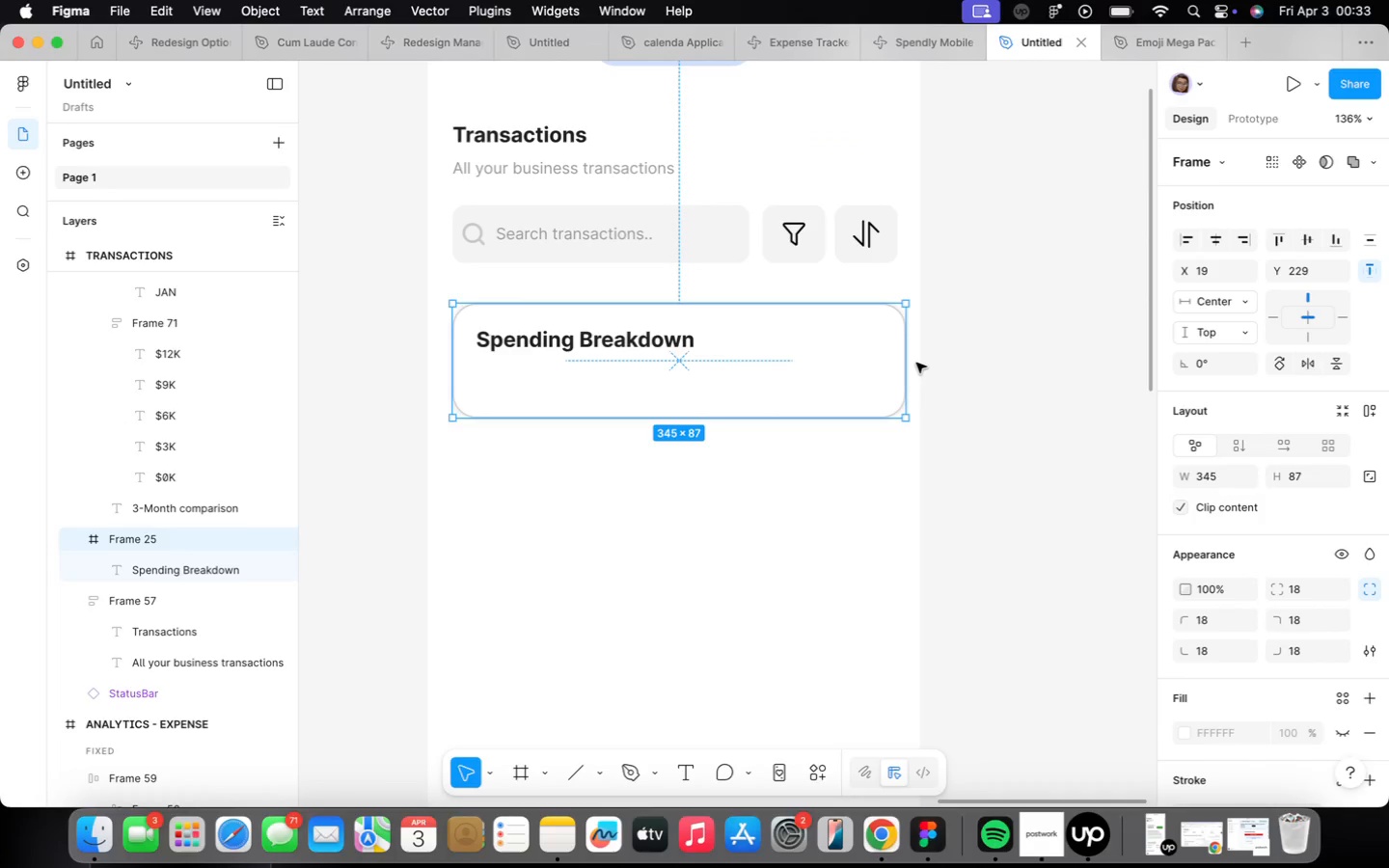 
left_click_drag(start_coordinate=[907, 358], to_coordinate=[648, 348])
 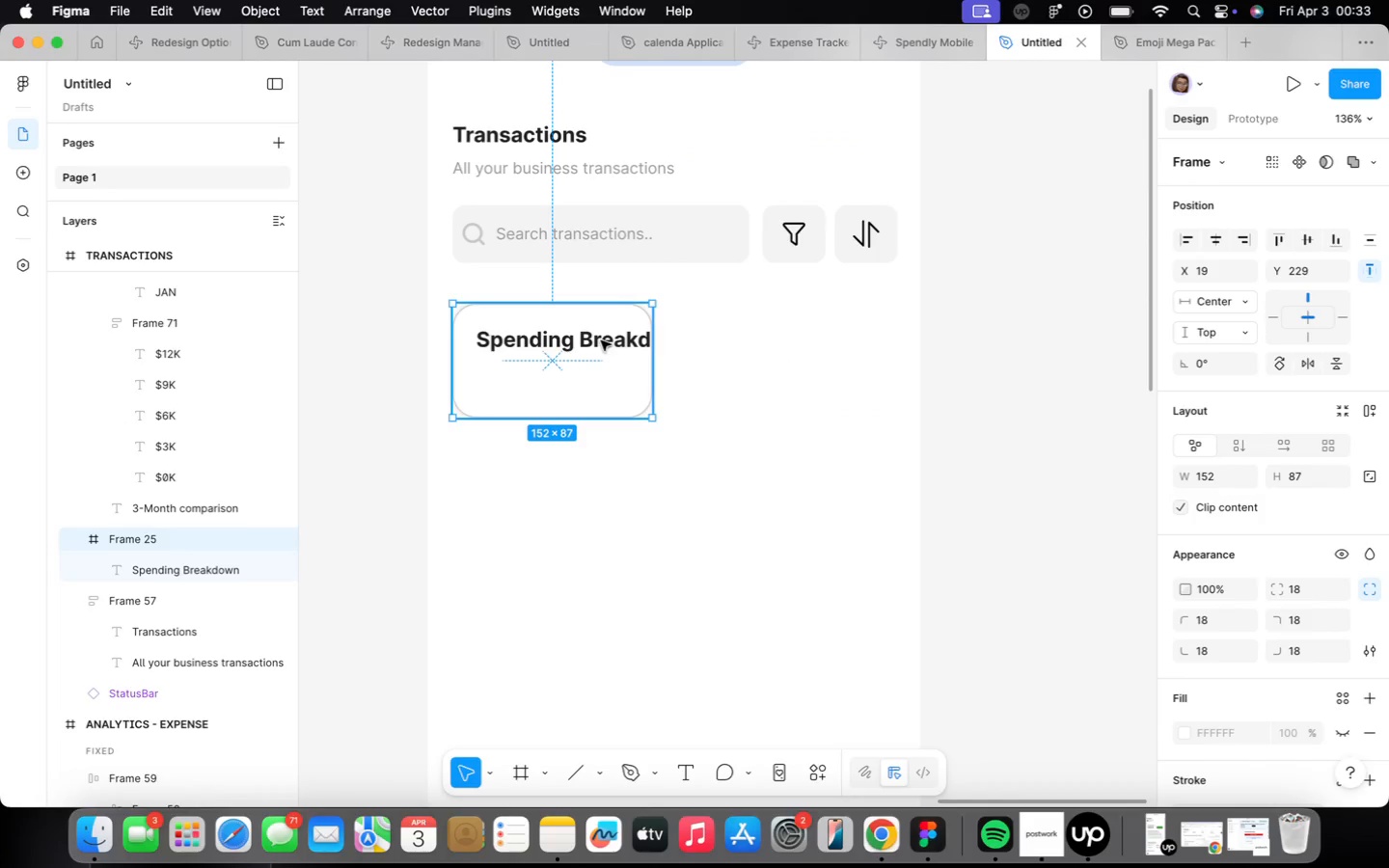 
double_click([601, 340])
 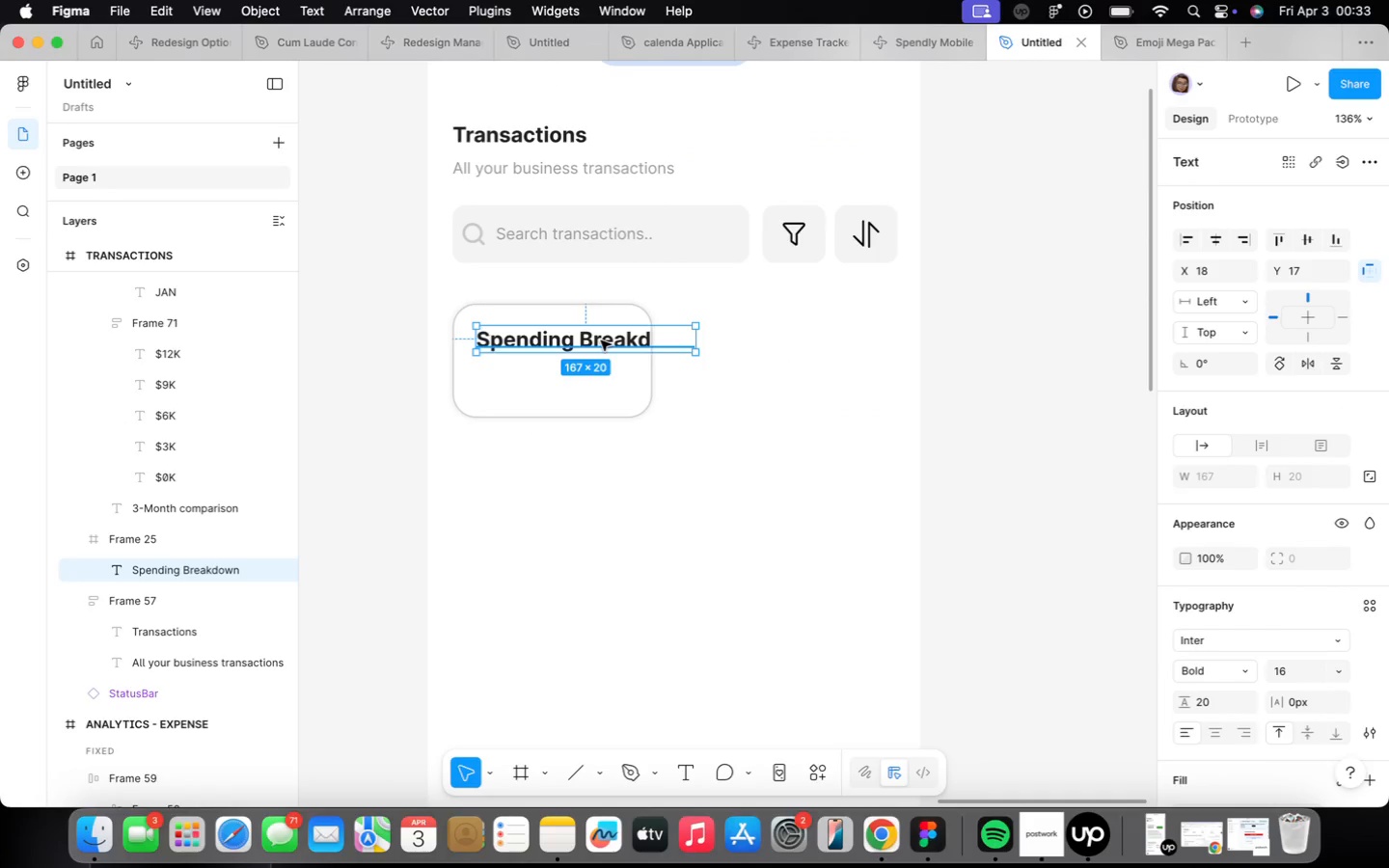 
triple_click([601, 340])
 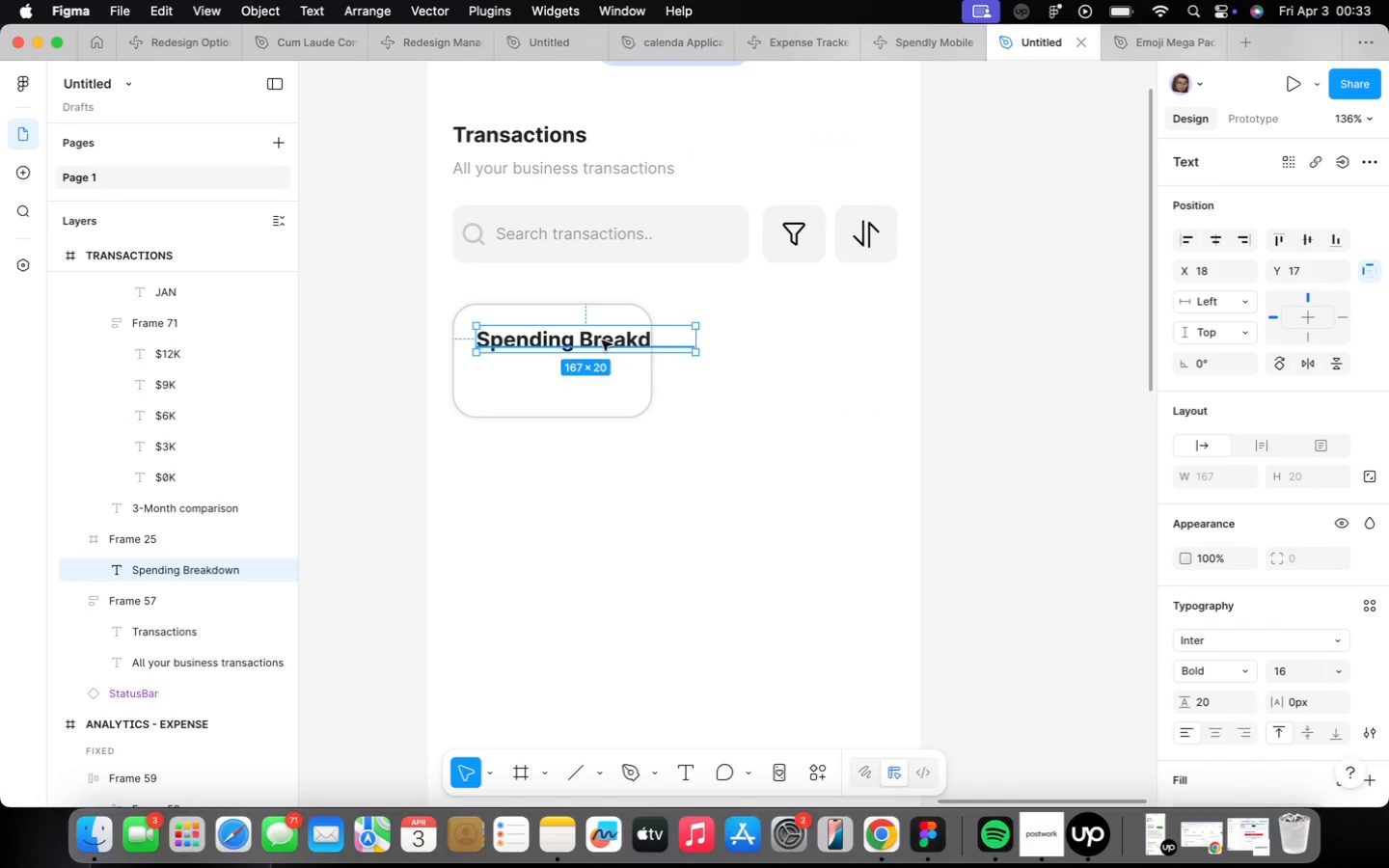 
double_click([602, 340])
 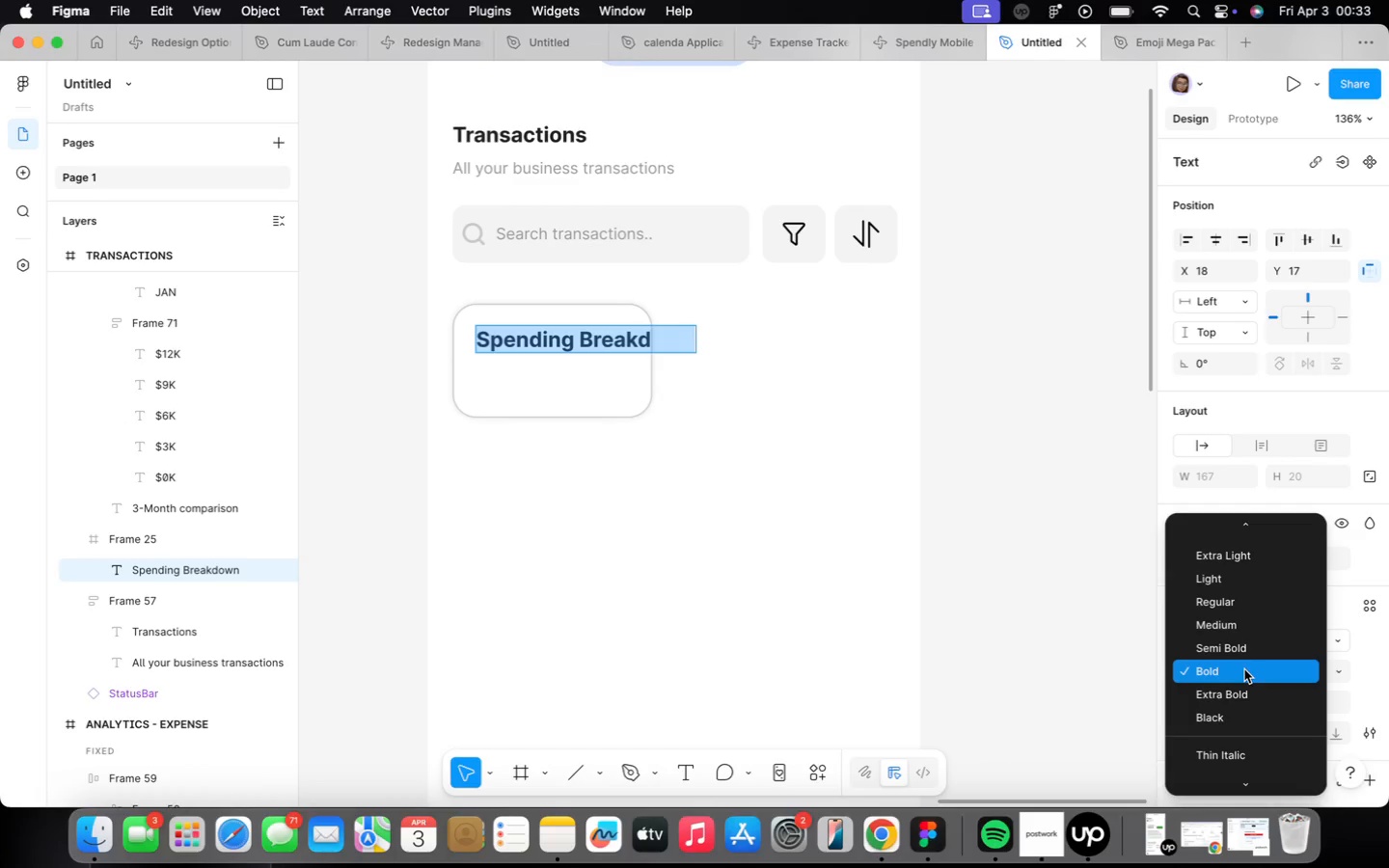 
left_click([1235, 628])
 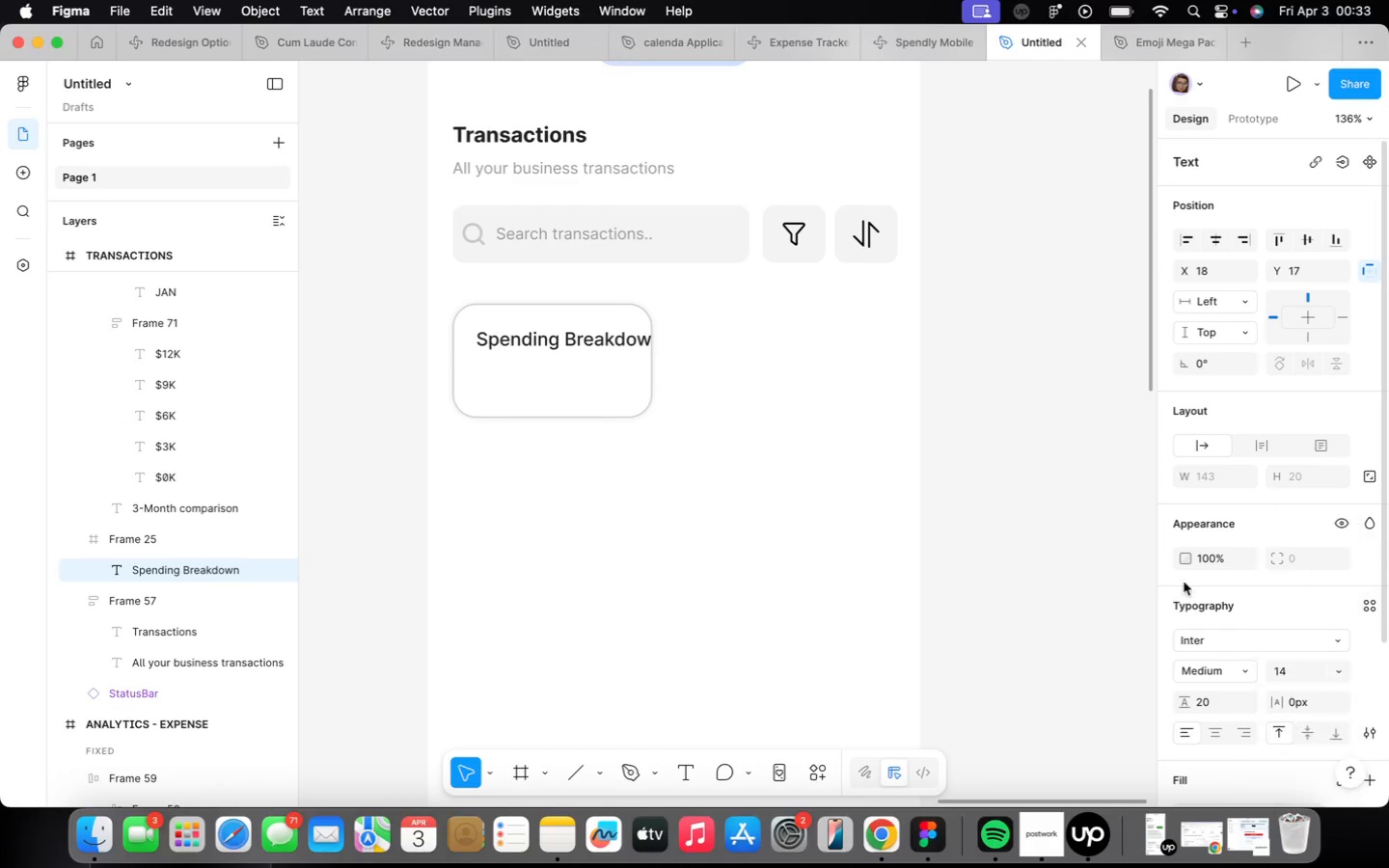 
double_click([567, 340])
 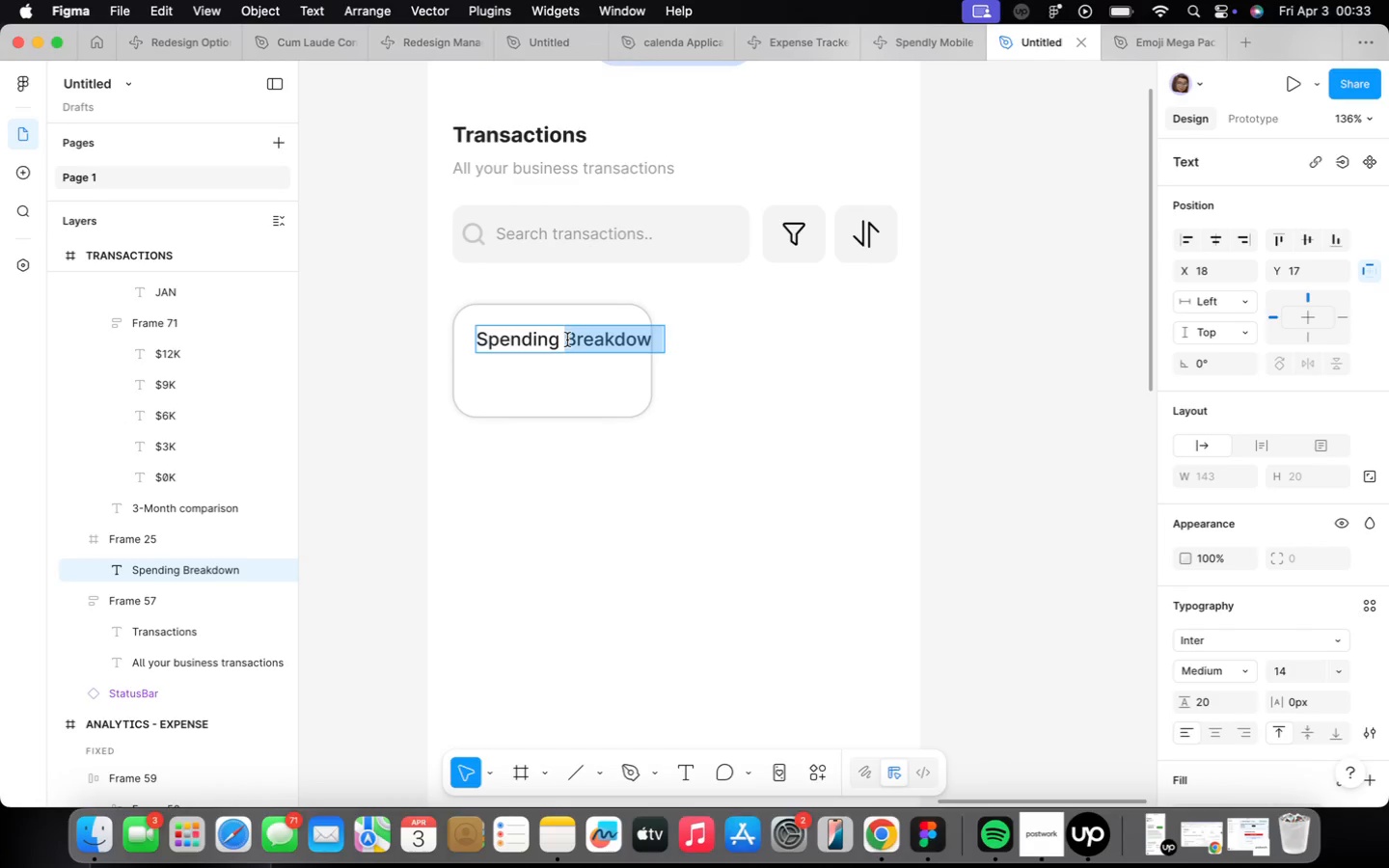 
triple_click([567, 339])
 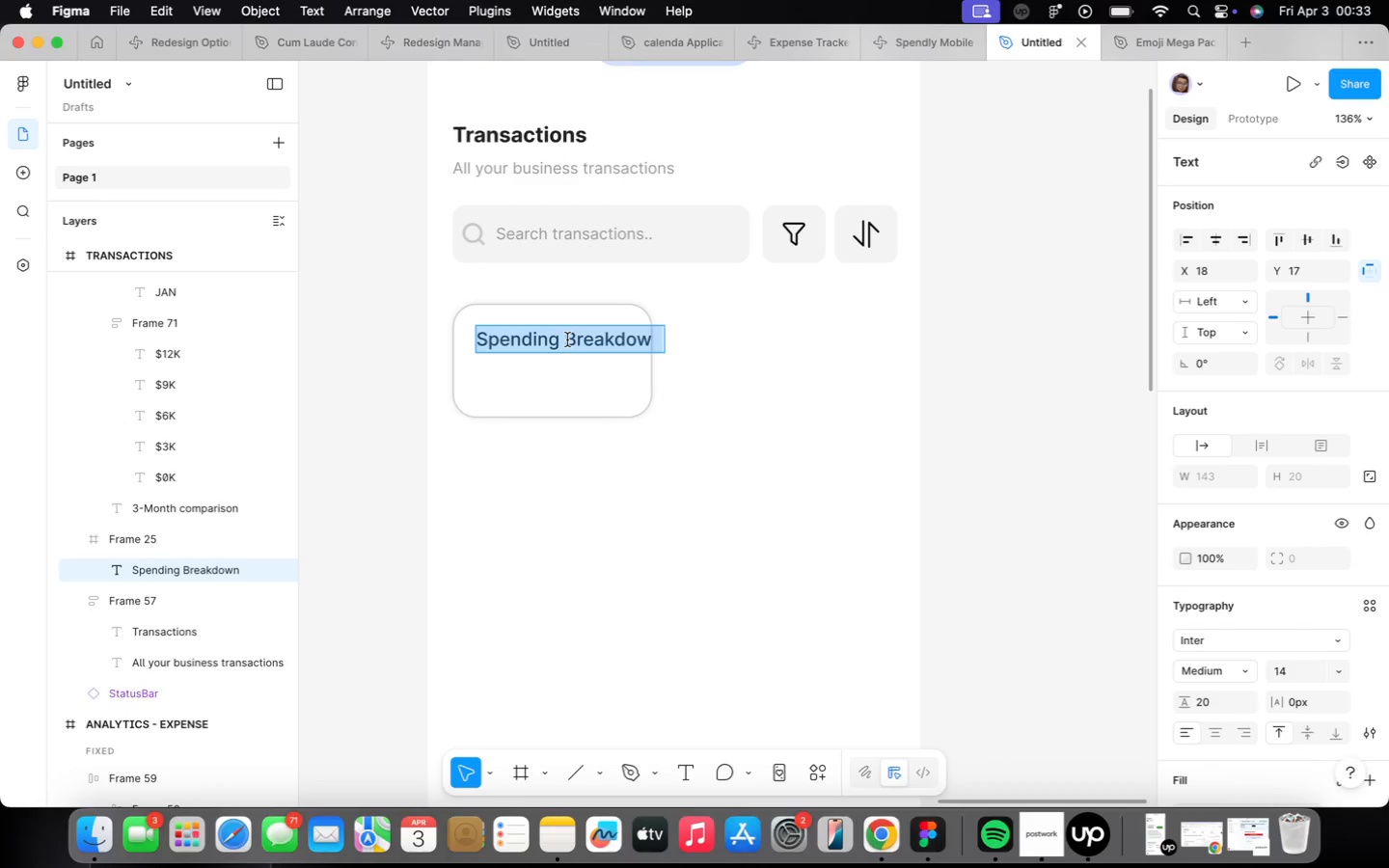 
triple_click([567, 339])
 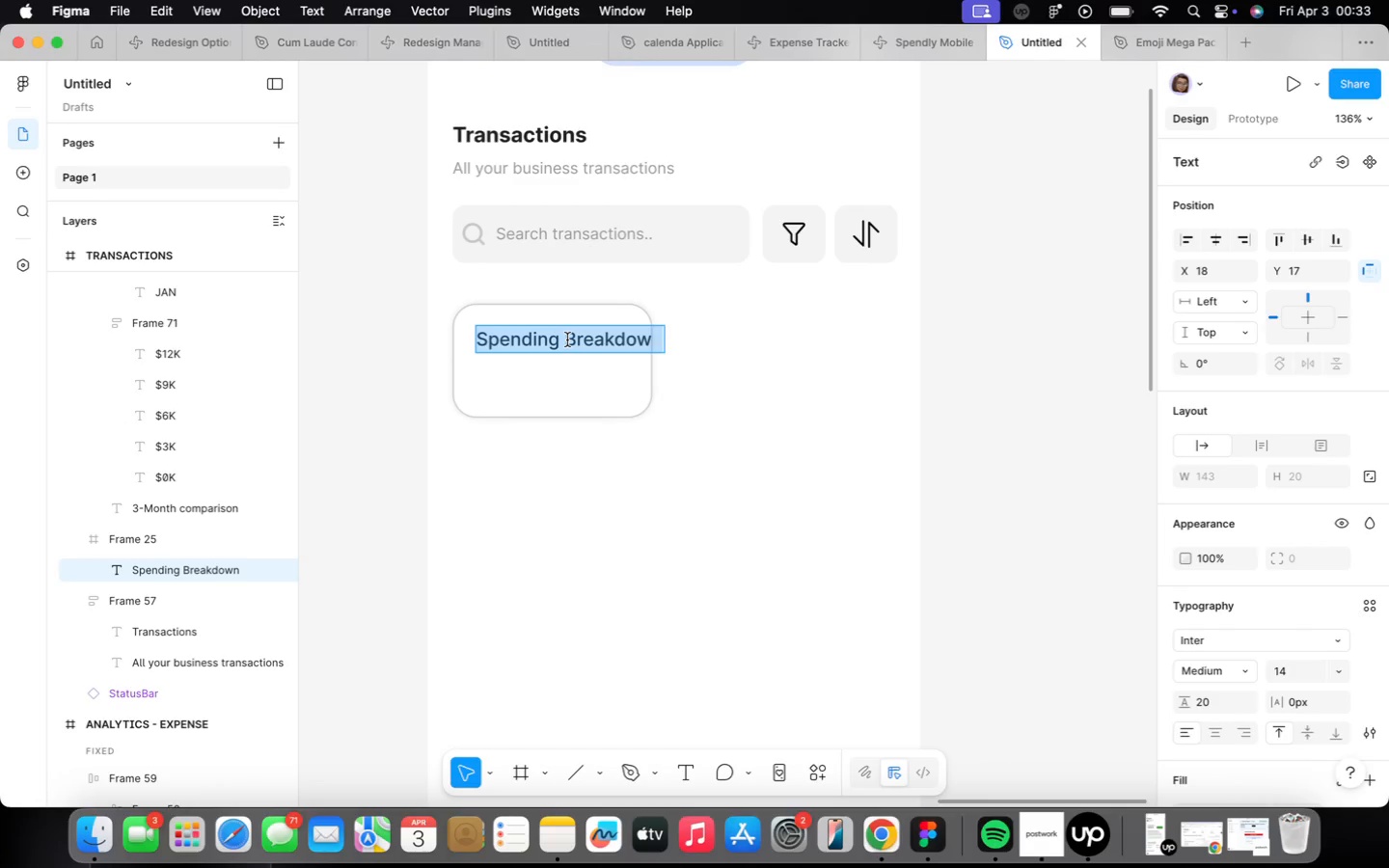 
type(Total)
 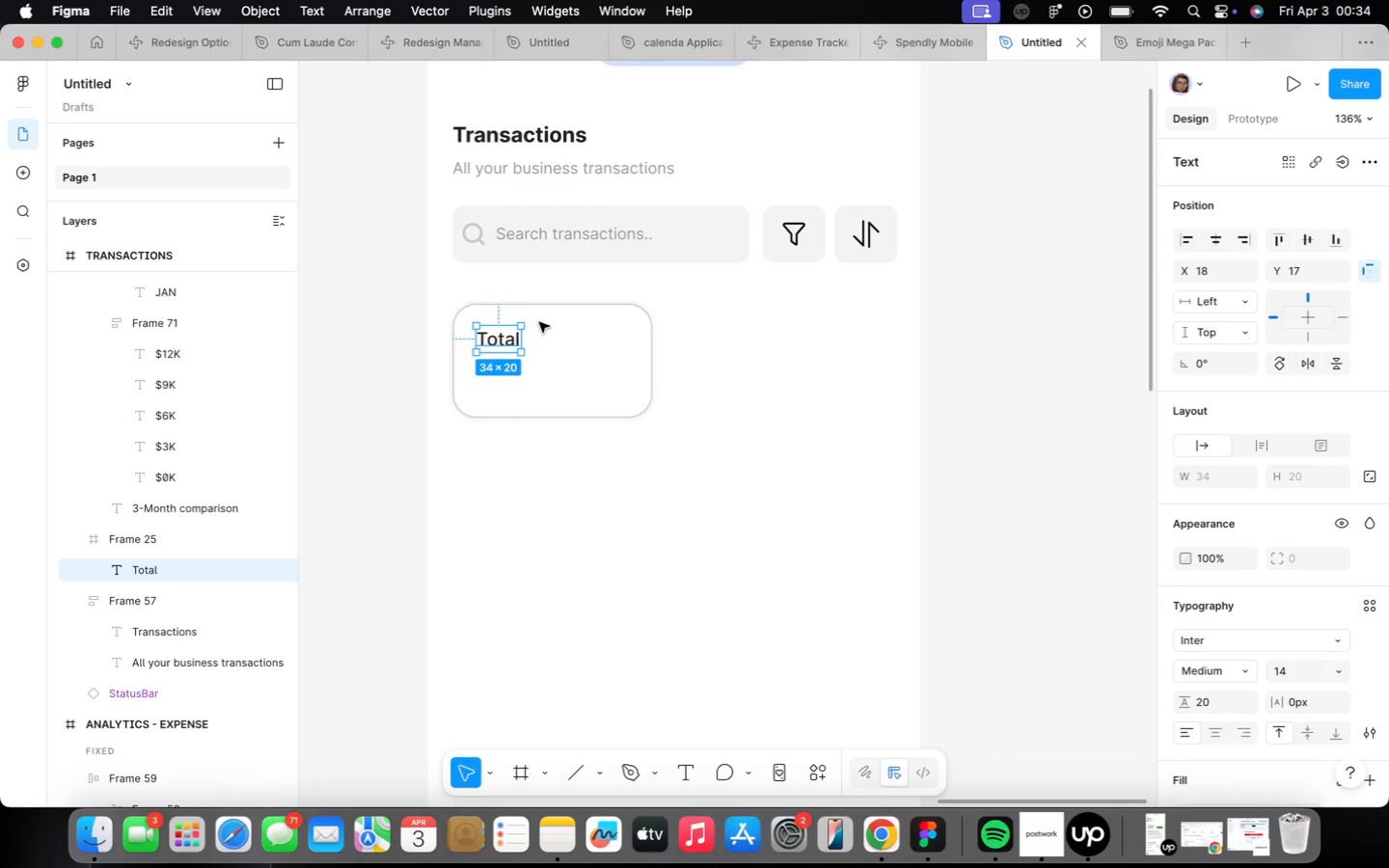 
hold_key(key=OptionLeft, duration=2.09)
left_click_drag(start_coordinate=[503, 340], to_coordinate=[500, 378])
 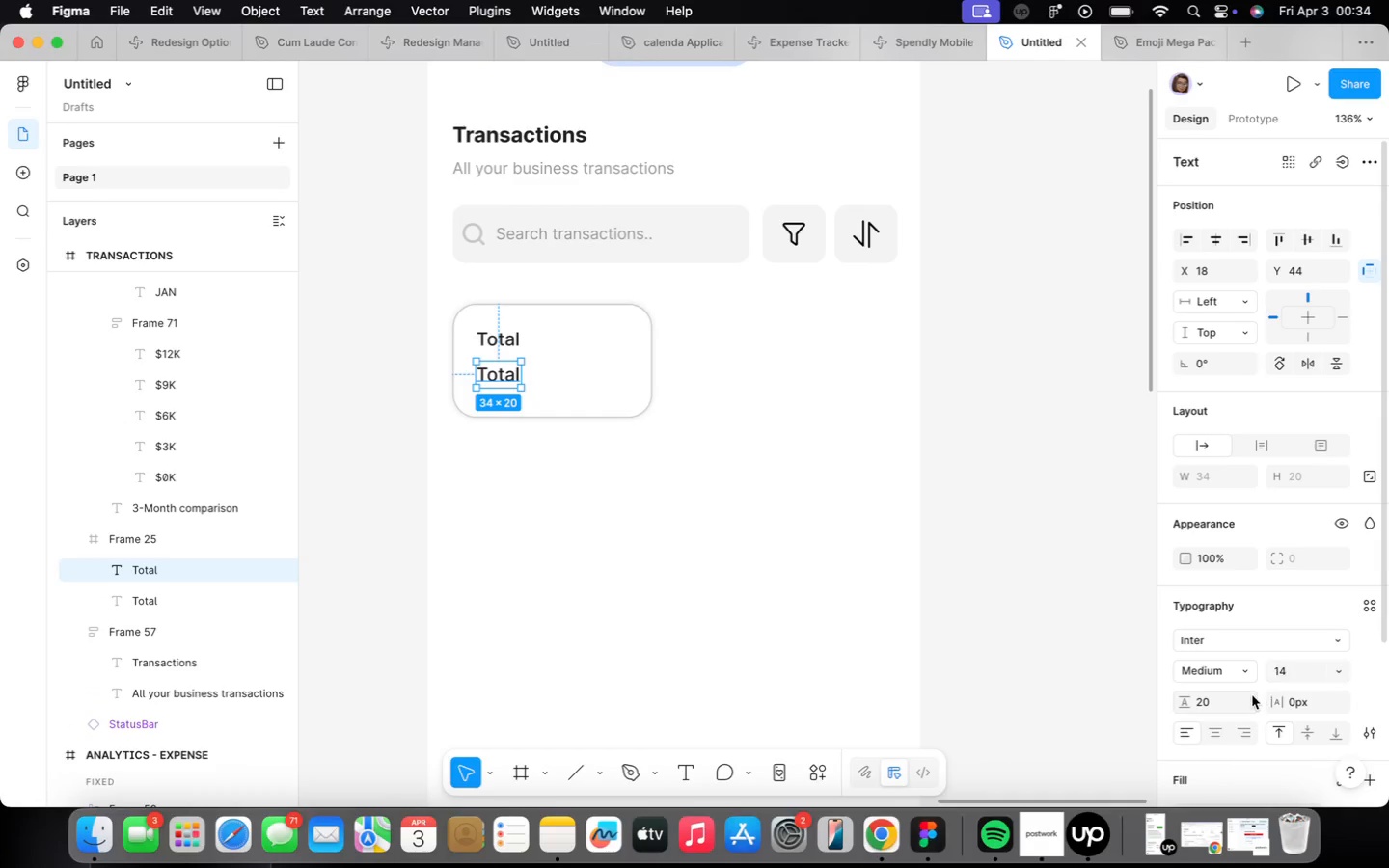 
left_click([1248, 678])
 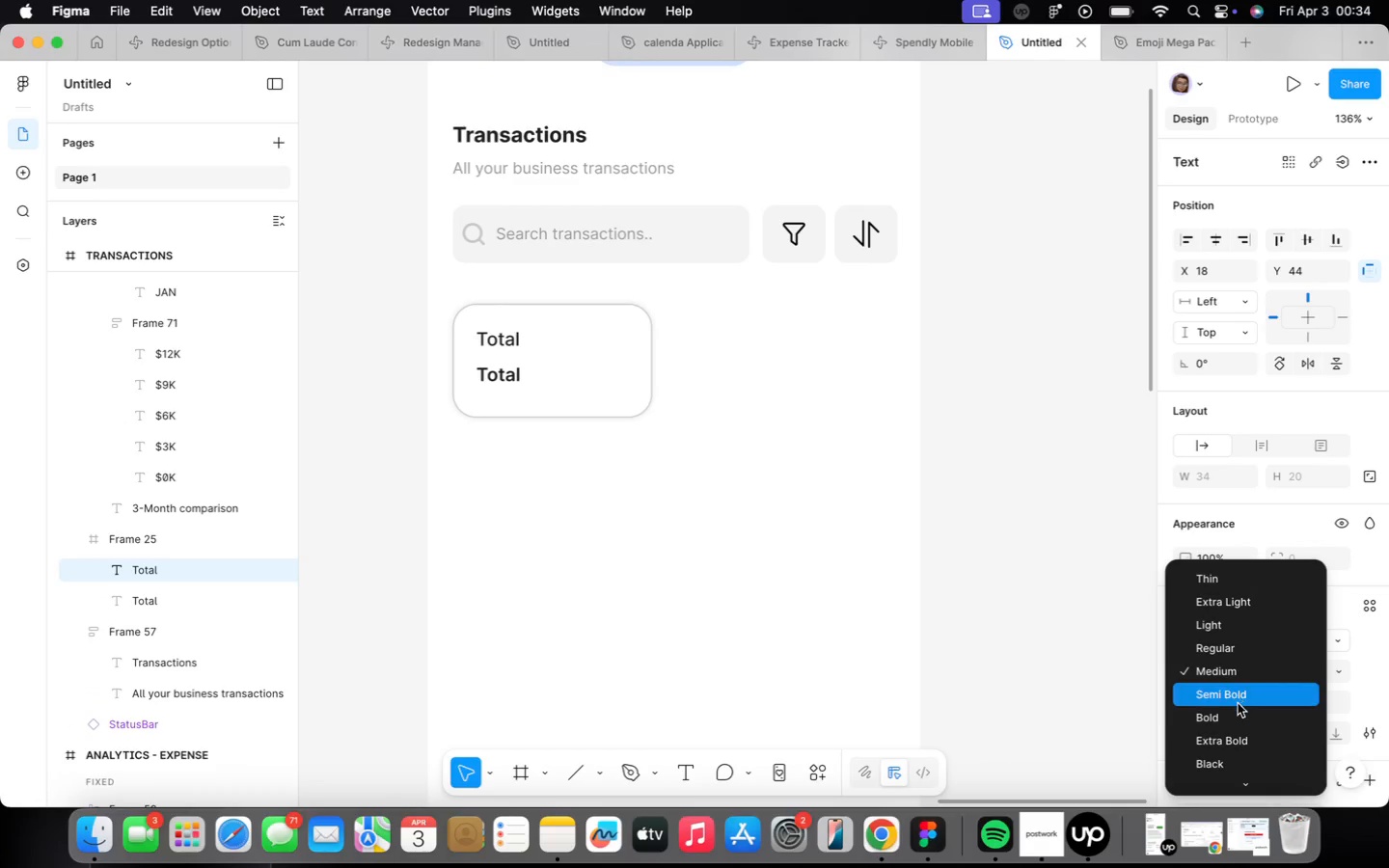 
left_click([1229, 710])
 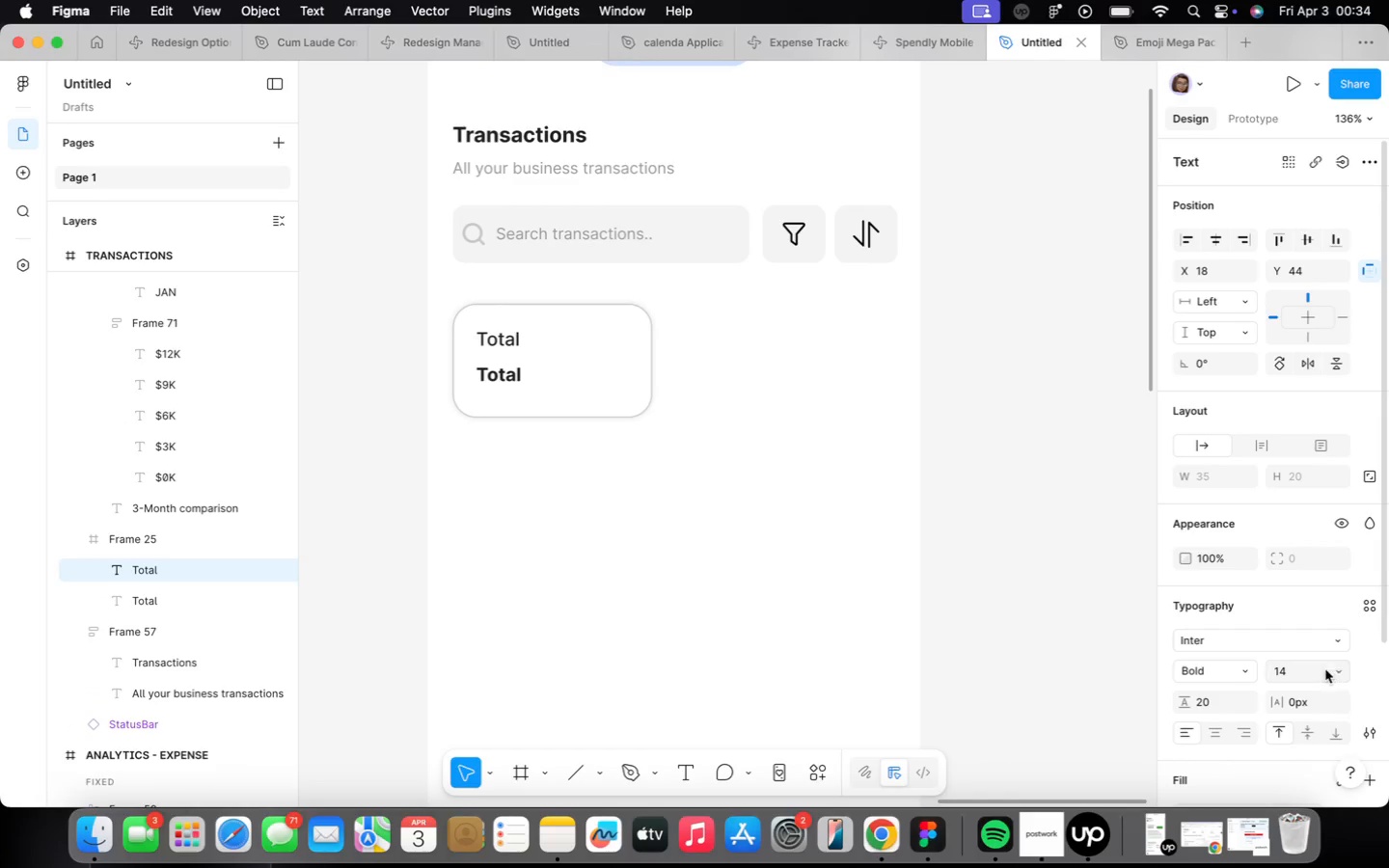 
double_click([1338, 670])
 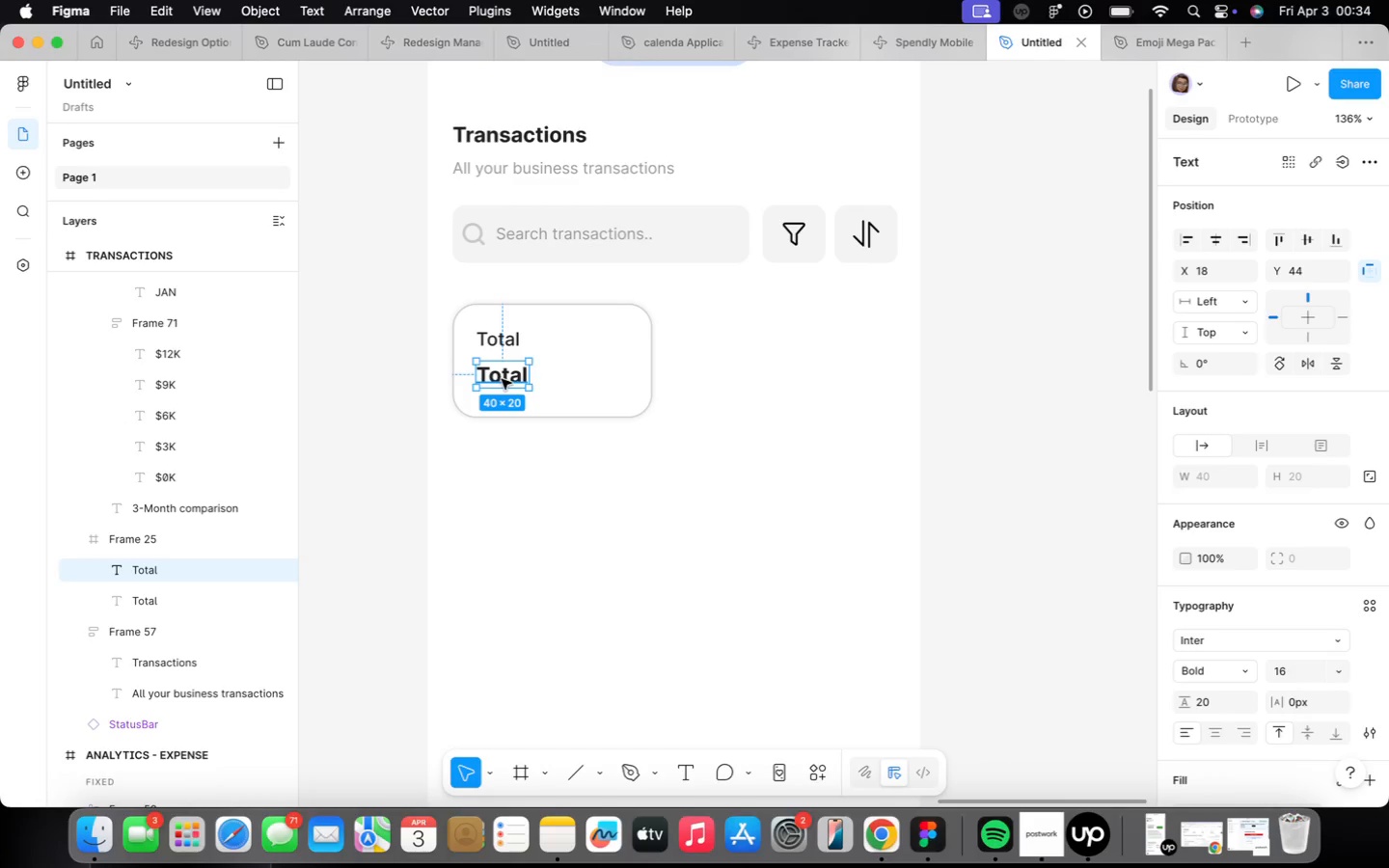 
type(142)
 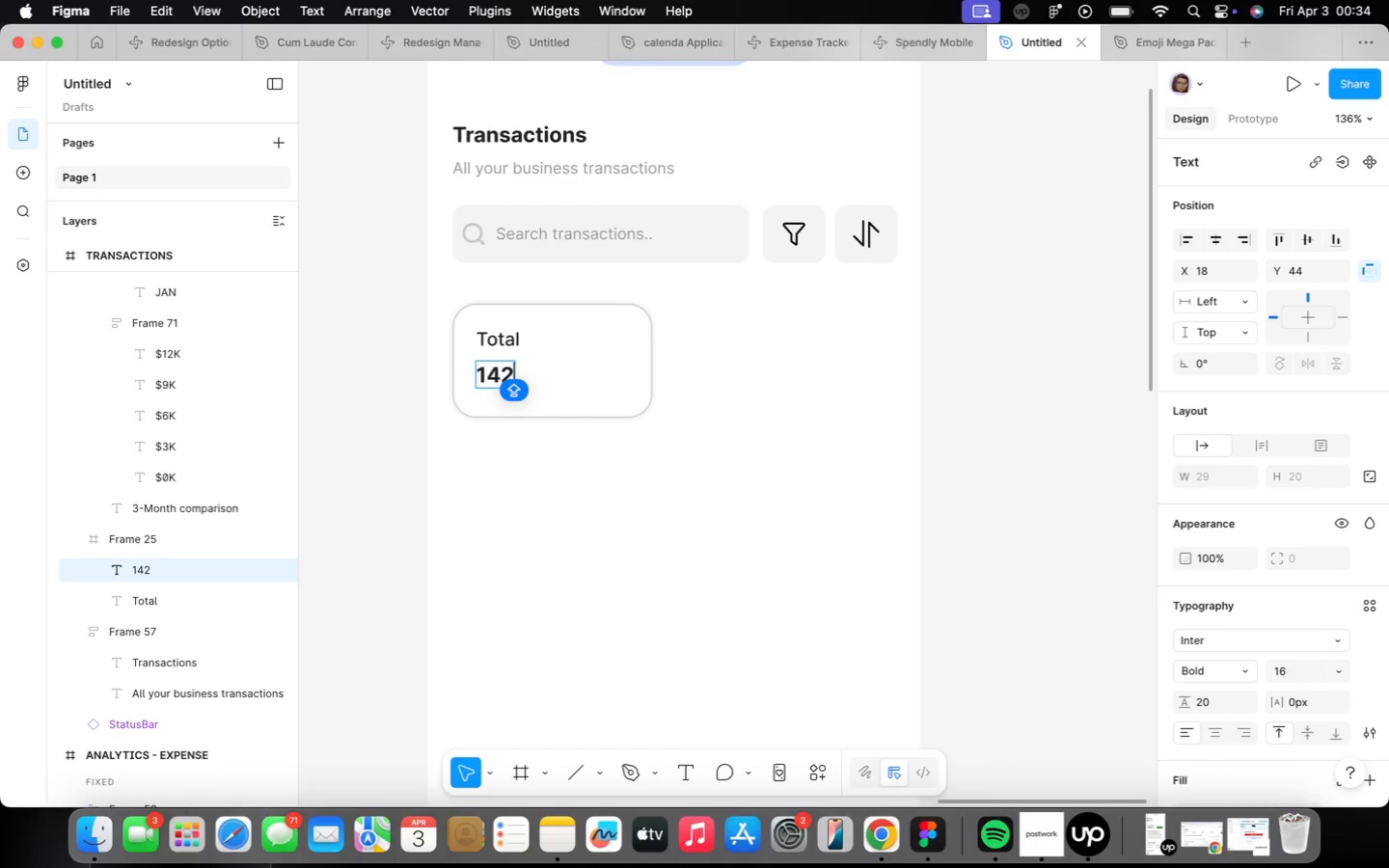 
left_click([502, 380])
 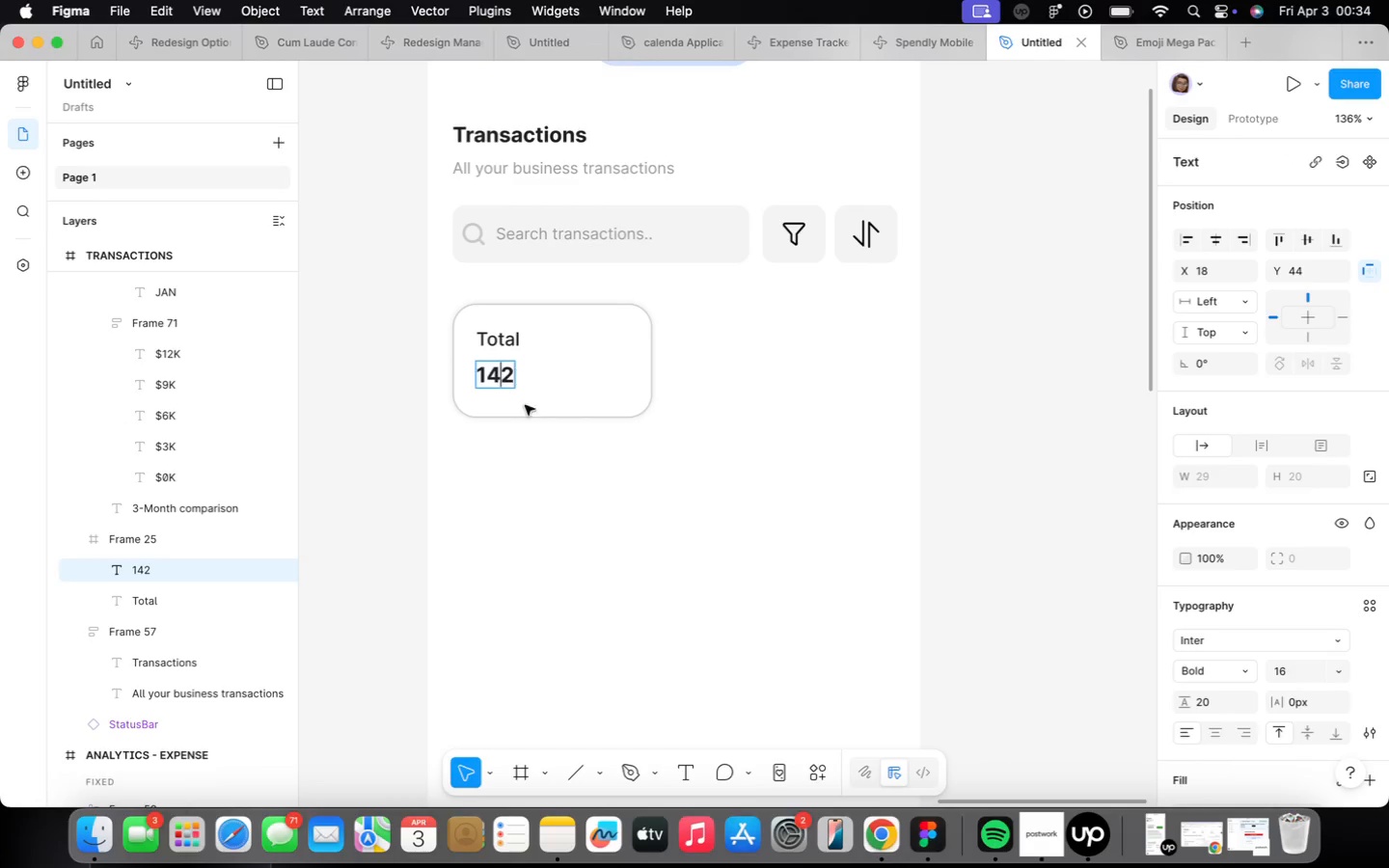 
left_click([529, 441])
 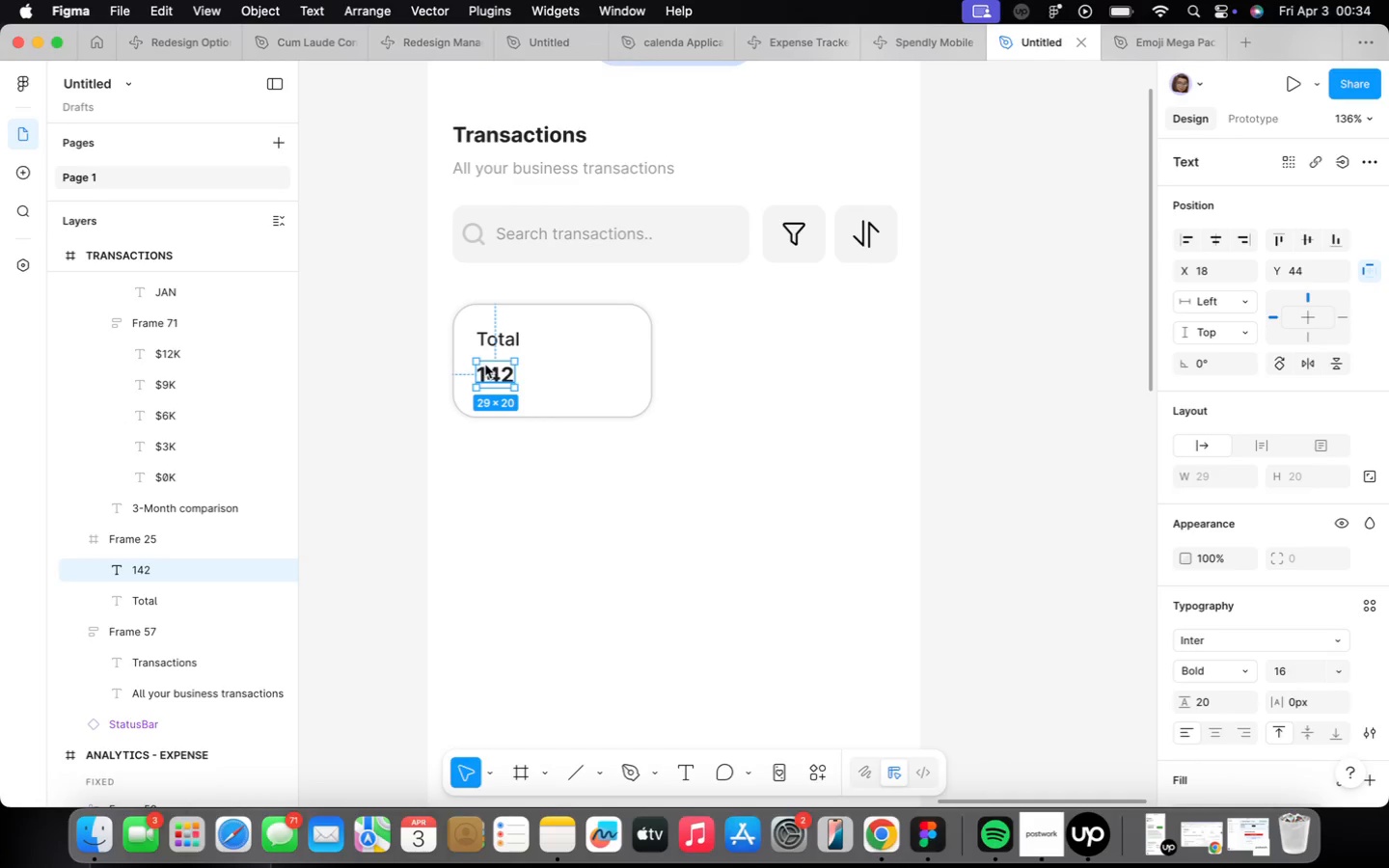 
scroll: coordinate [486, 366], scroll_direction: up, amount: 2.0
 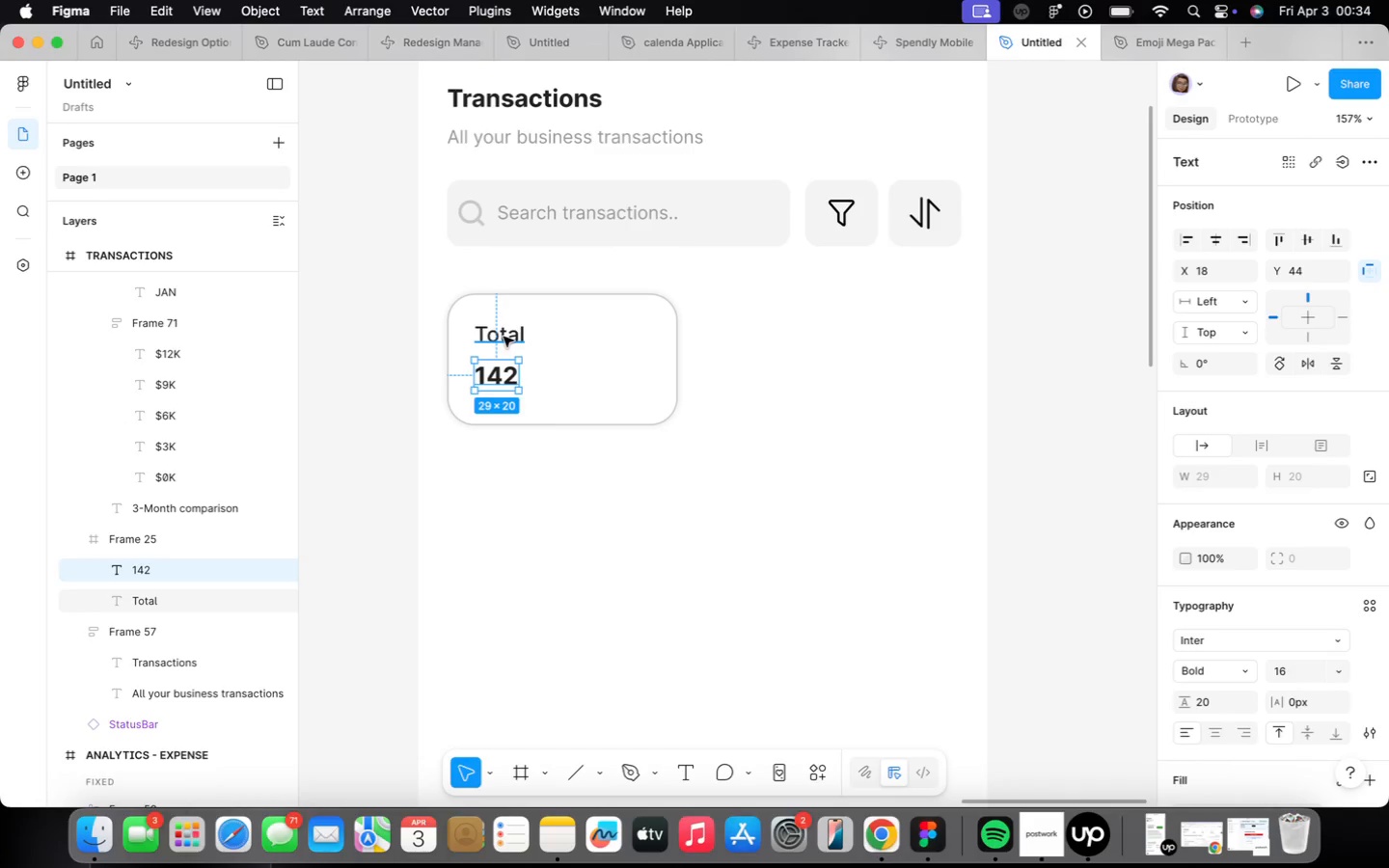 
hold_key(key=ShiftLeft, duration=0.4)
left_click([504, 336])
 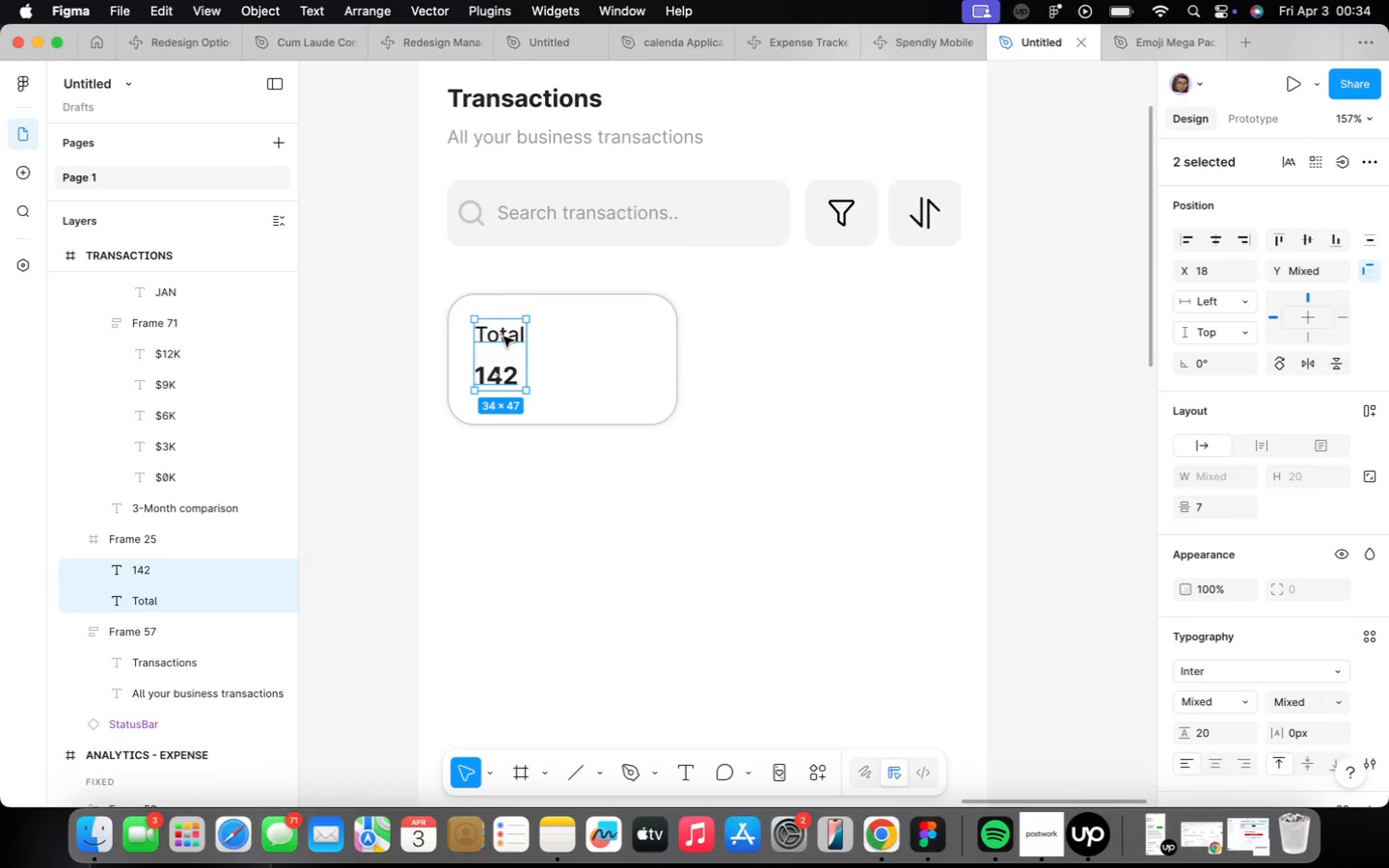 
key(Shift+ShiftLeft)
 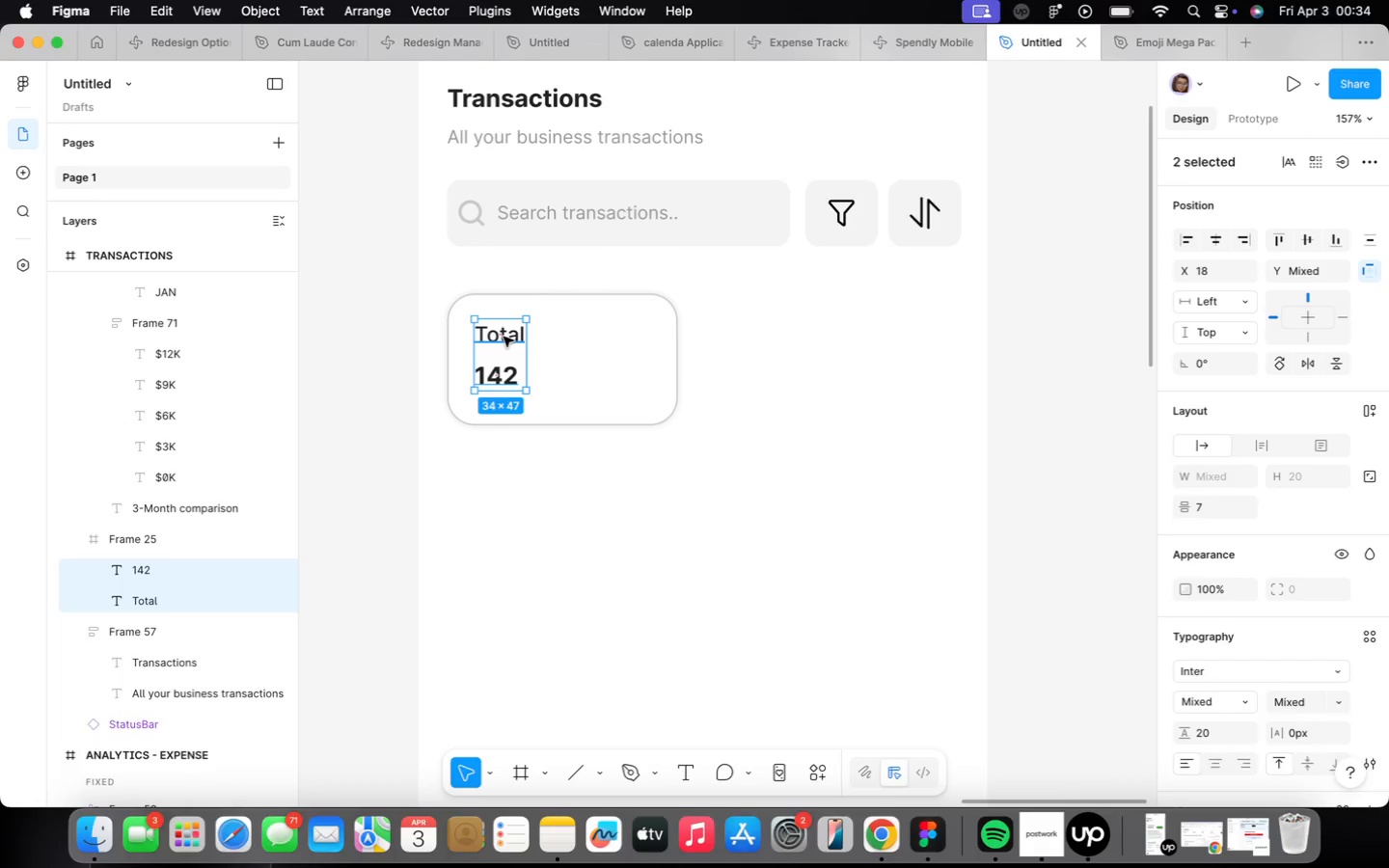 
key(Shift+A)
 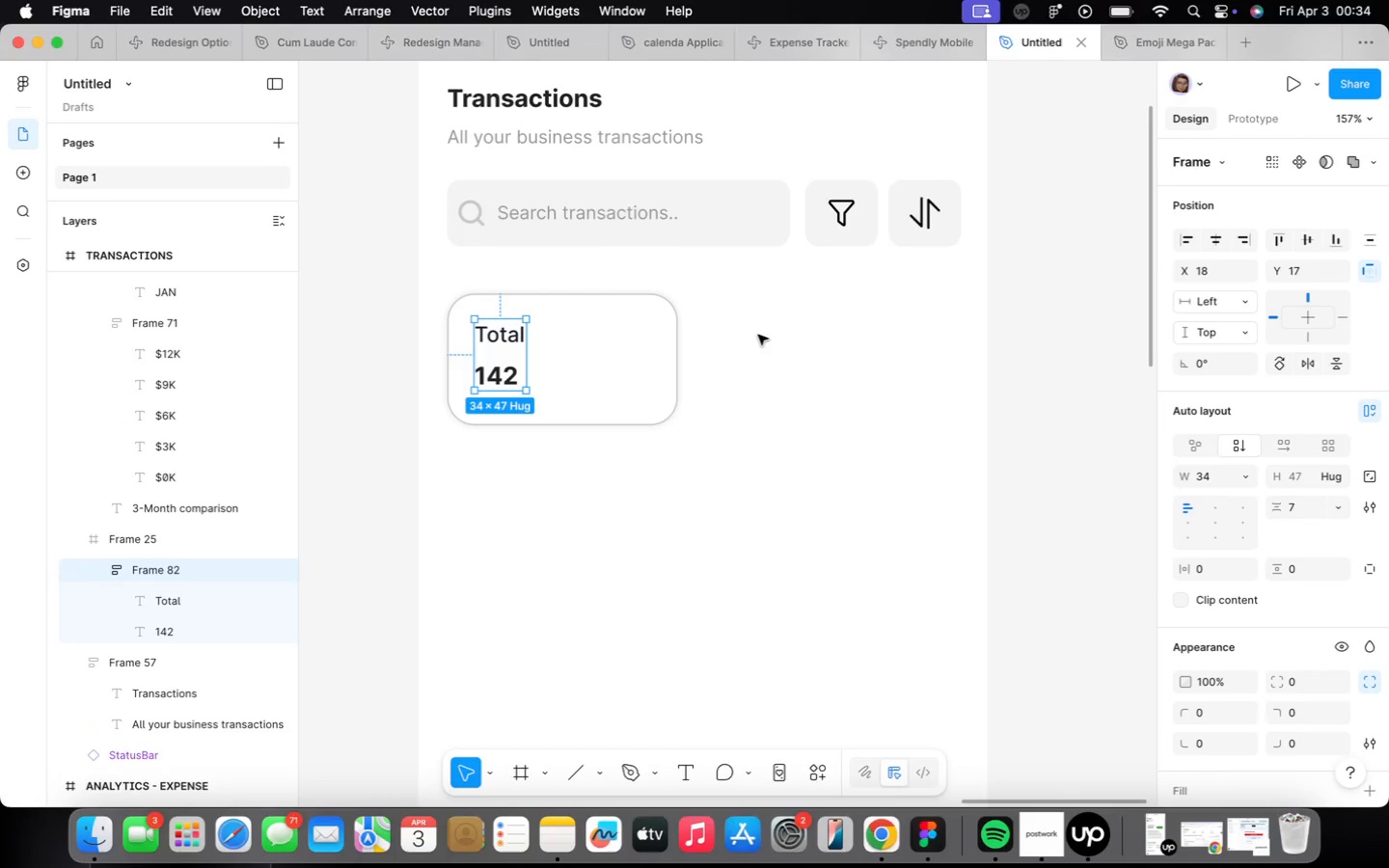 
left_click([624, 305])
 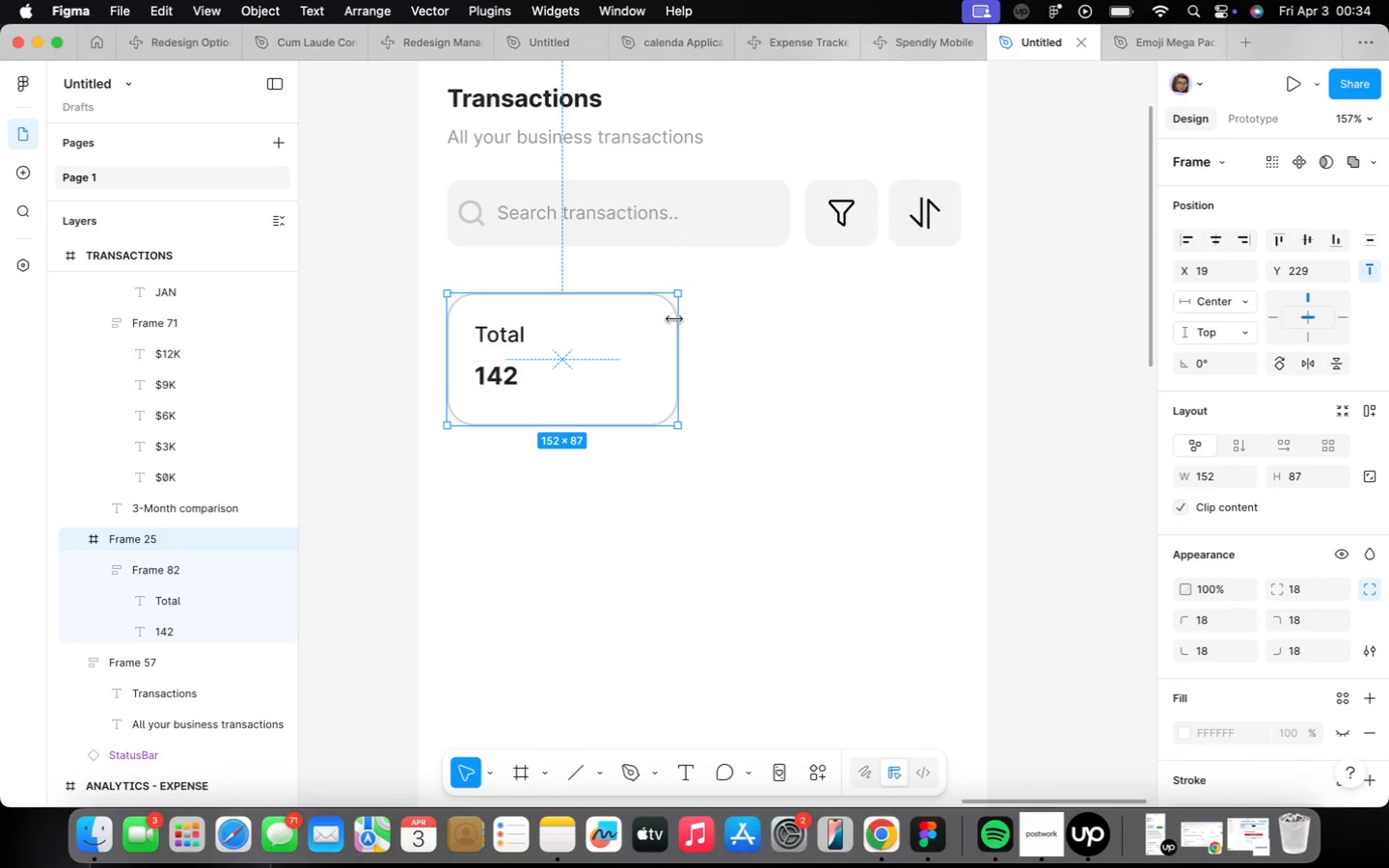 
left_click_drag(start_coordinate=[675, 320], to_coordinate=[610, 322])
 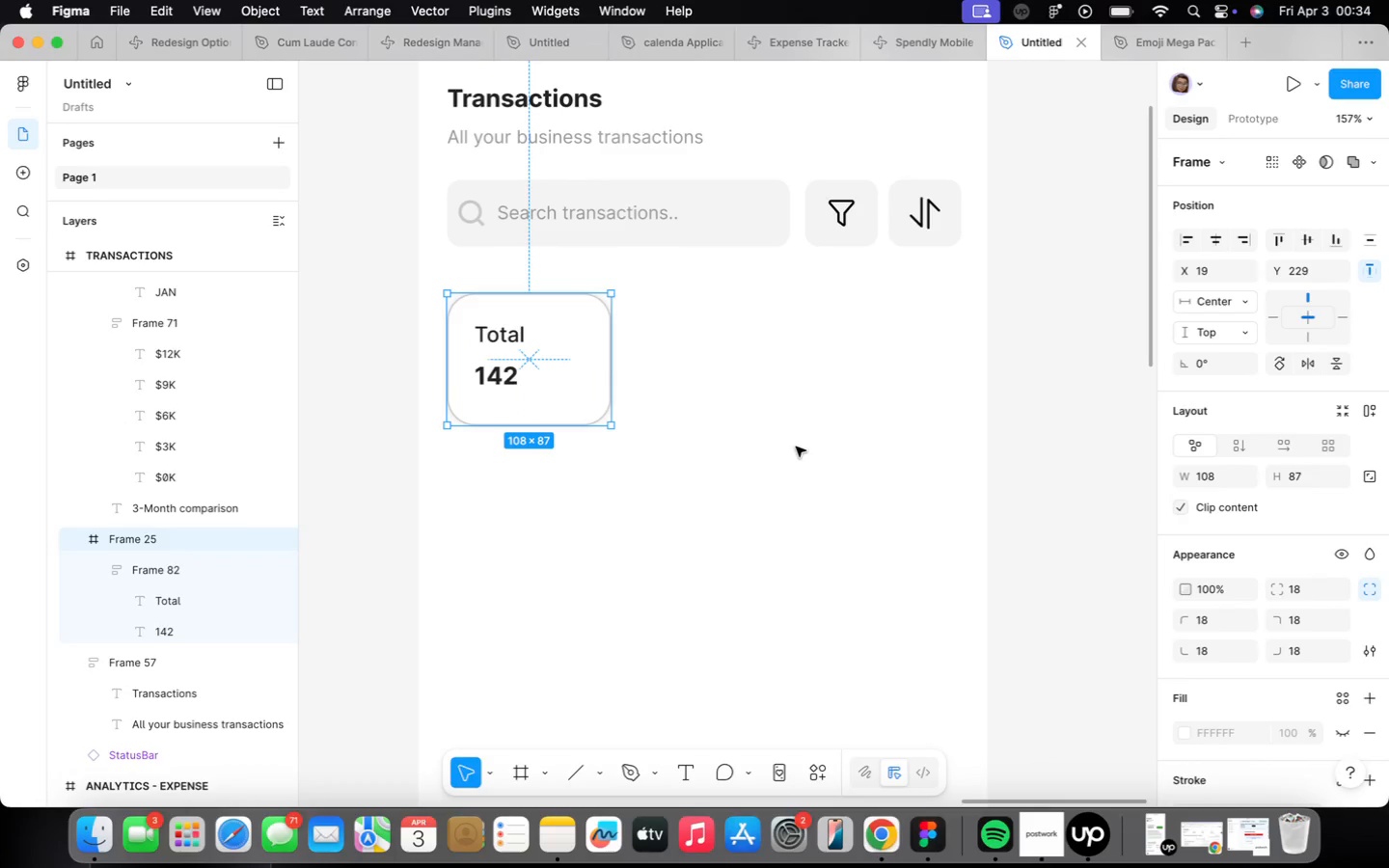 
left_click([796, 446])
 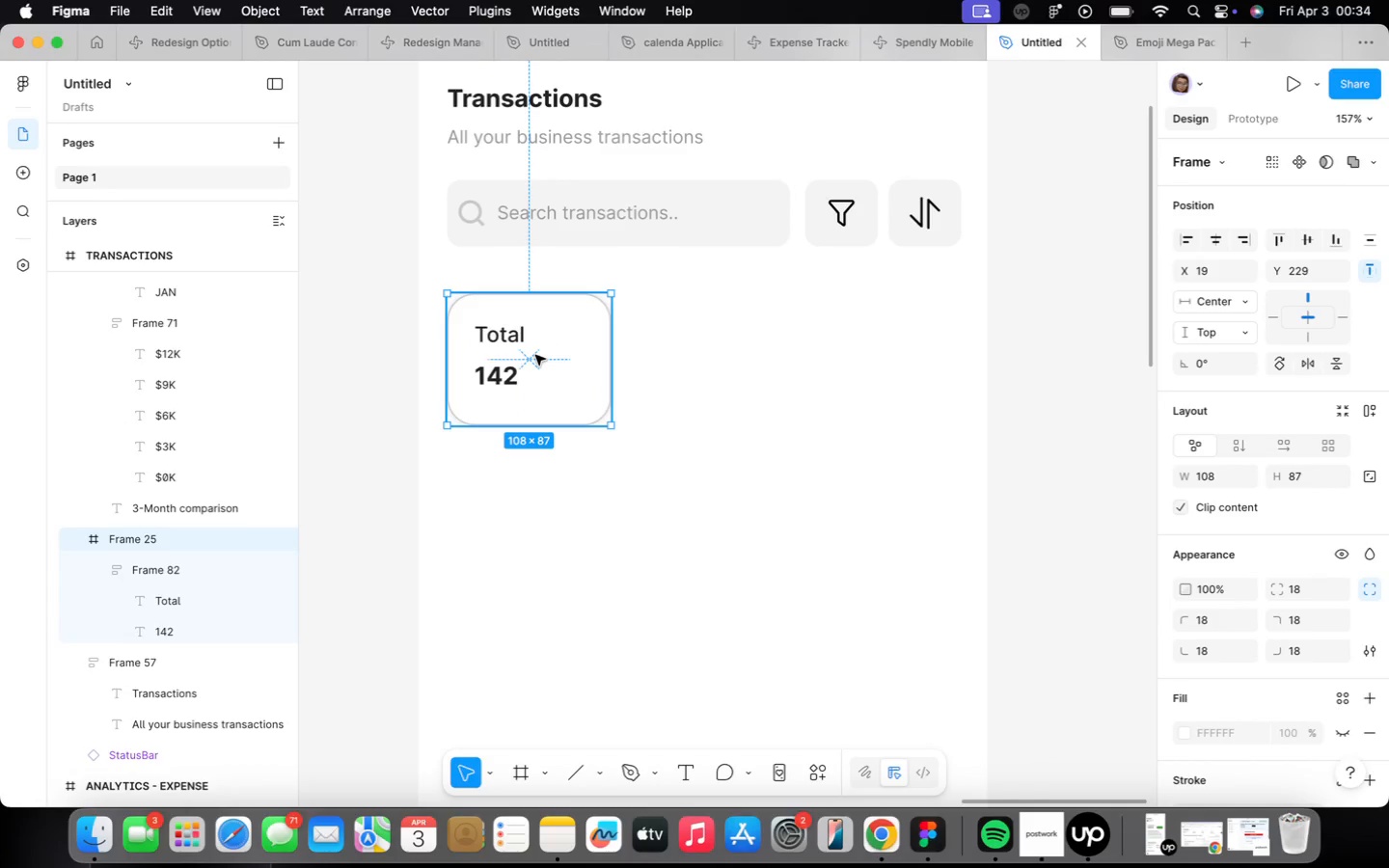 
hold_key(key=OptionLeft, duration=1.17)
left_click_drag(start_coordinate=[535, 354], to_coordinate=[718, 354])
 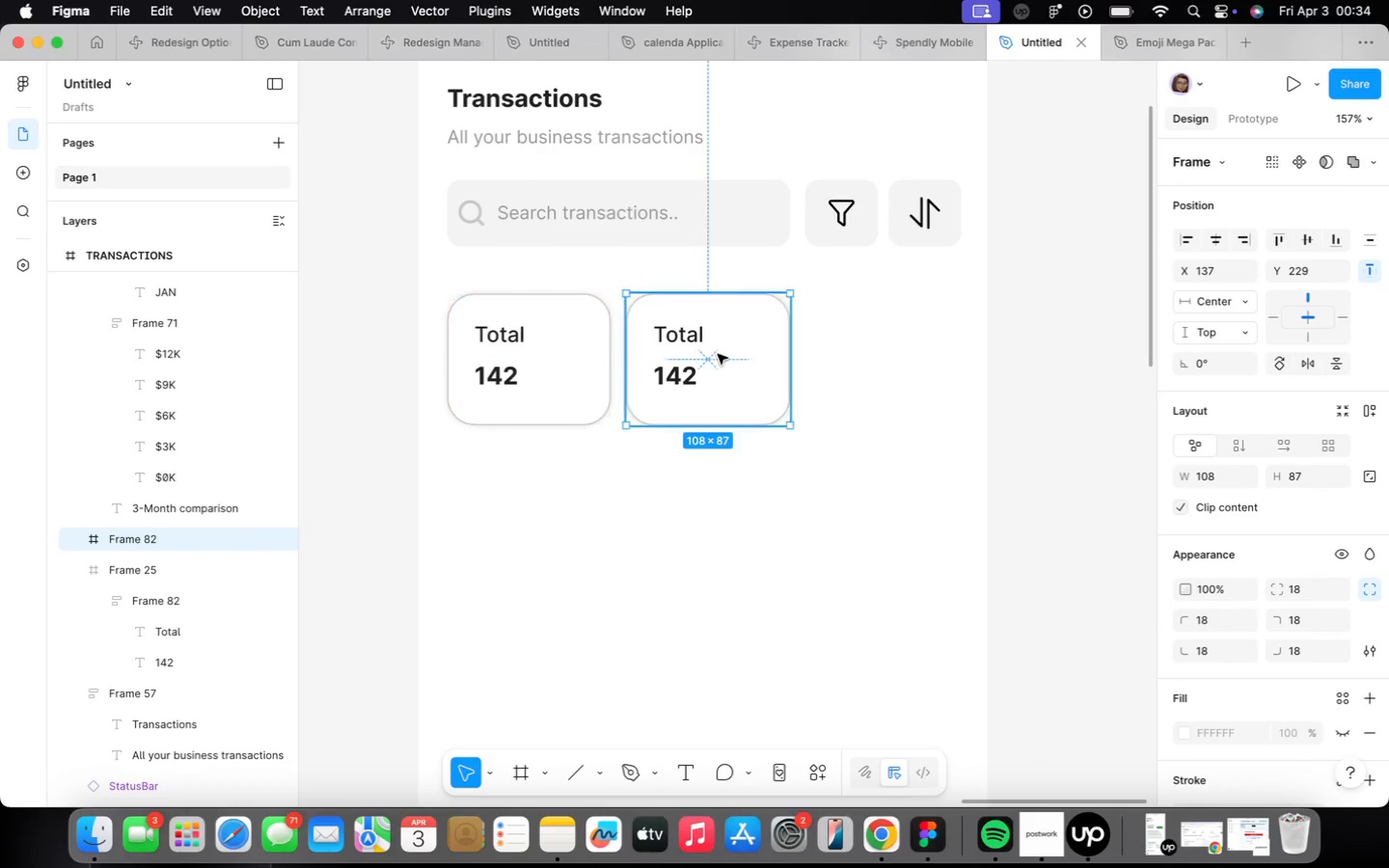 
hold_key(key=OptionLeft, duration=2.64)
left_click_drag(start_coordinate=[718, 354], to_coordinate=[896, 354])
 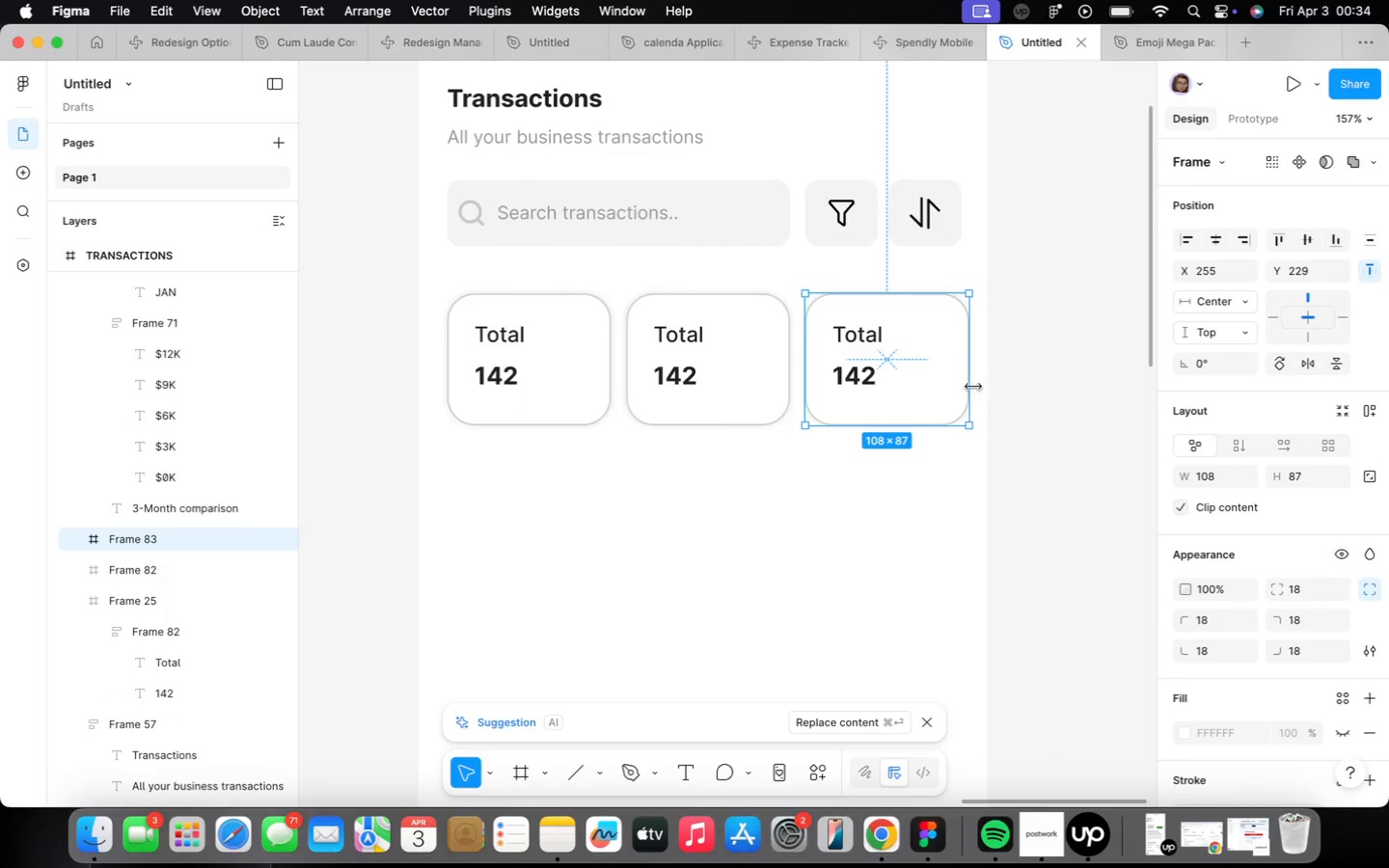 
hold_key(key=OptionLeft, duration=0.84)
 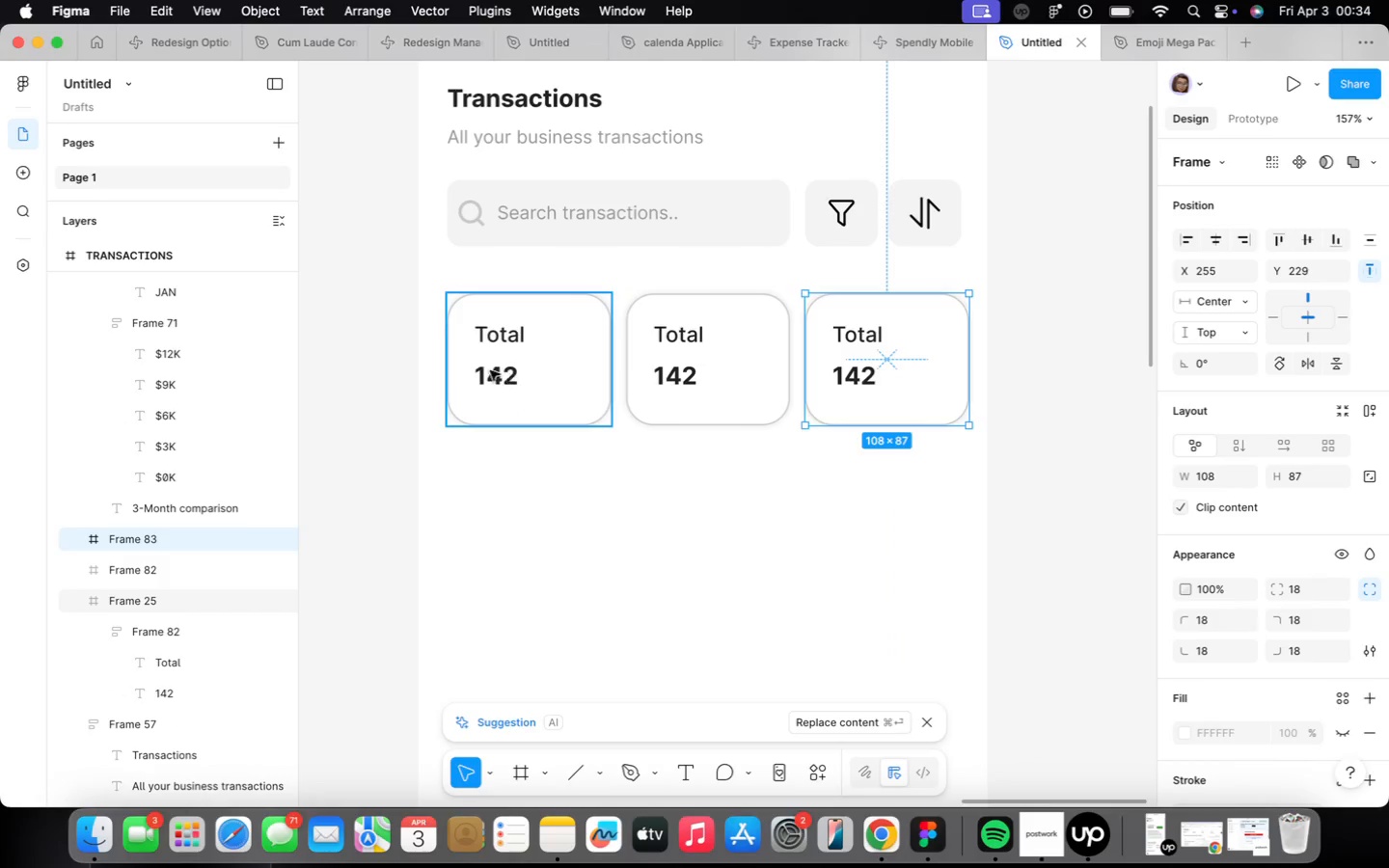 
left_click([479, 367])
 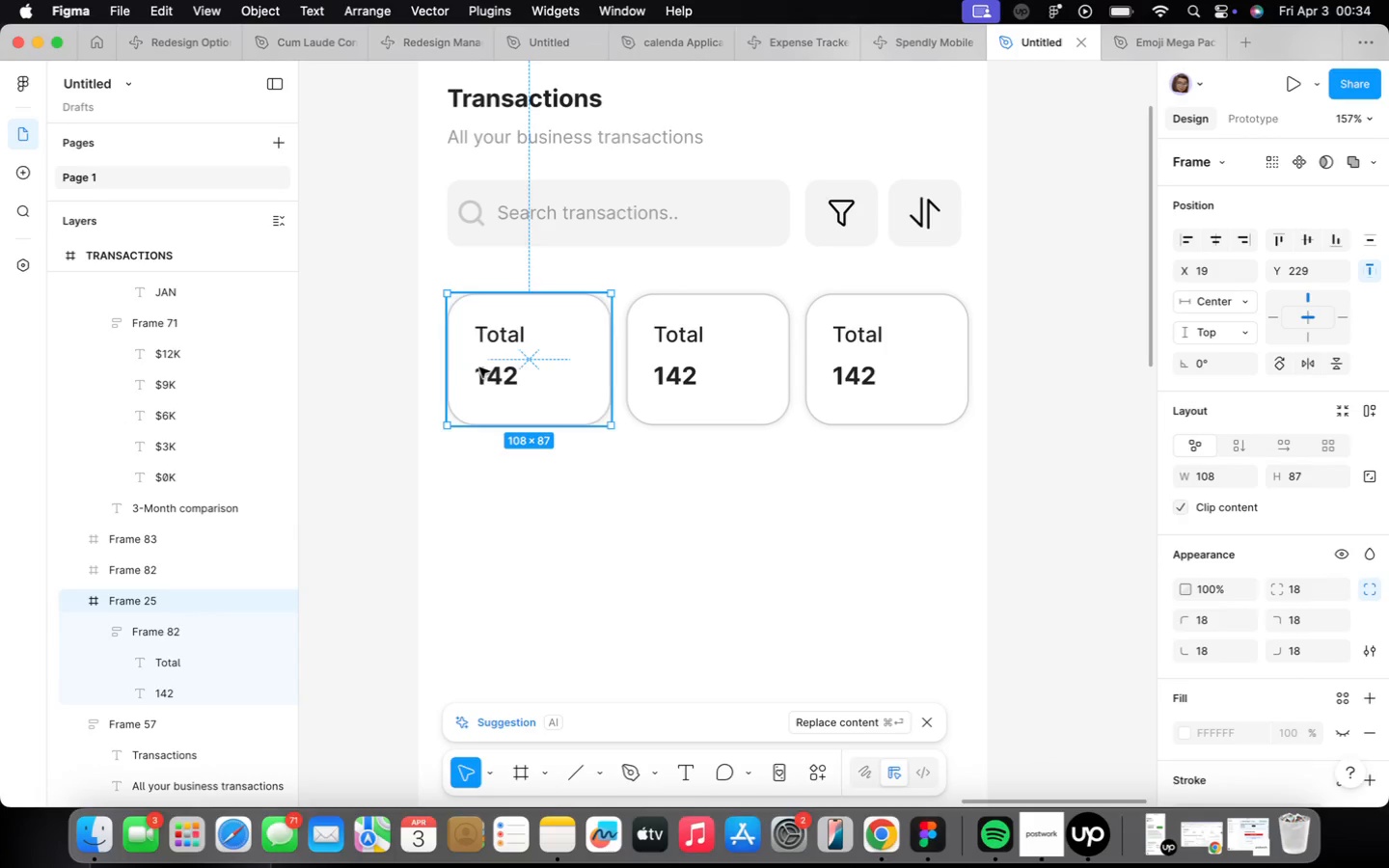 
hold_key(key=OptionLeft, duration=1.53)
 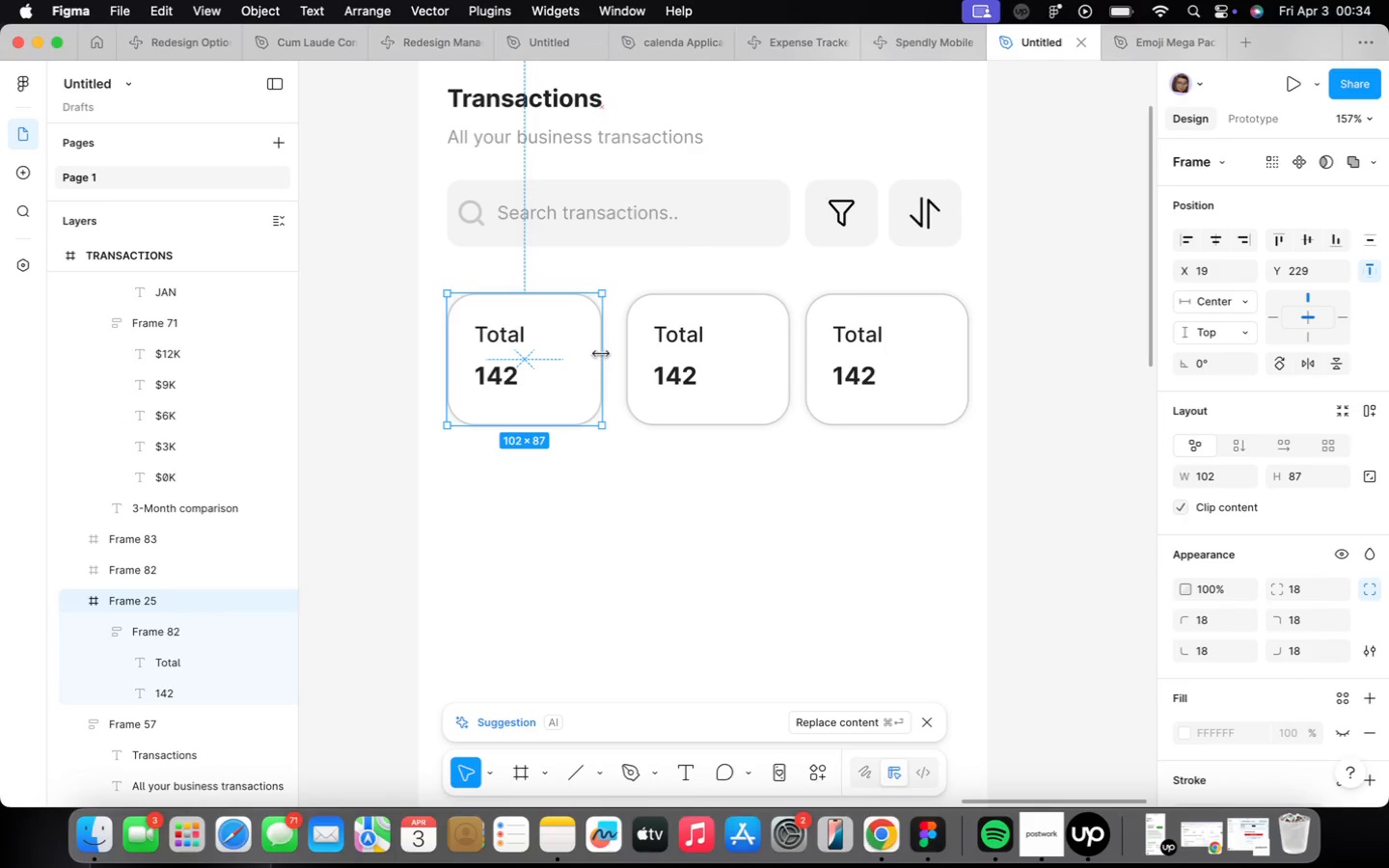 
left_click([697, 340])
 